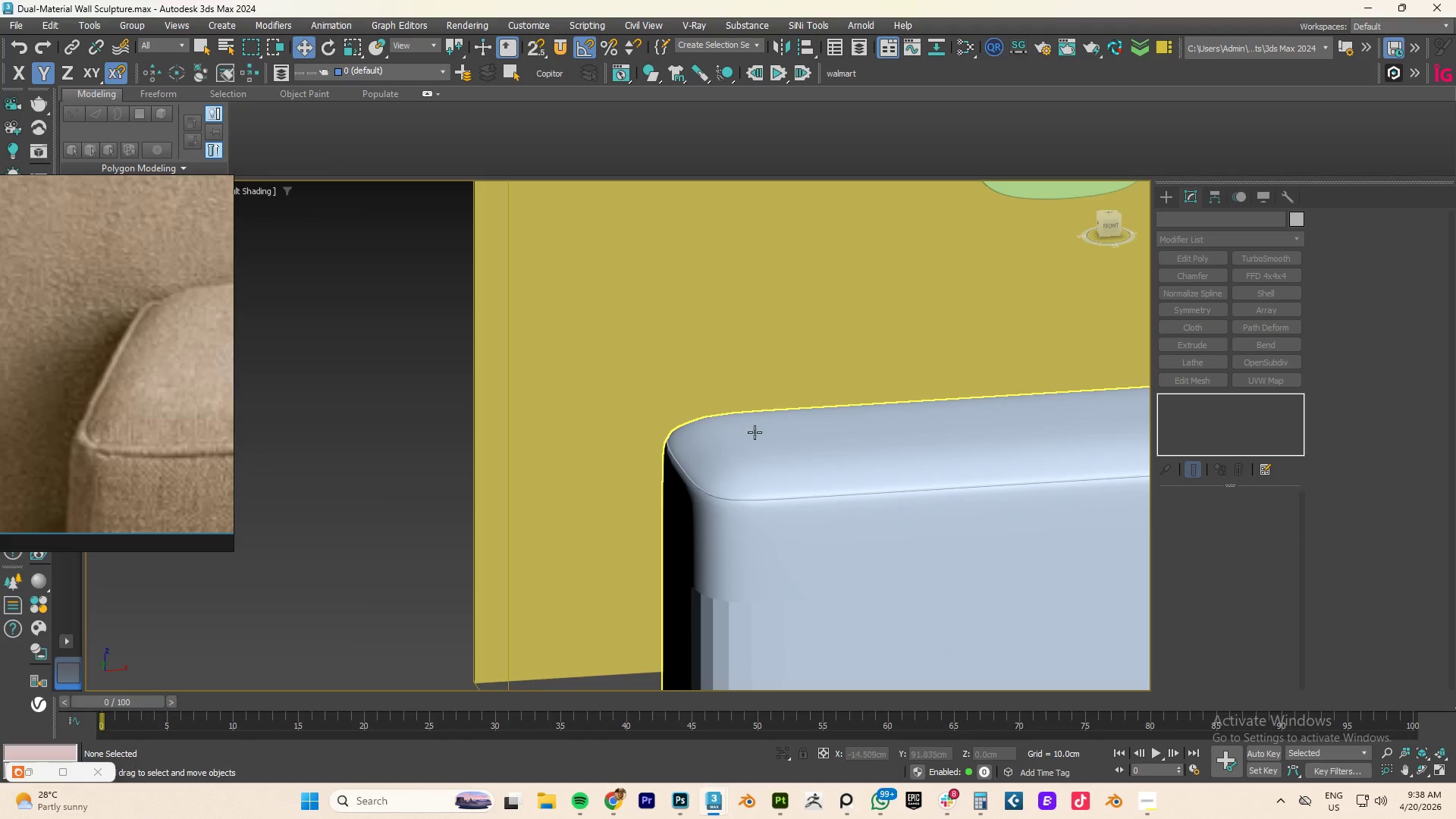 
scroll: coordinate [799, 550], scroll_direction: up, amount: 7.0
 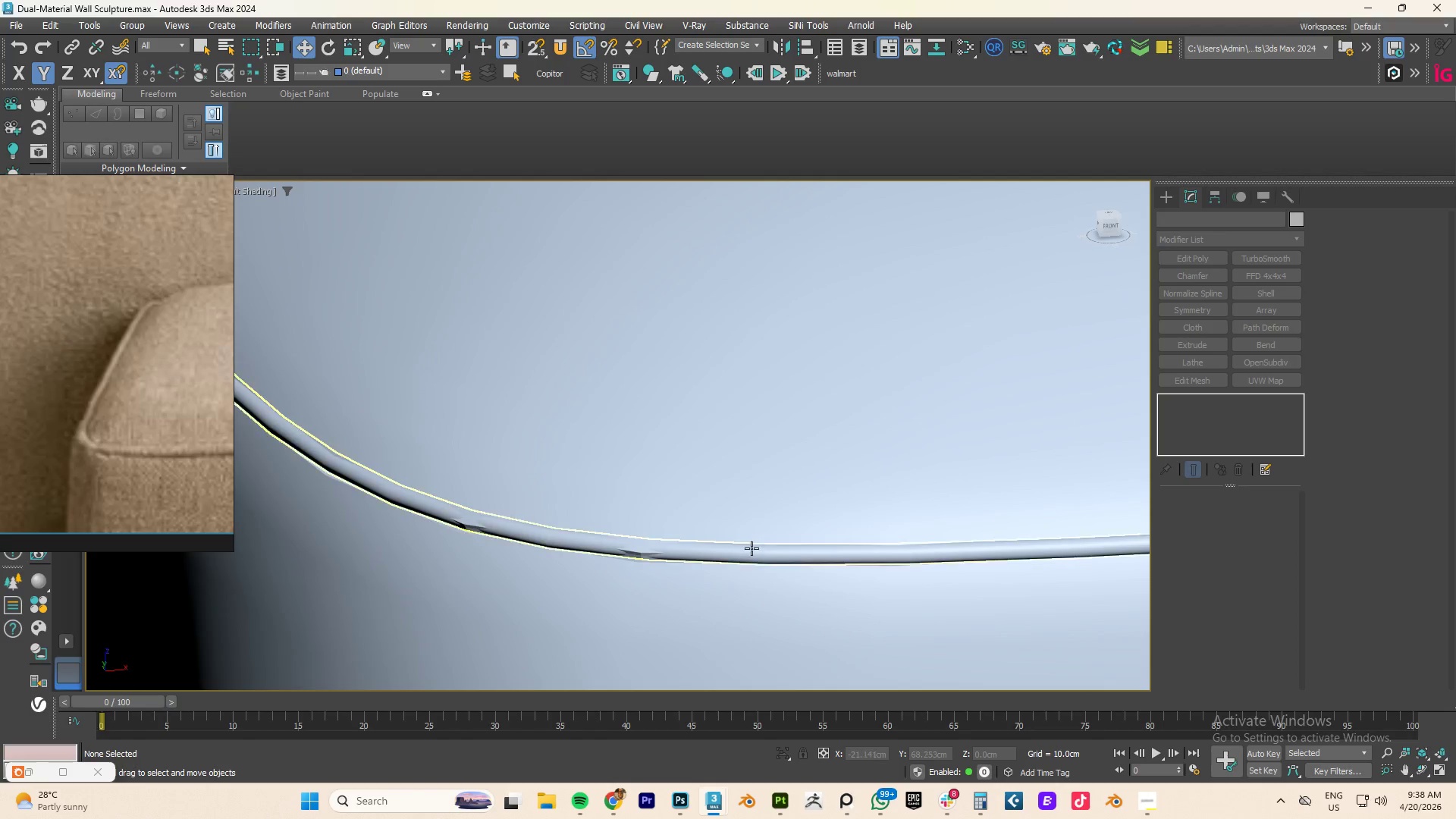 
left_click([745, 551])
 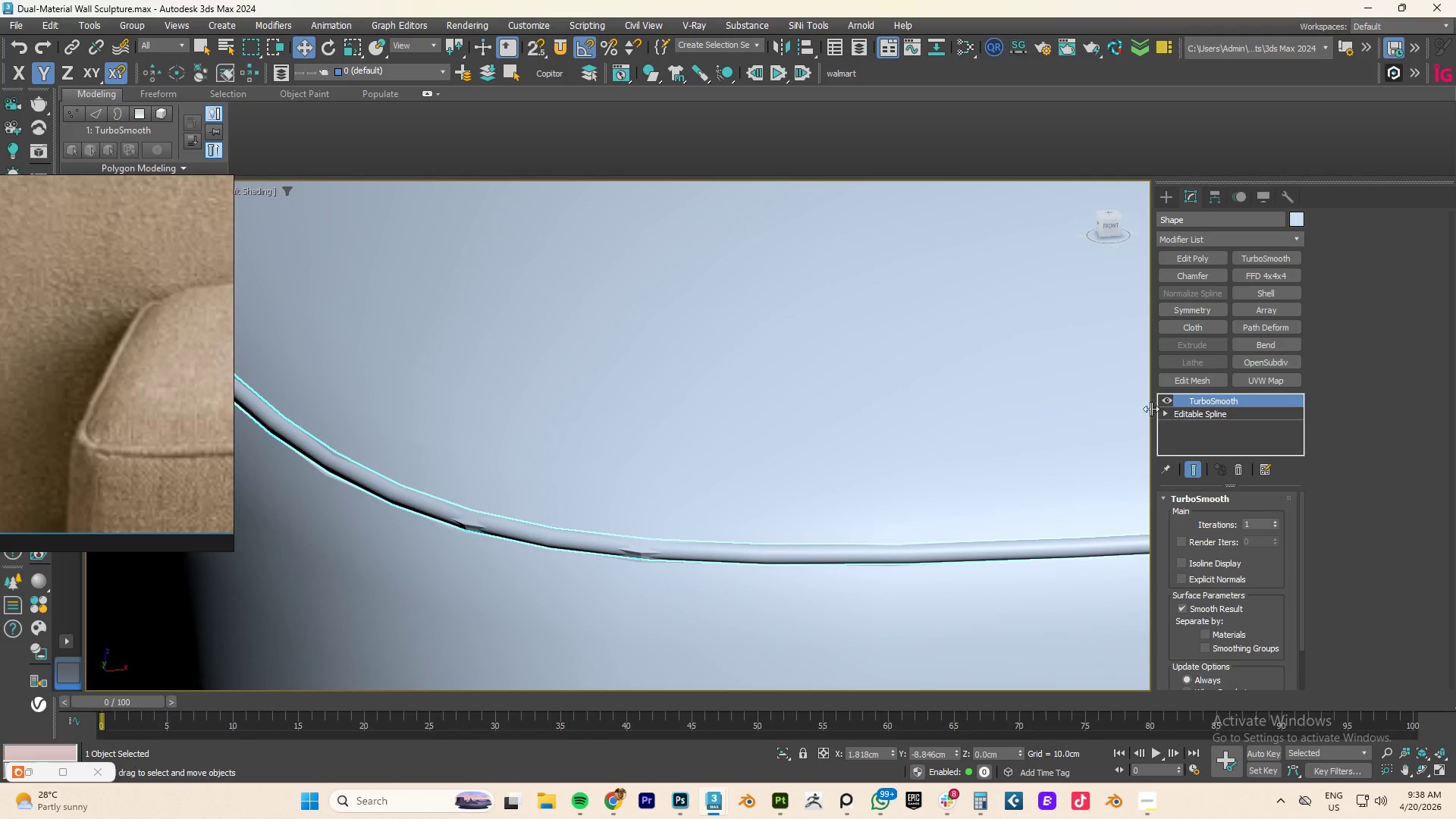 
left_click([1041, 469])
 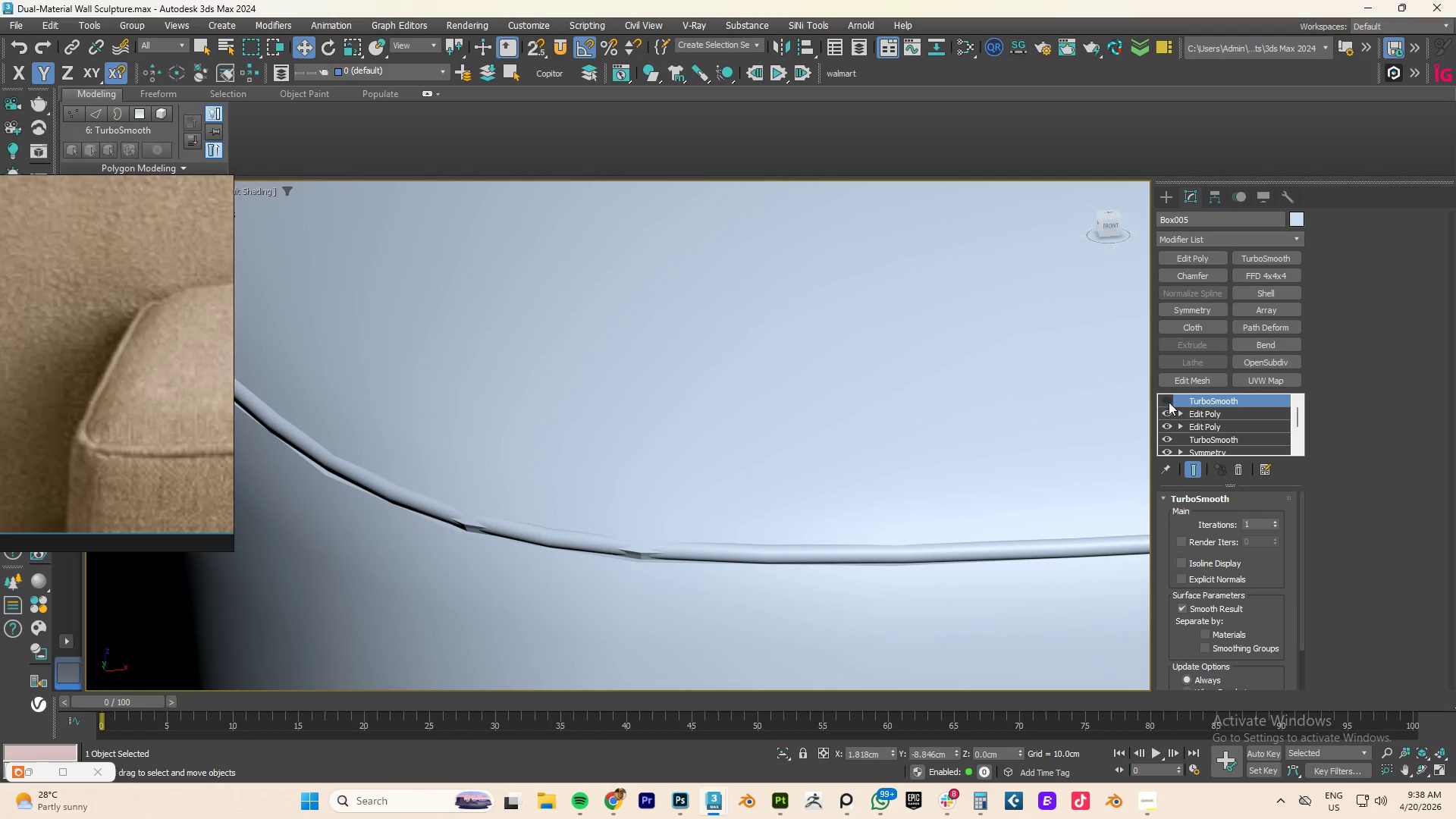 
left_click([1166, 400])
 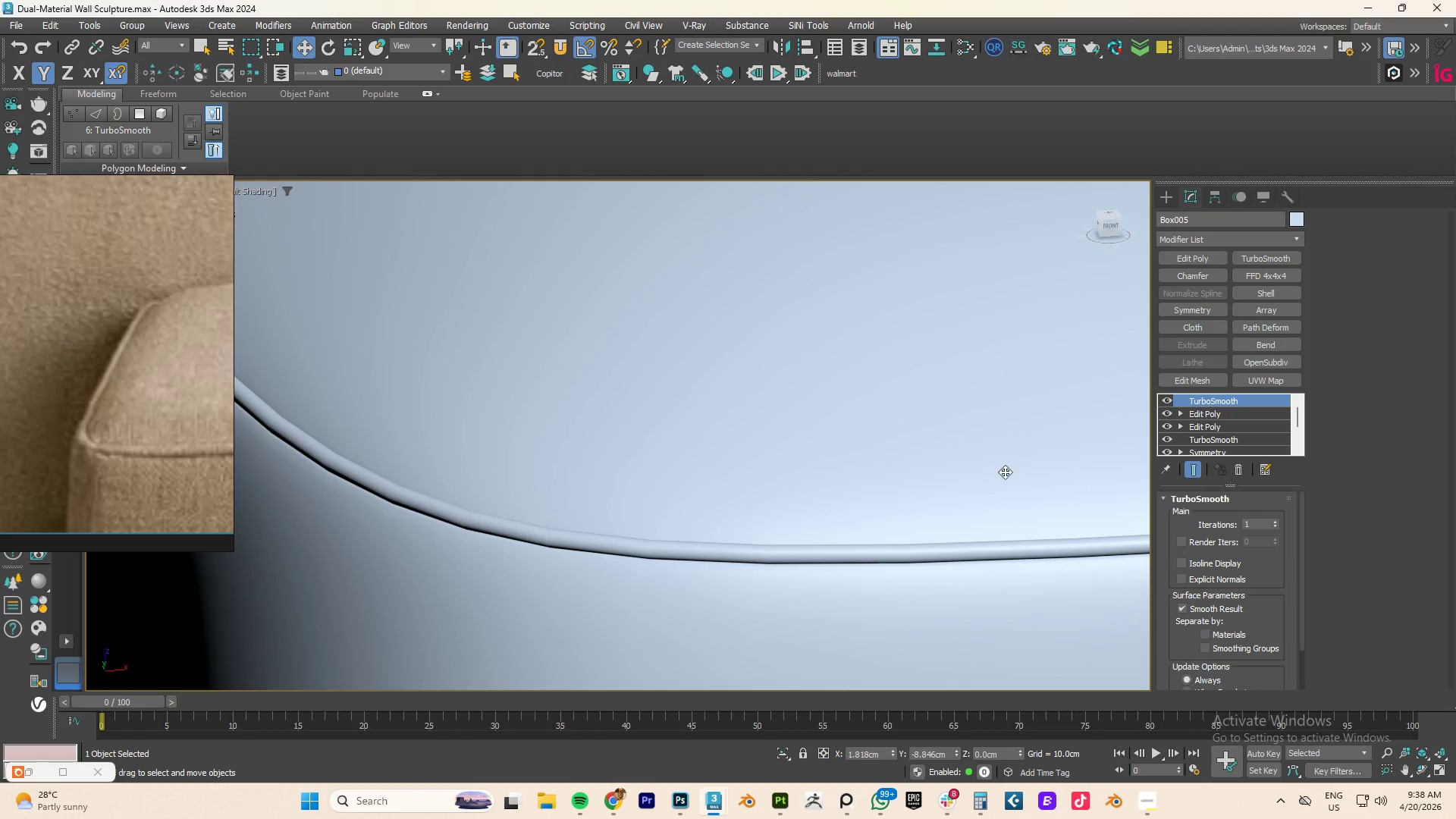 
scroll: coordinate [817, 516], scroll_direction: down, amount: 4.0
 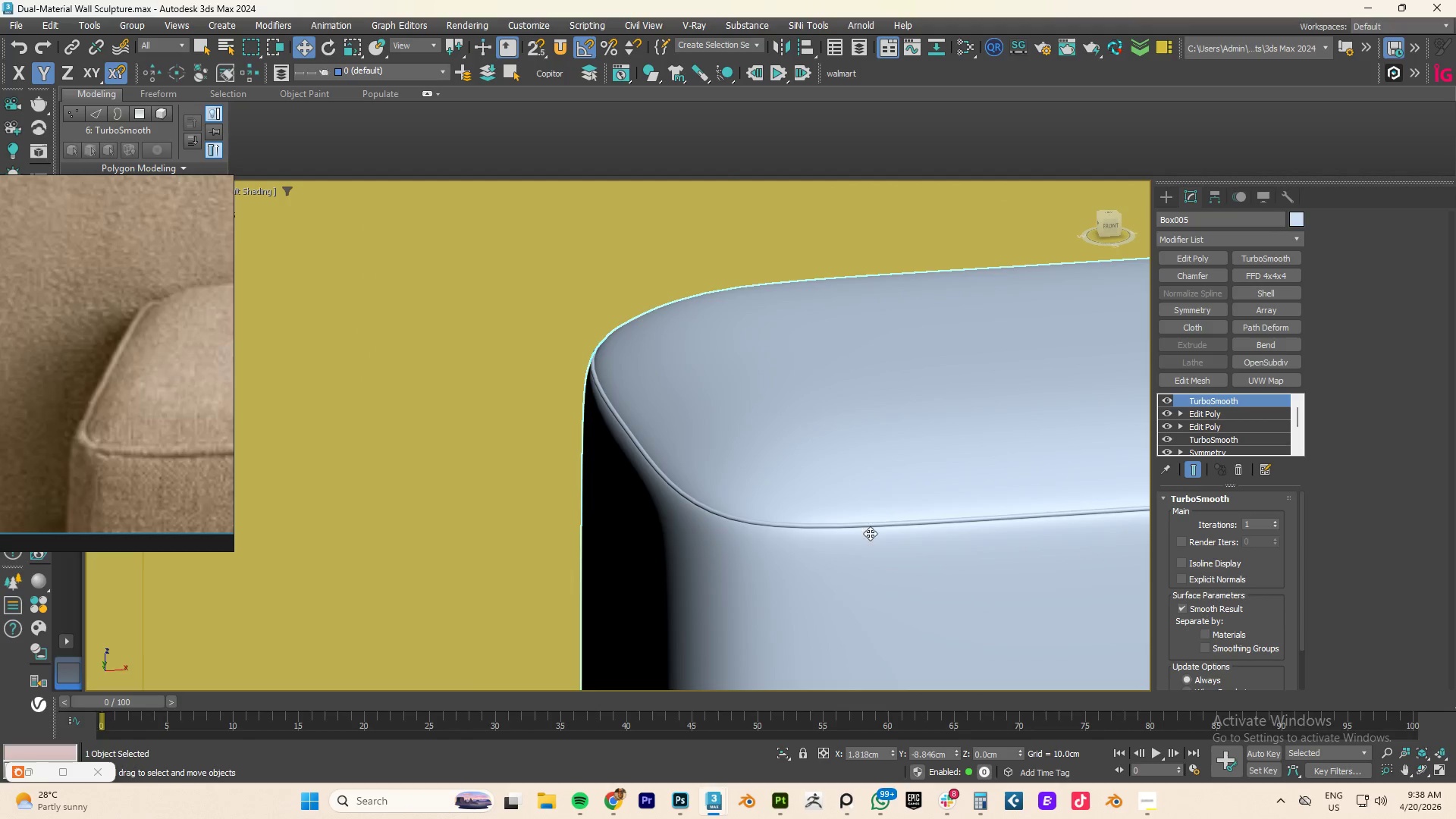 
left_click([872, 525])
 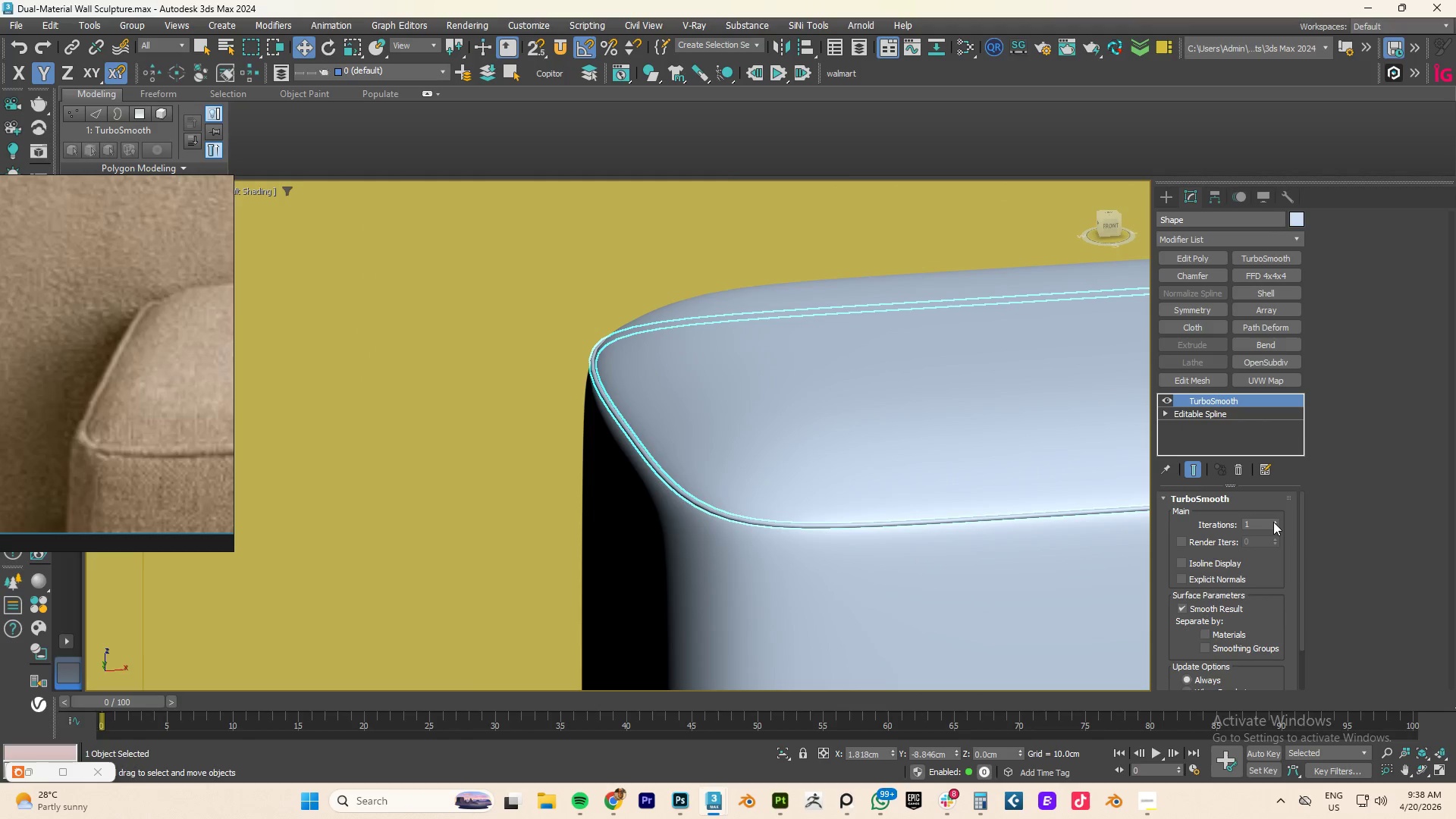 
left_click([1273, 522])
 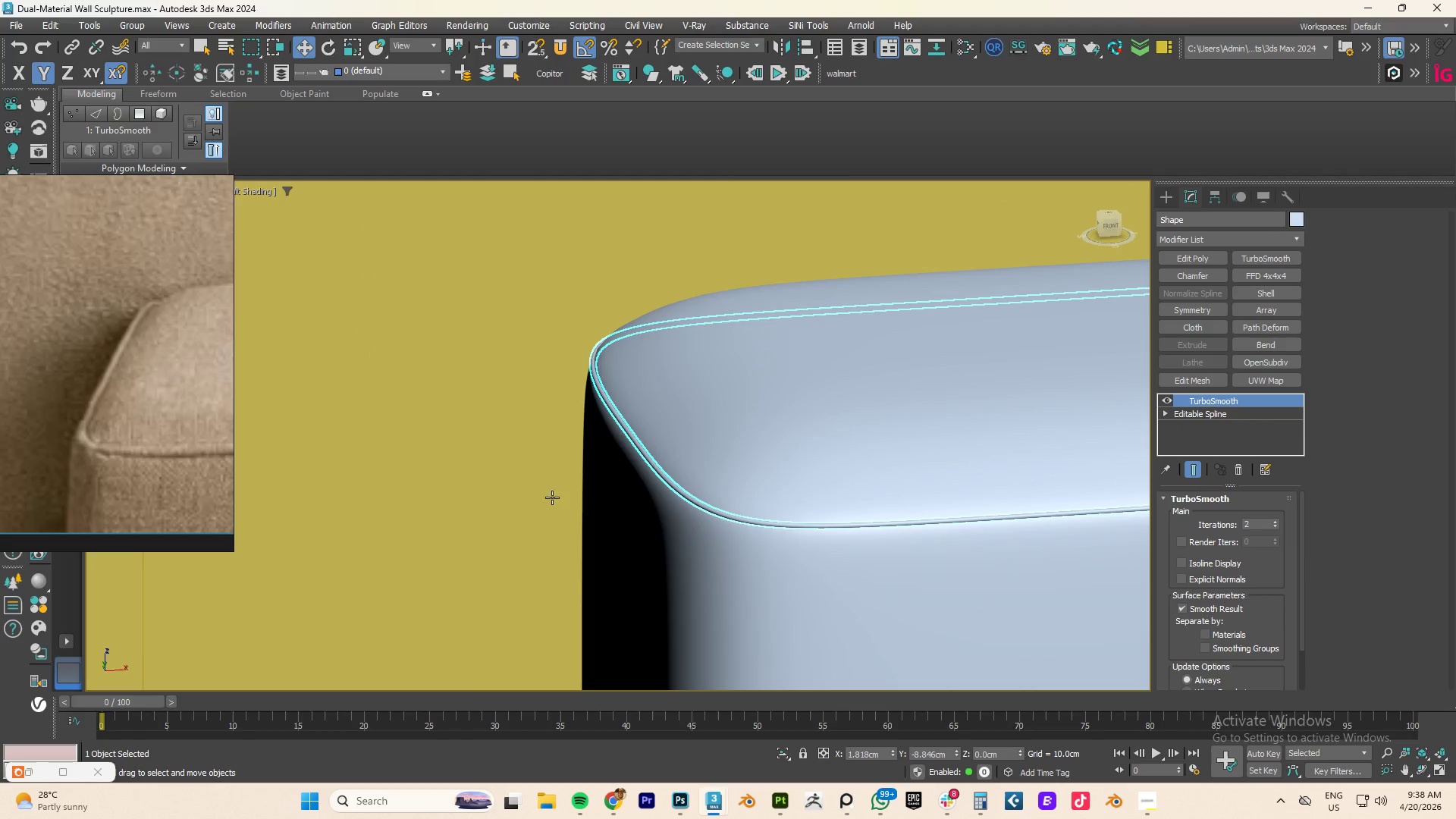 
left_click([530, 497])
 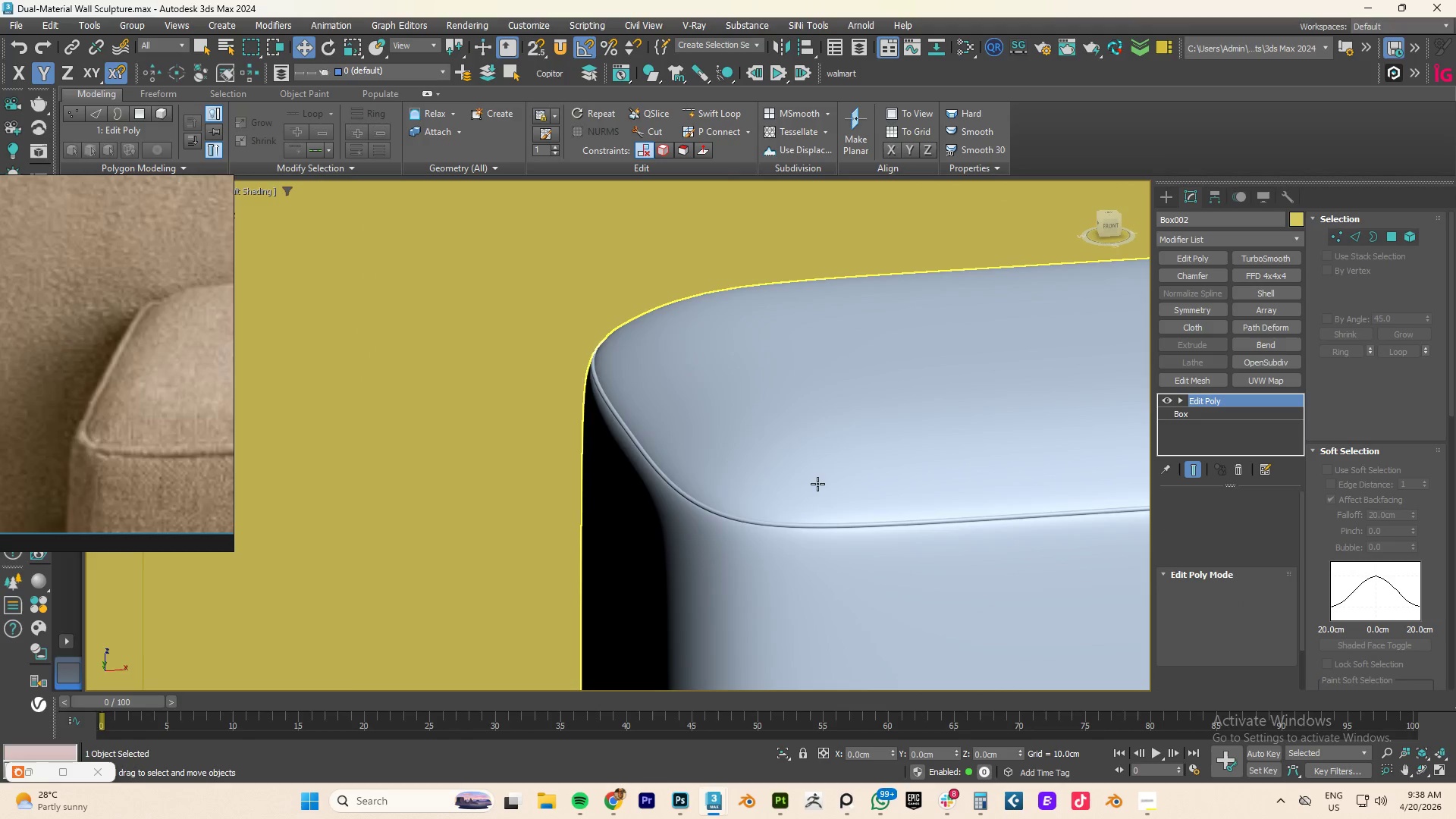 
scroll: coordinate [1015, 485], scroll_direction: down, amount: 4.0
 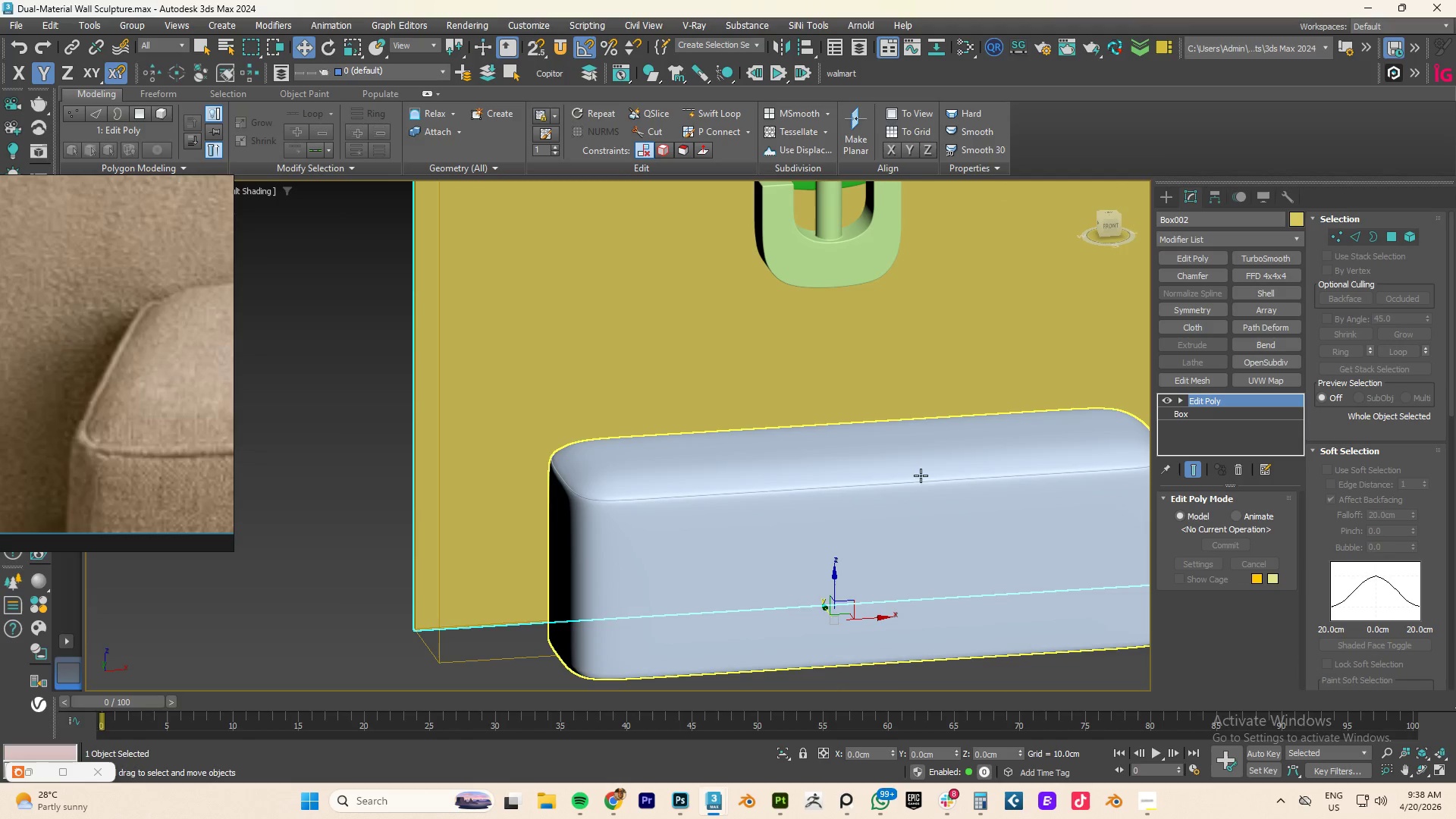 
key(F4)
 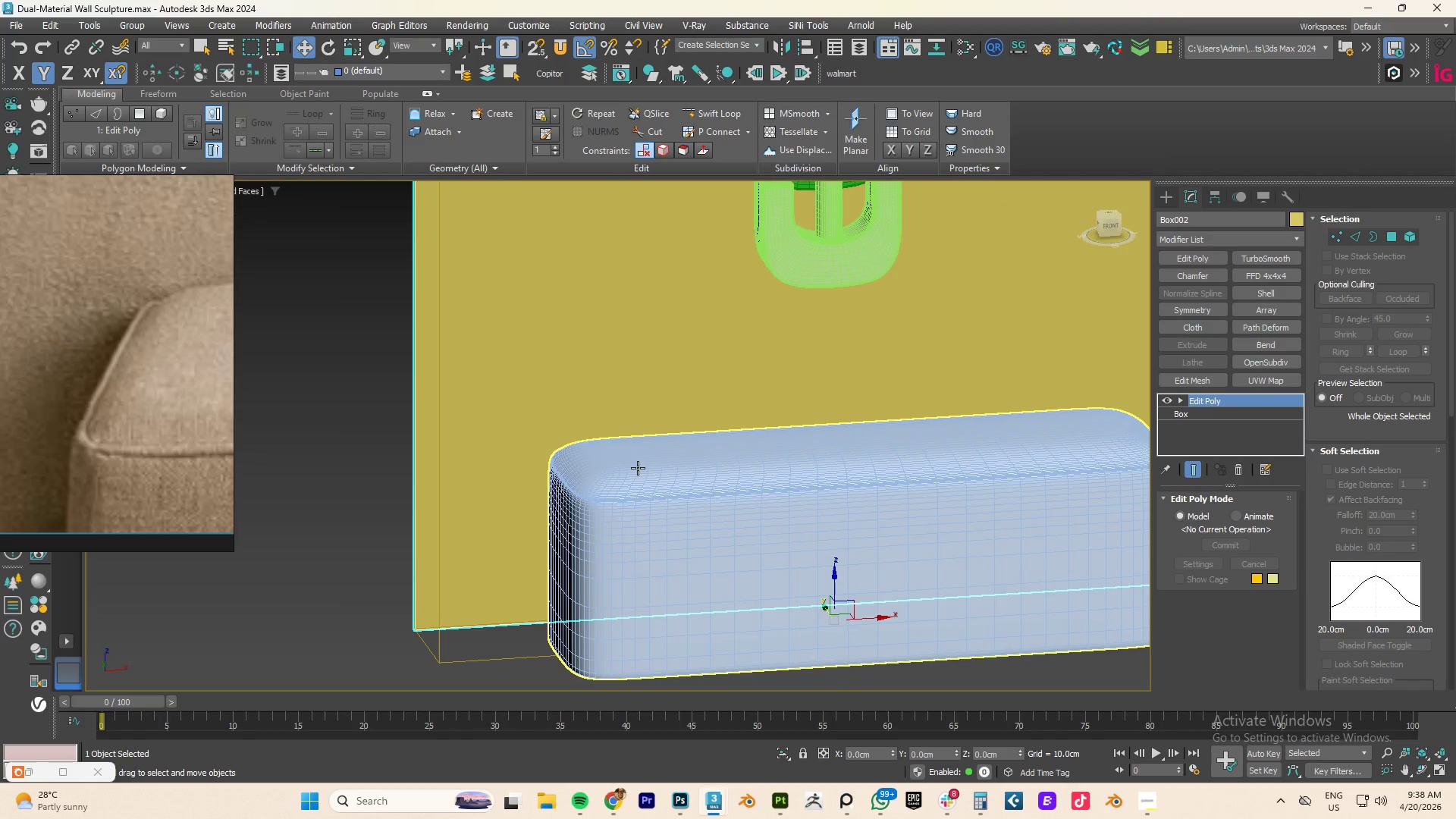 
key(F4)
 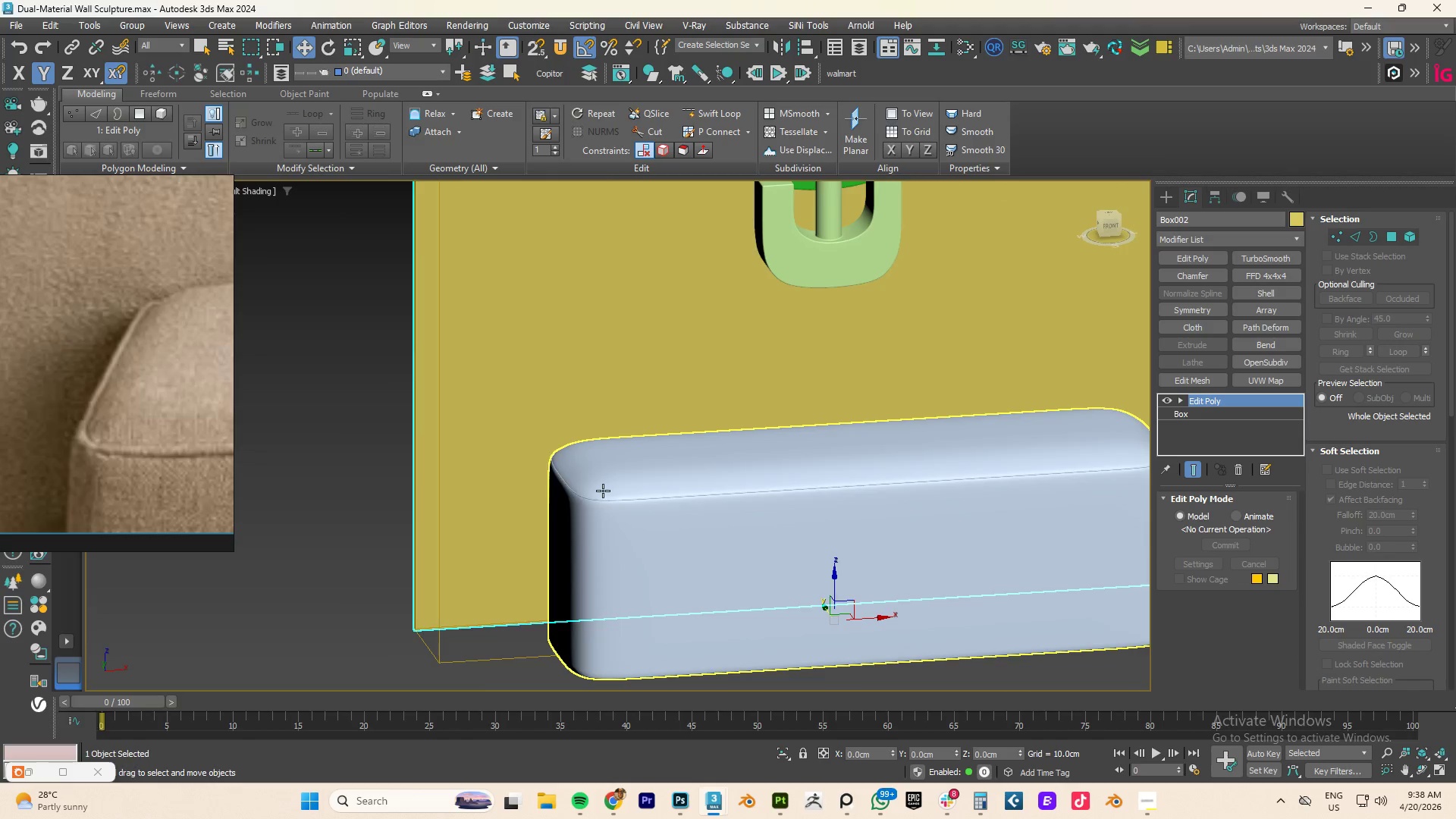 
scroll: coordinate [603, 491], scroll_direction: up, amount: 4.0
 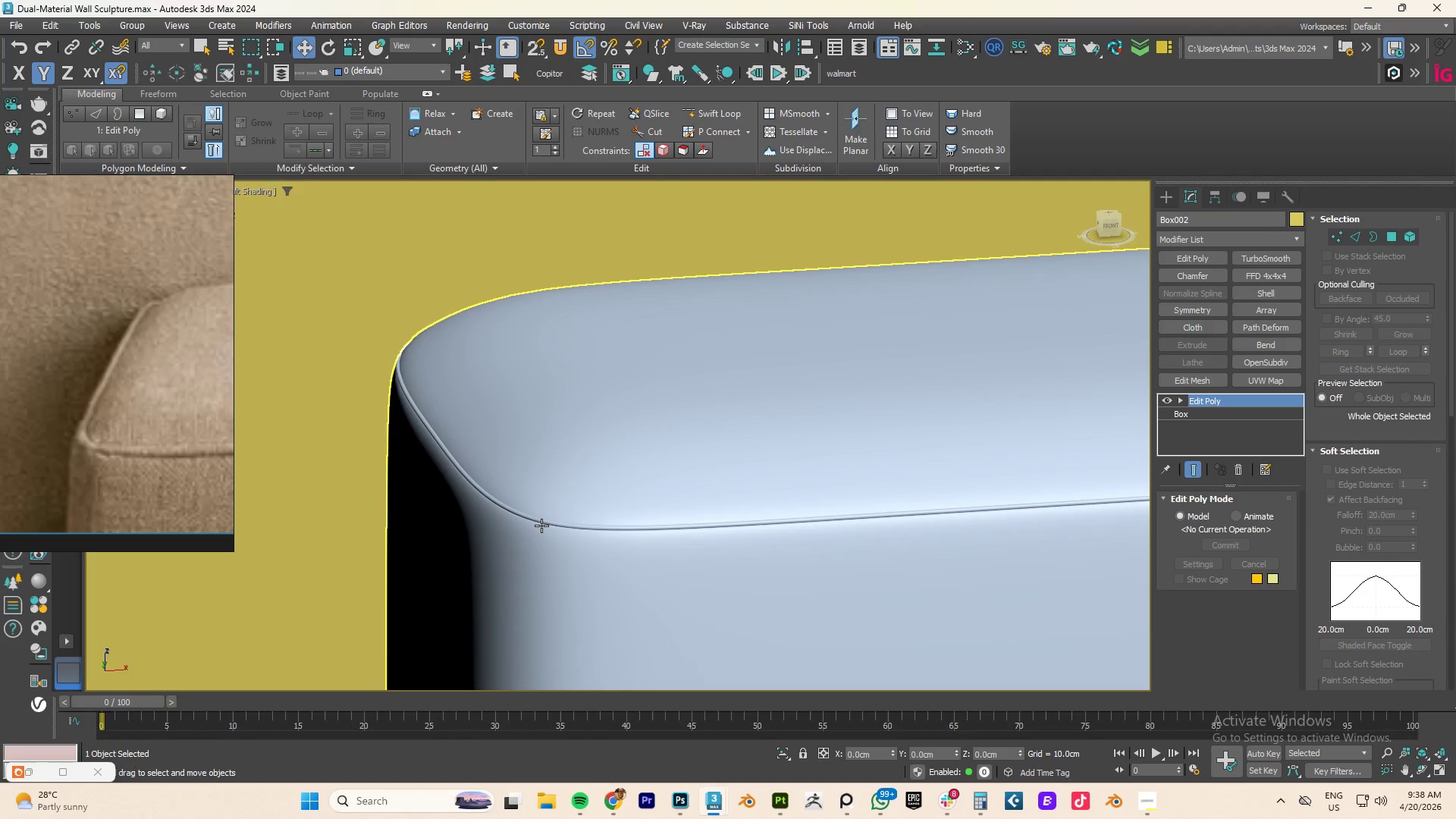 
left_click([546, 522])
 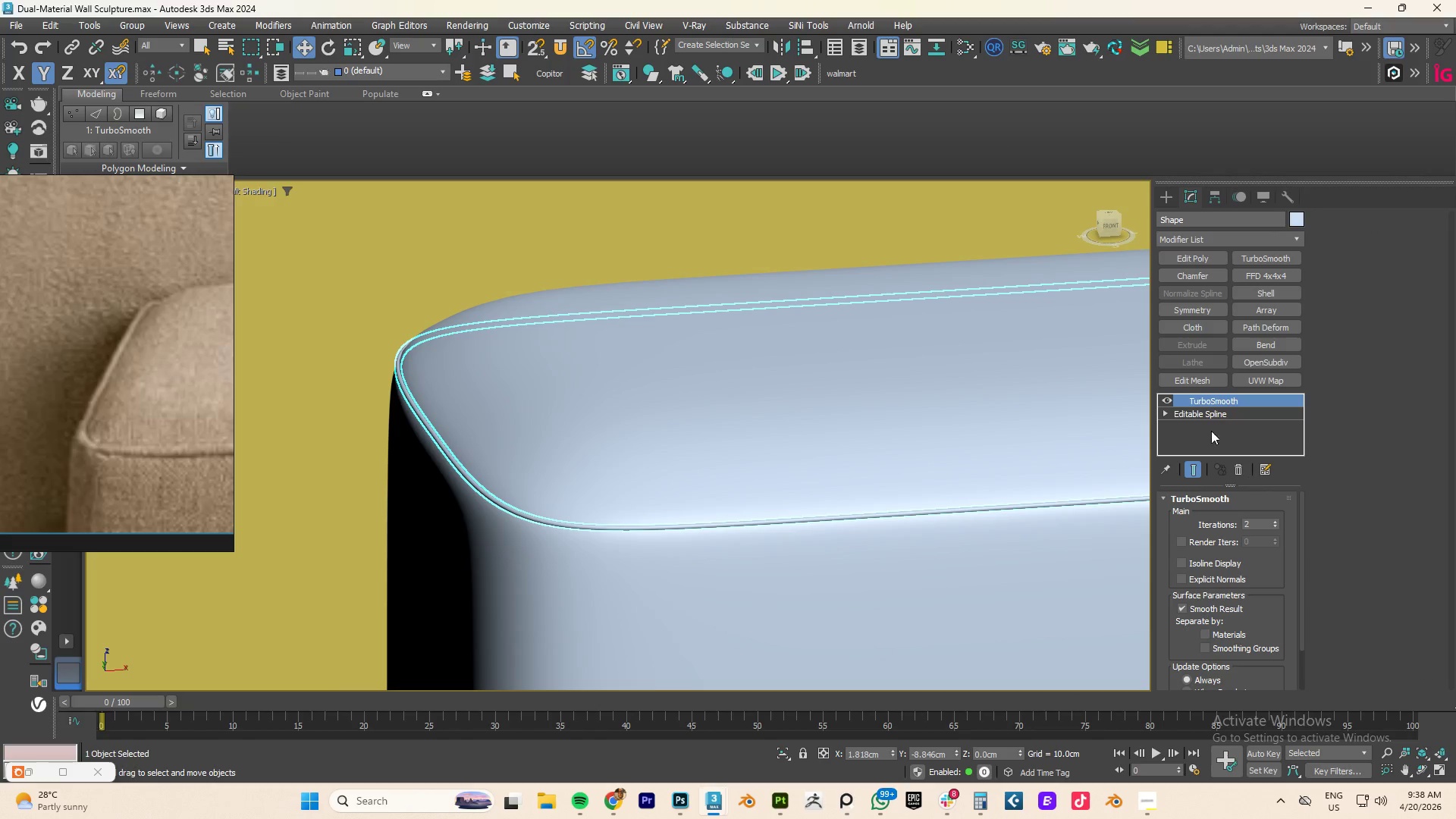 
left_click([1203, 416])
 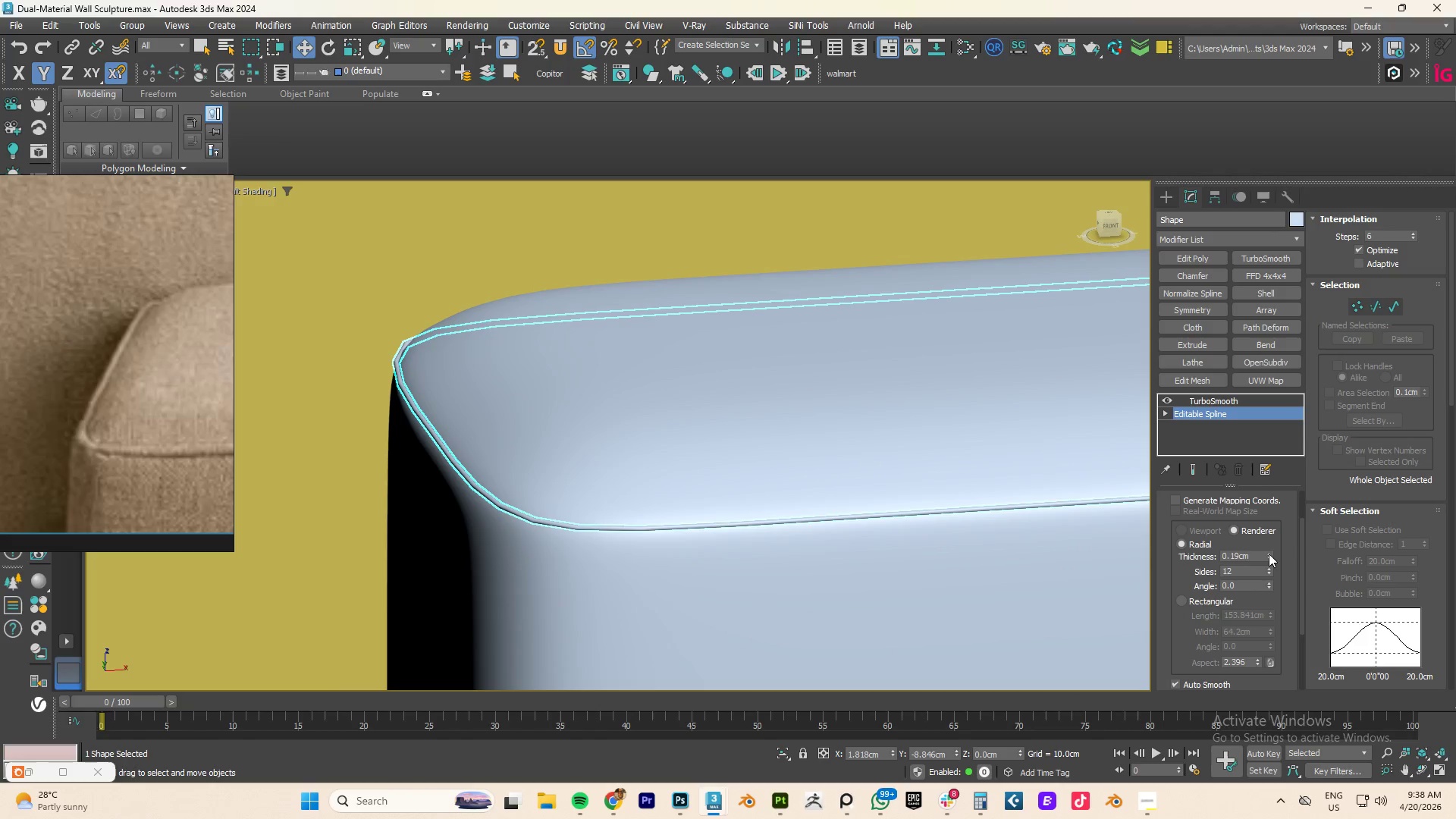 
double_click([1266, 552])
 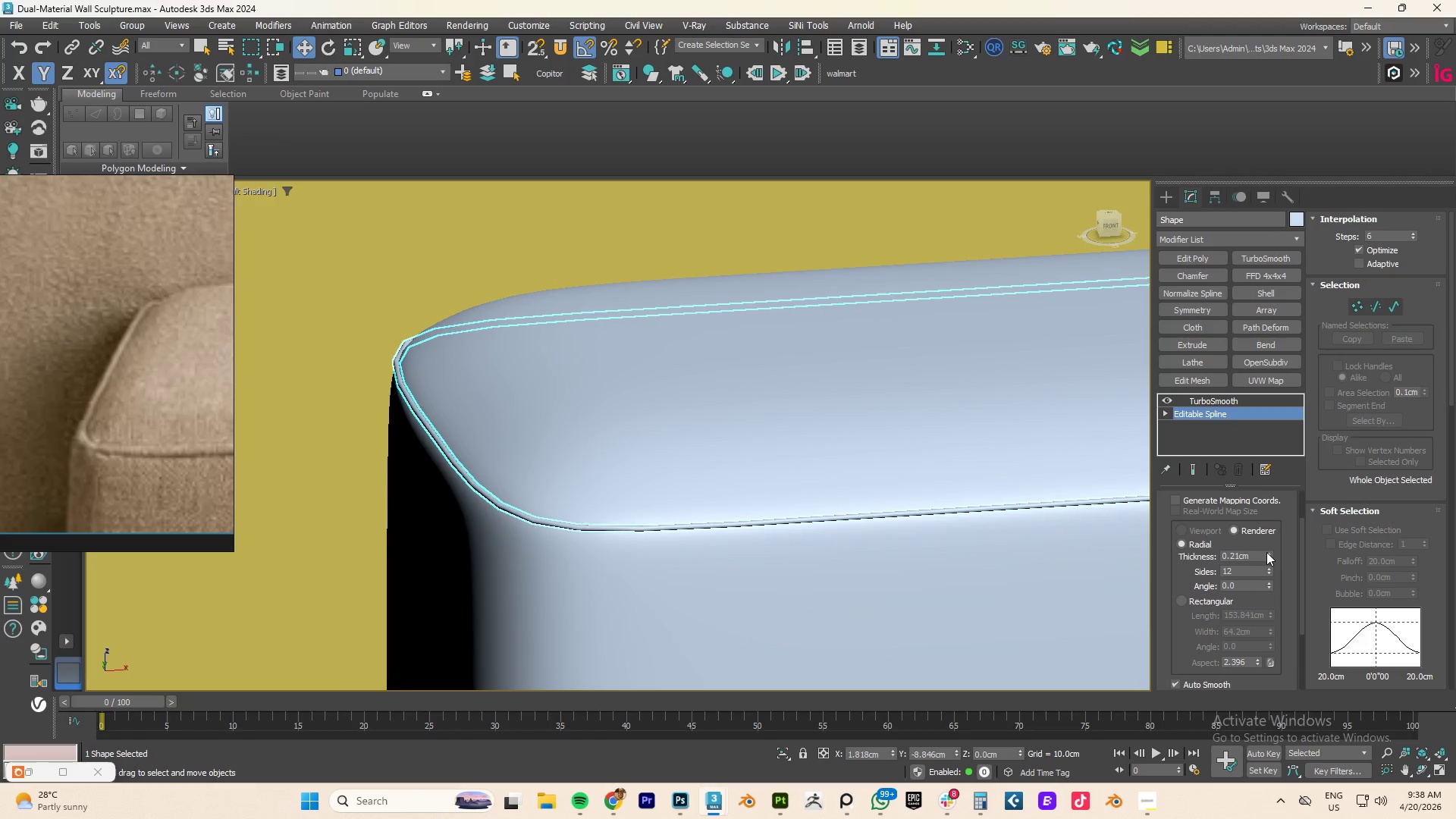 
triple_click([1266, 552])
 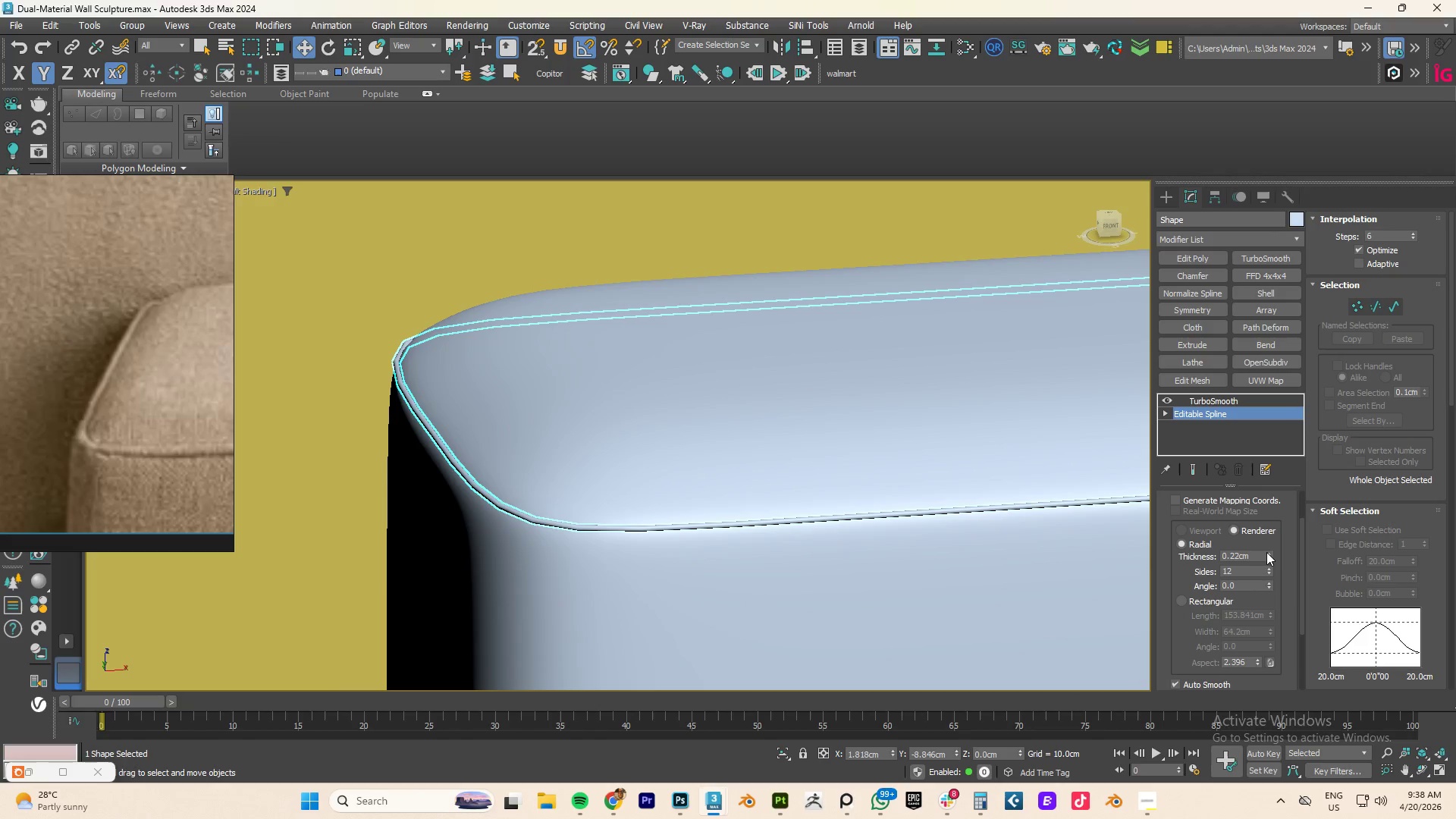 
triple_click([1266, 552])
 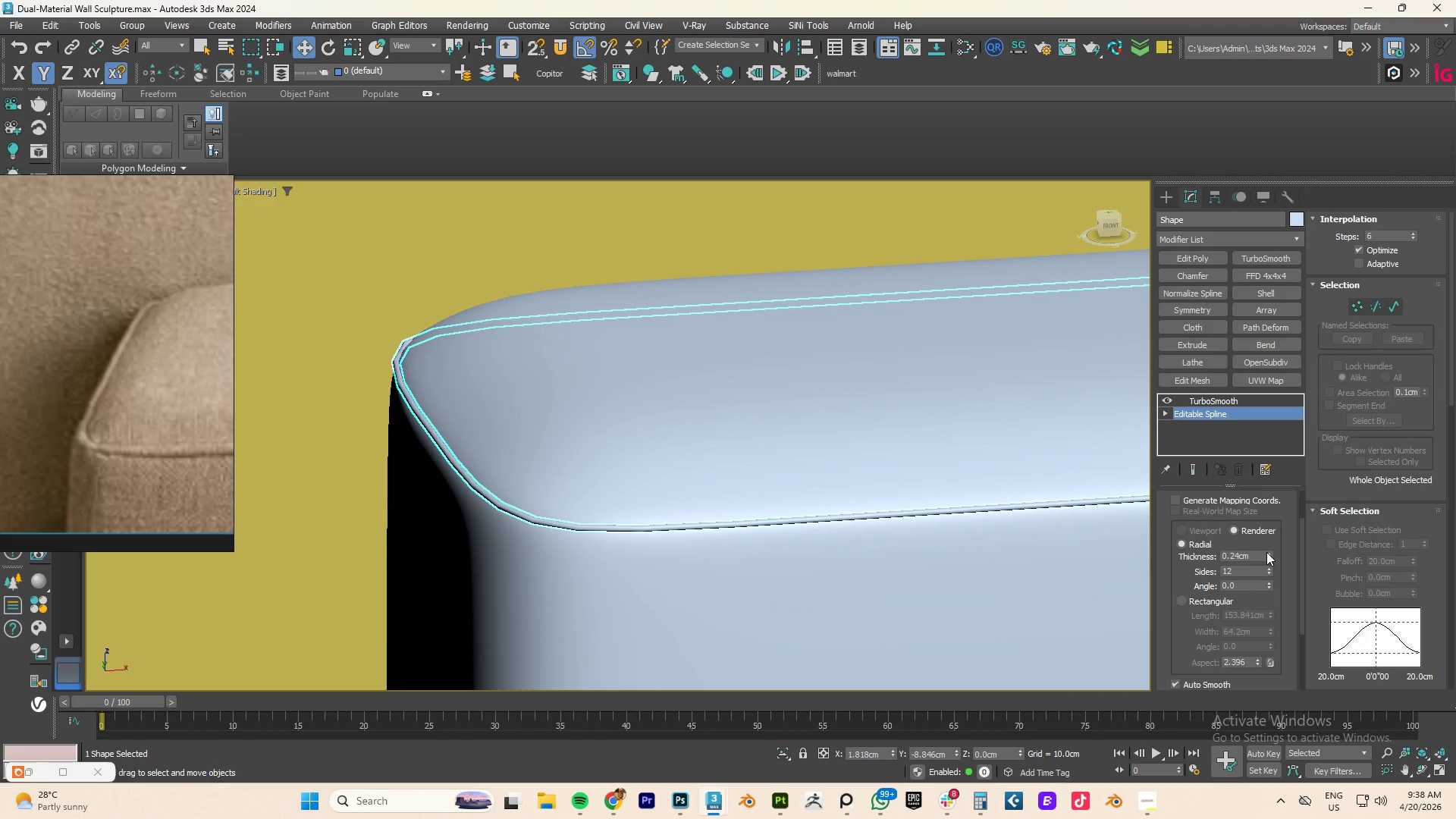 
double_click([1266, 552])
 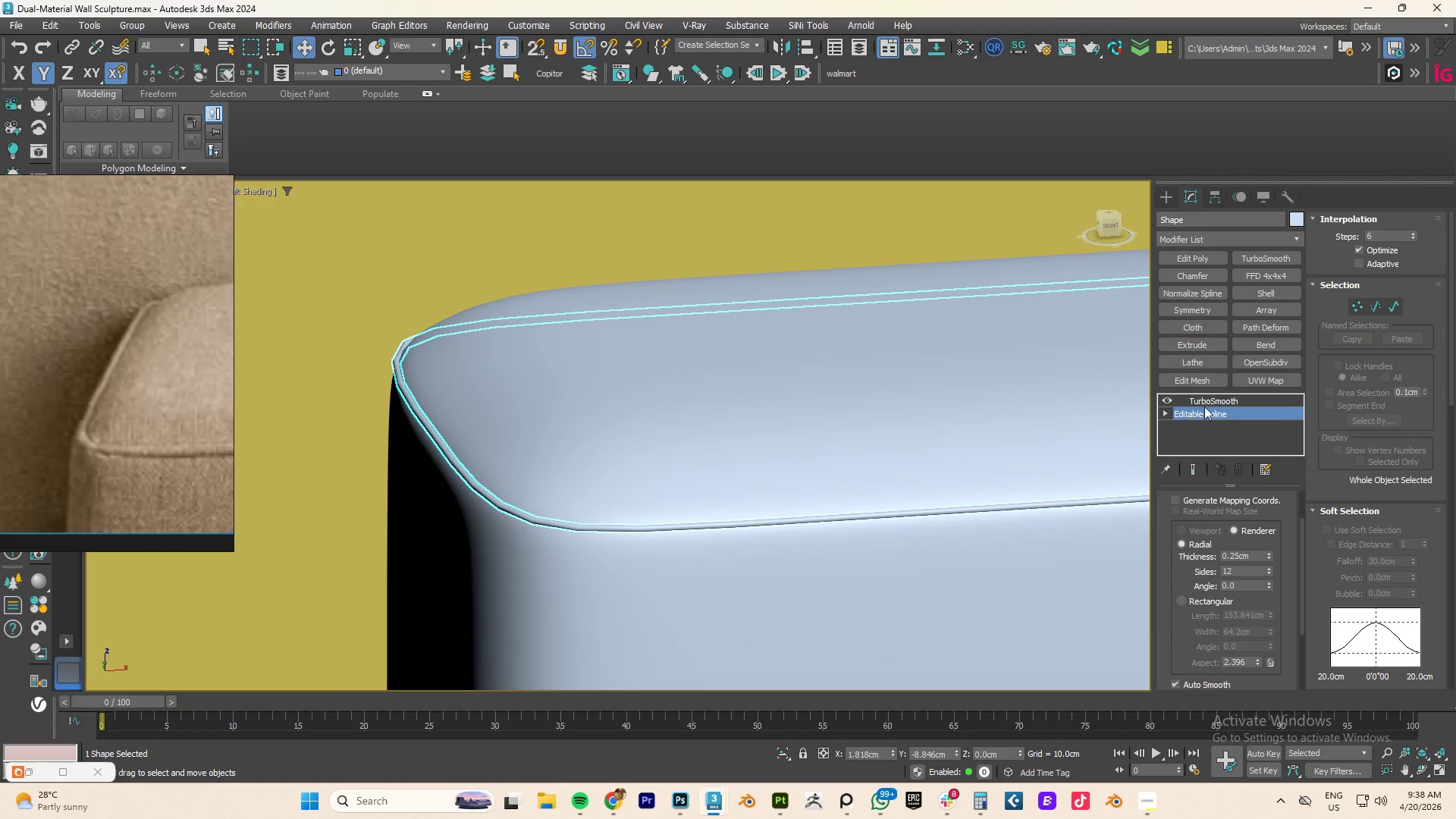 
left_click([1213, 400])
 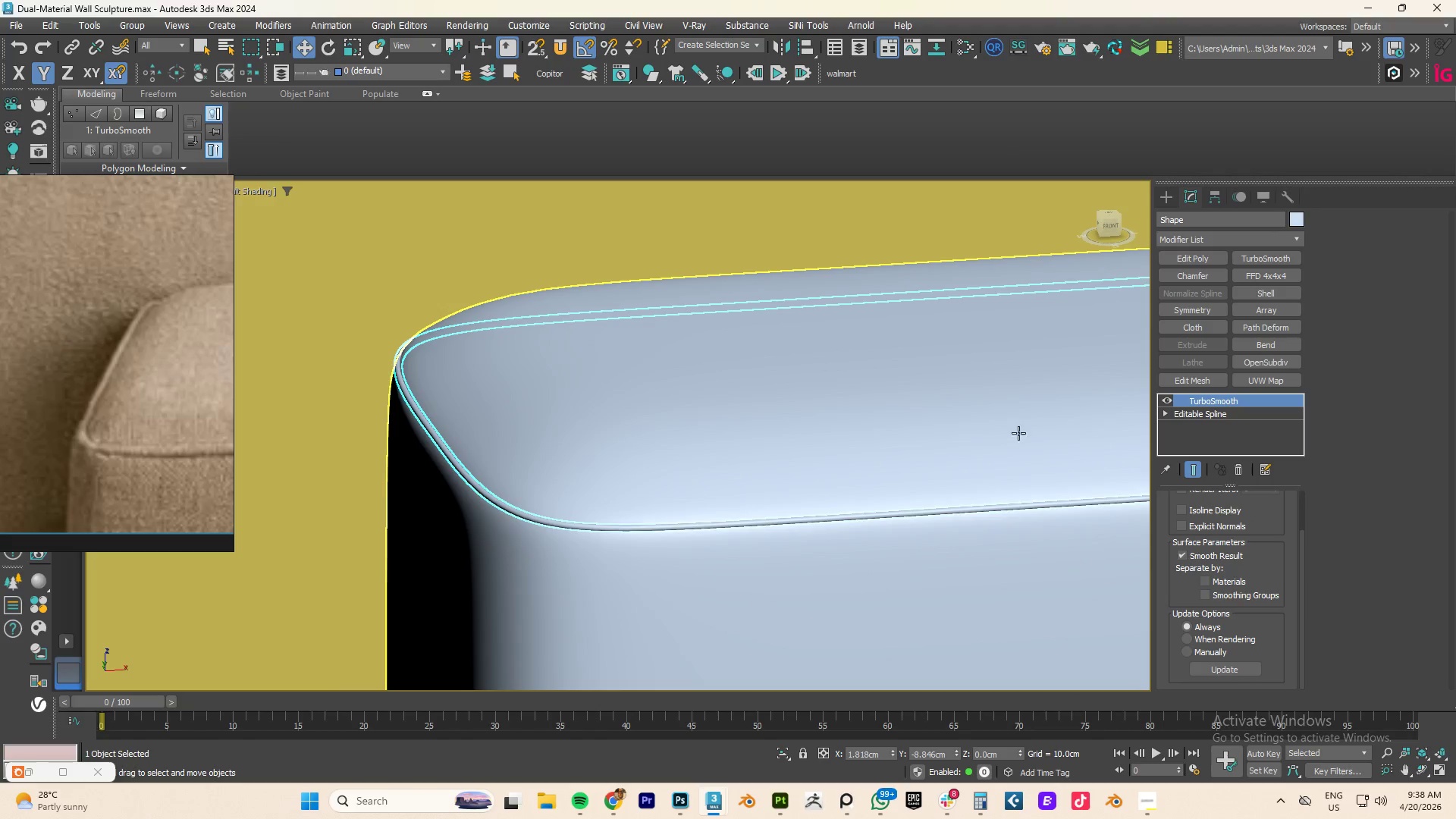 
key(F4)
 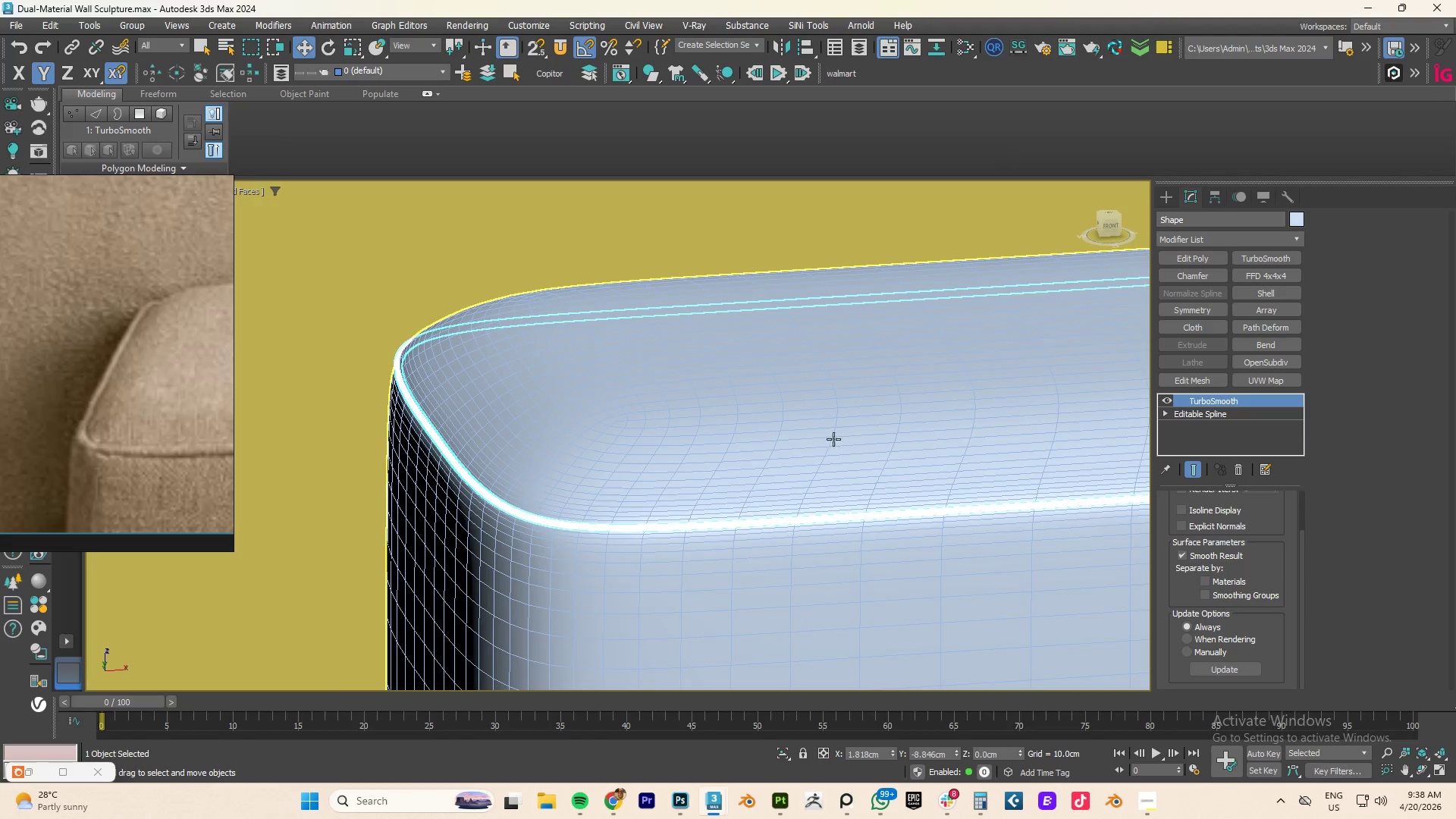 
key(F4)
 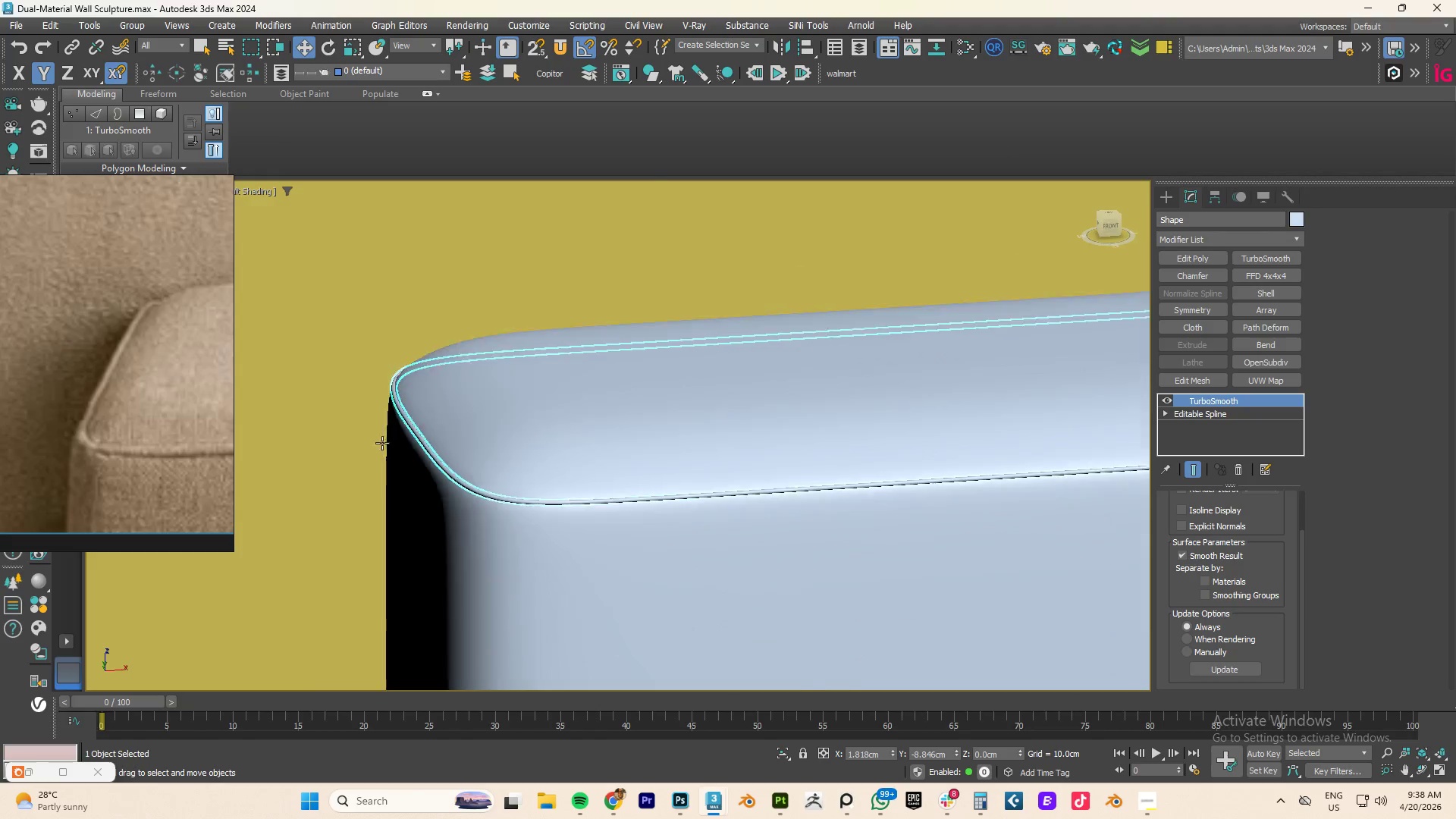 
scroll: coordinate [385, 445], scroll_direction: down, amount: 5.0
 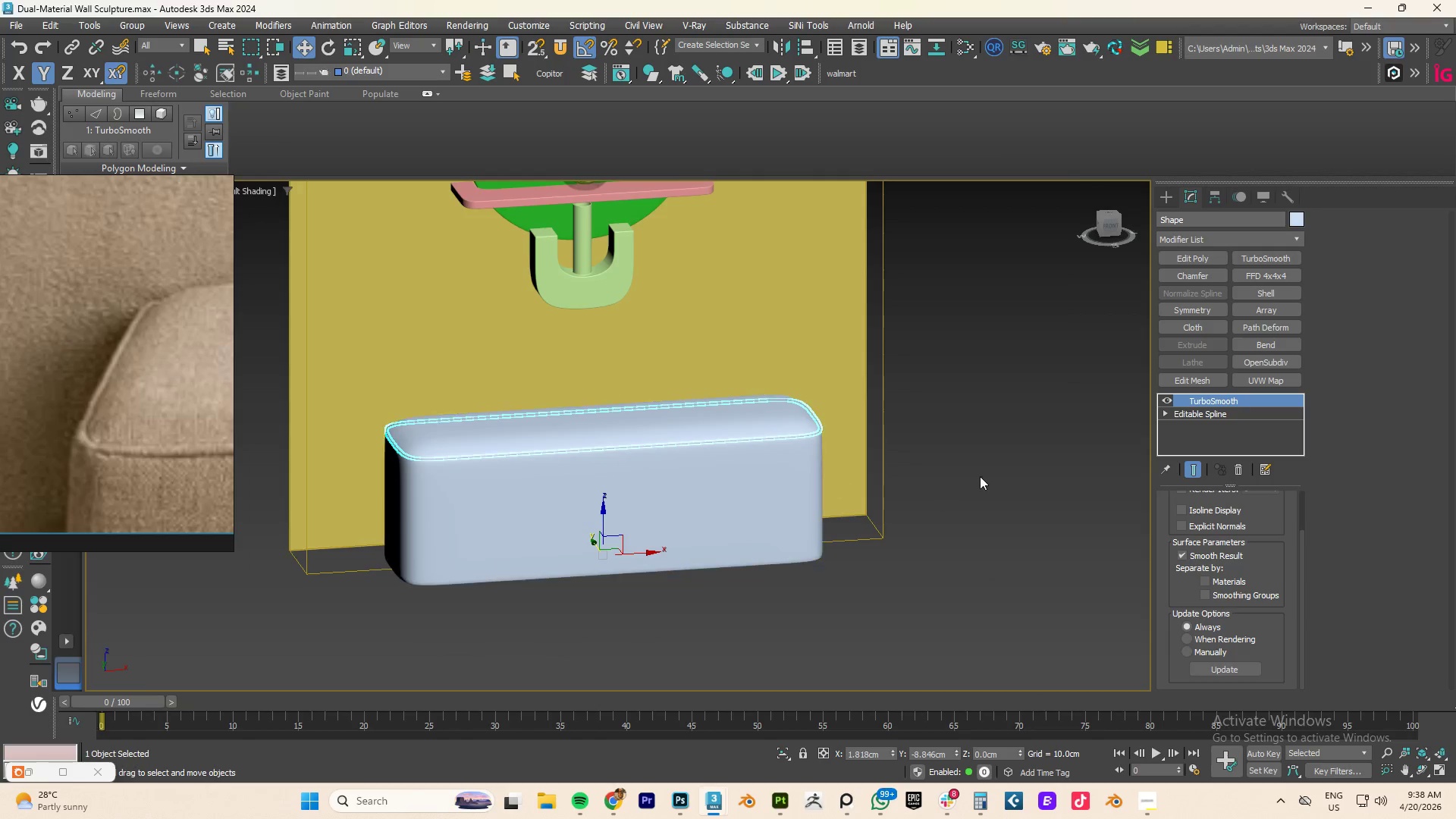 
left_click([1018, 441])
 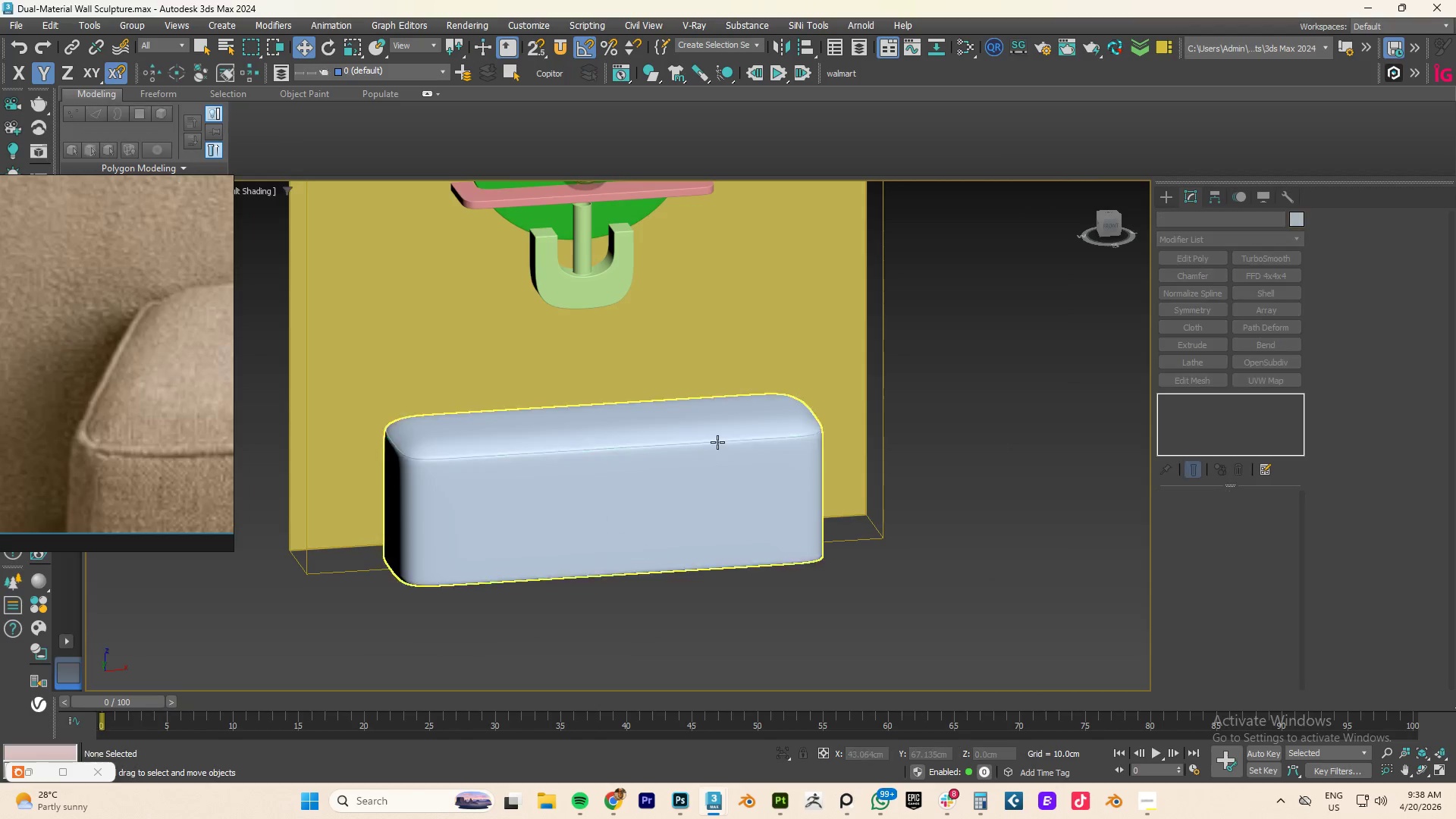 
scroll: coordinate [593, 470], scroll_direction: up, amount: 2.0
 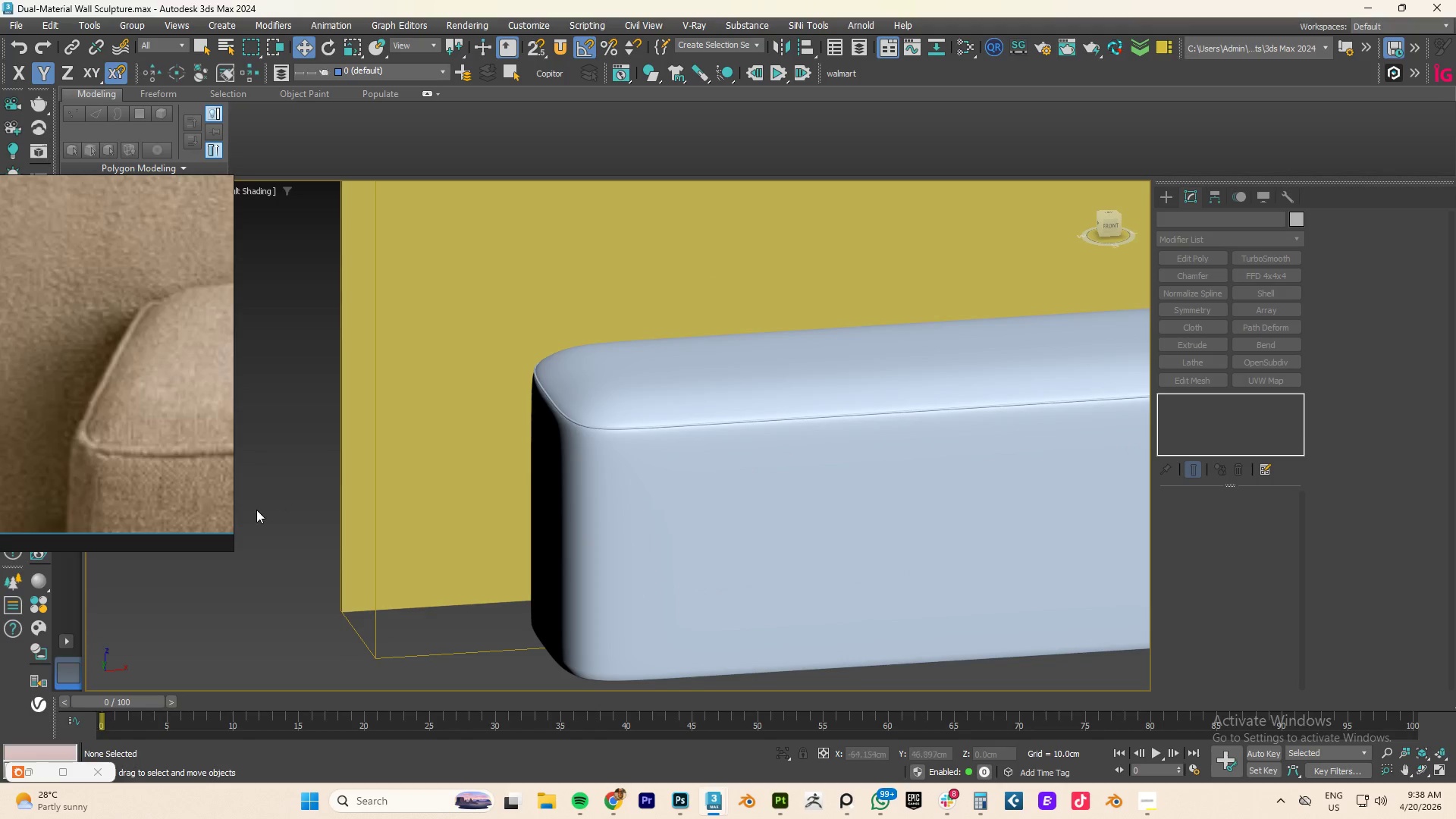 
scroll: coordinate [148, 434], scroll_direction: down, amount: 9.0
 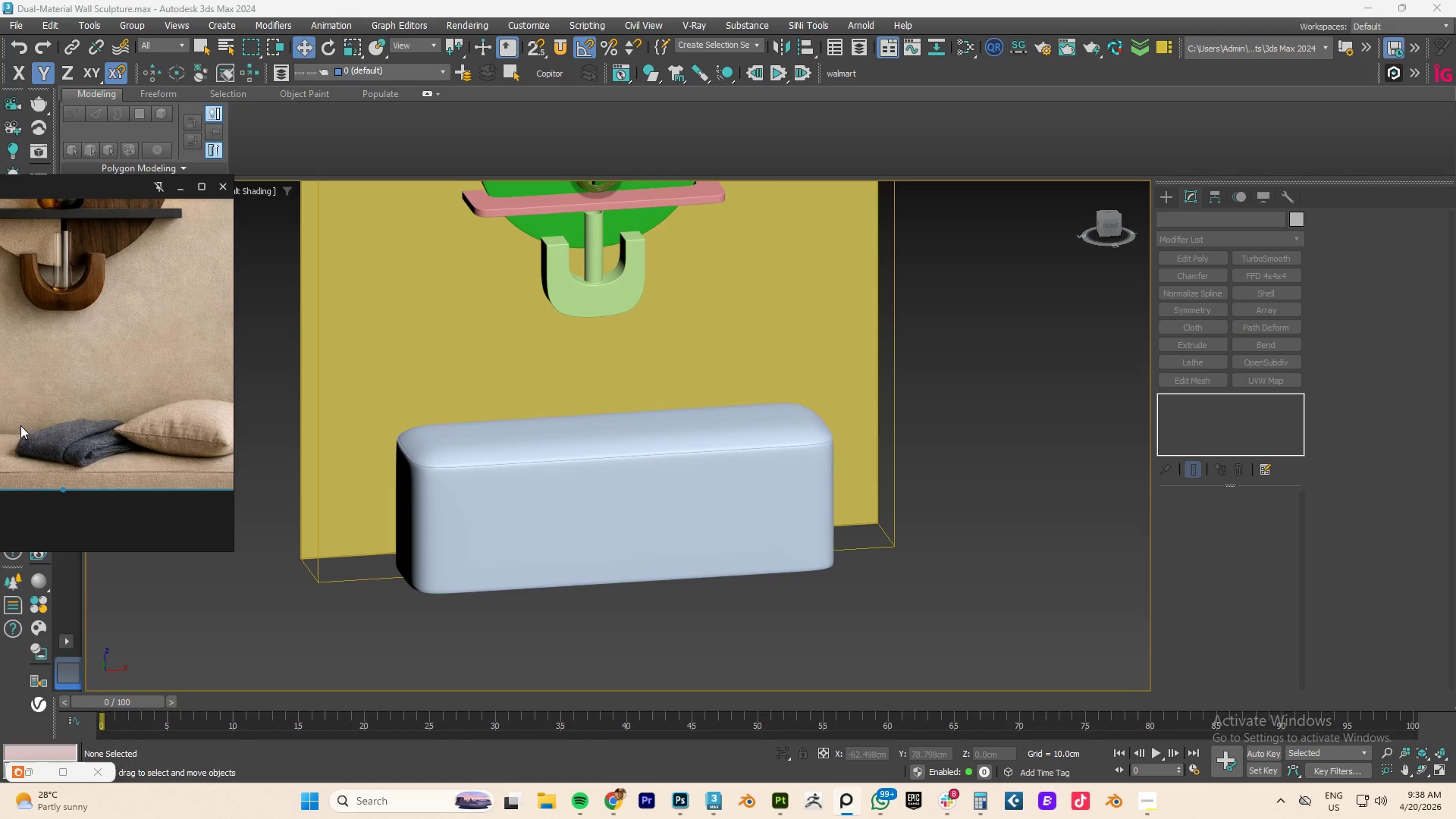 
scroll: coordinate [106, 433], scroll_direction: up, amount: 3.0
 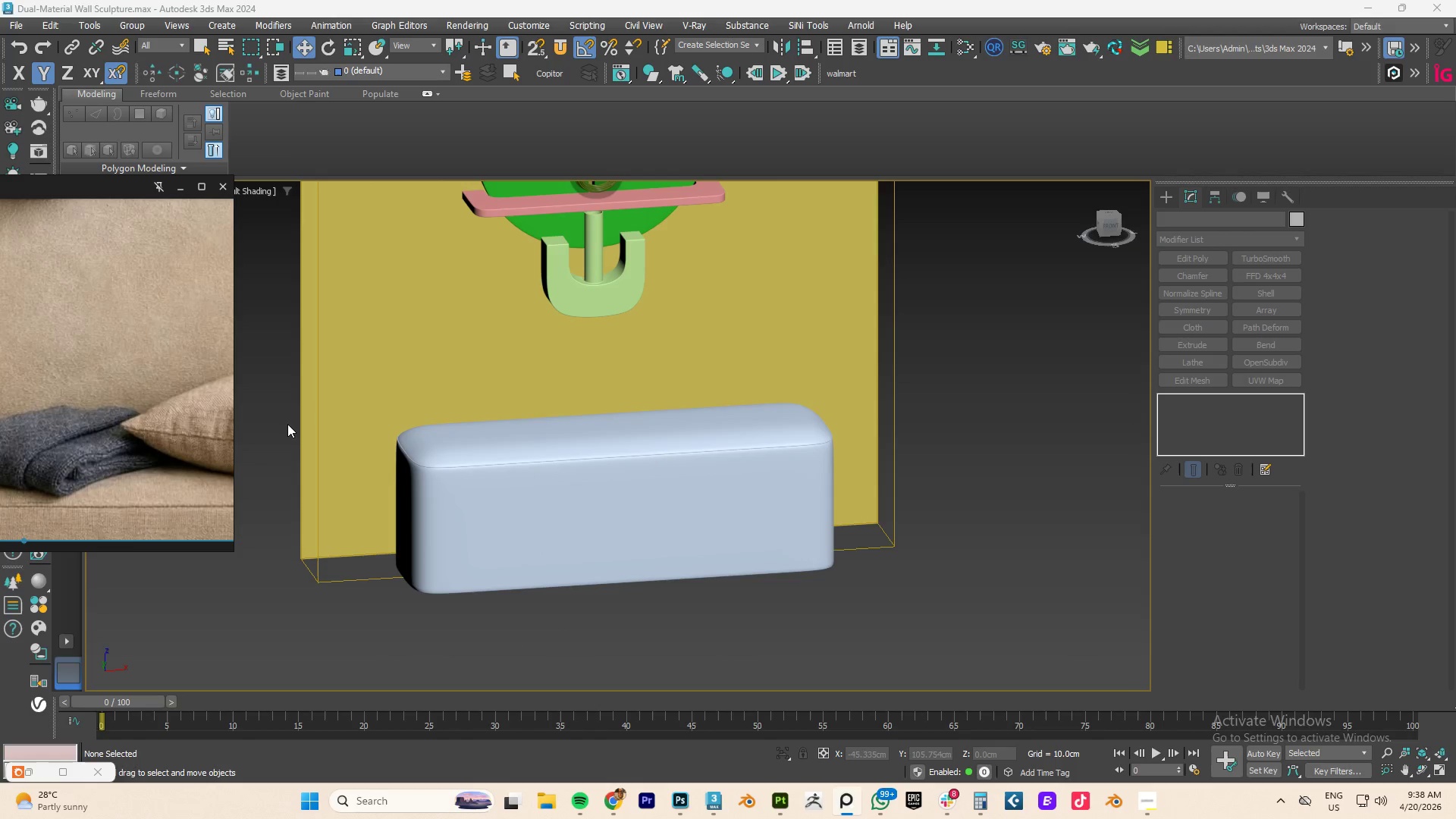 
scroll: coordinate [293, 431], scroll_direction: down, amount: 4.0
 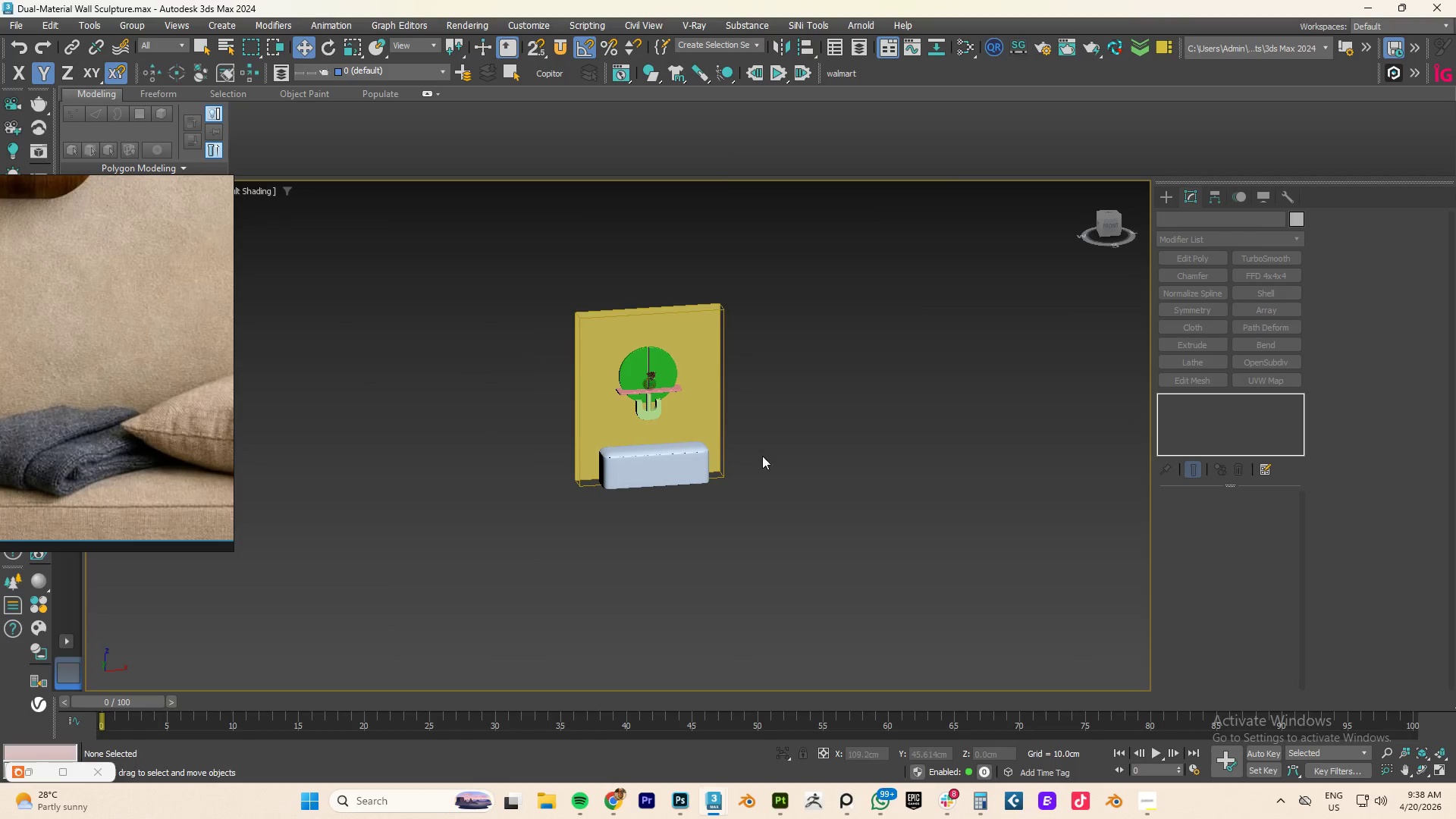 
type(fz)
 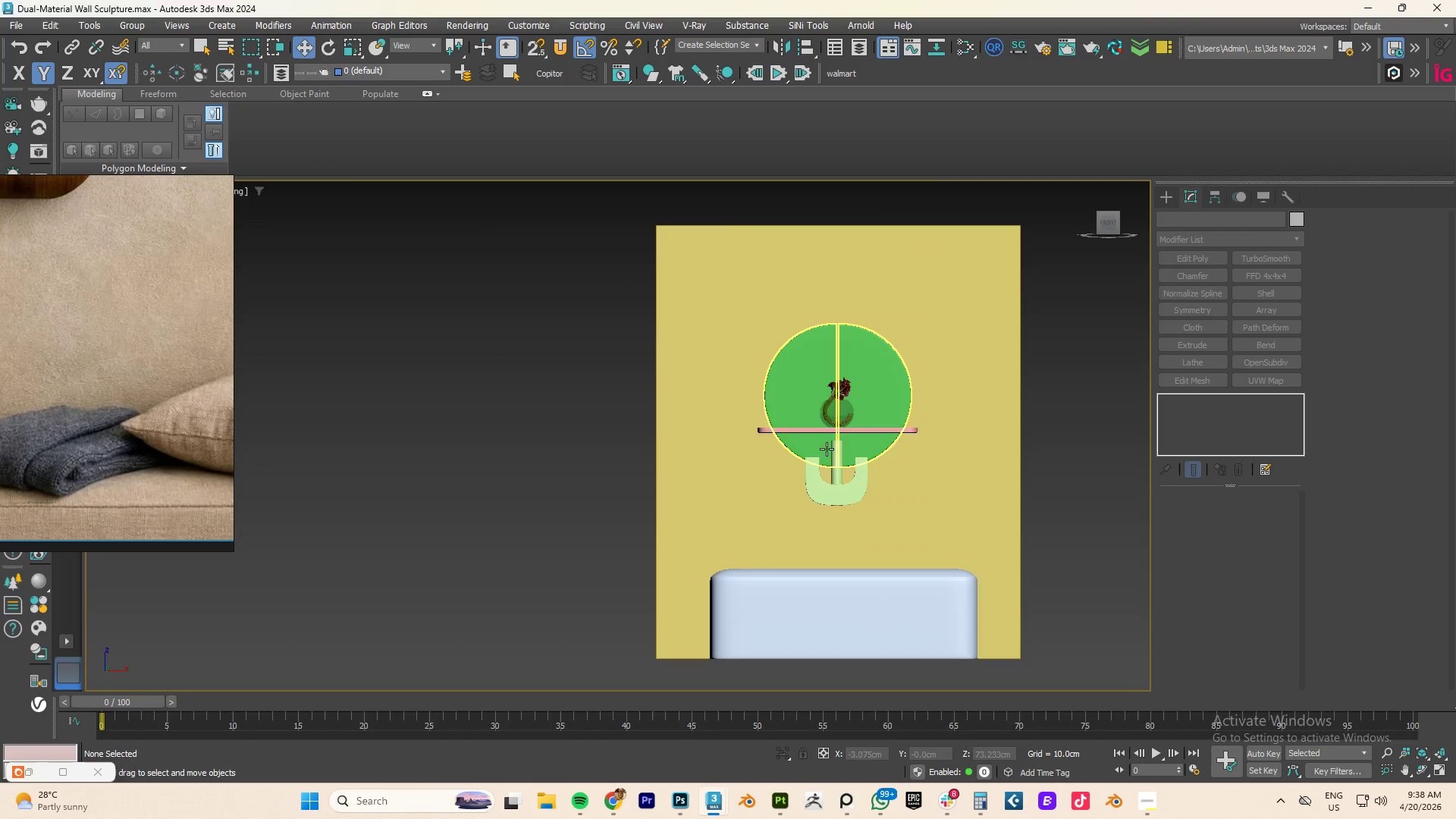 
scroll: coordinate [132, 413], scroll_direction: down, amount: 4.0
 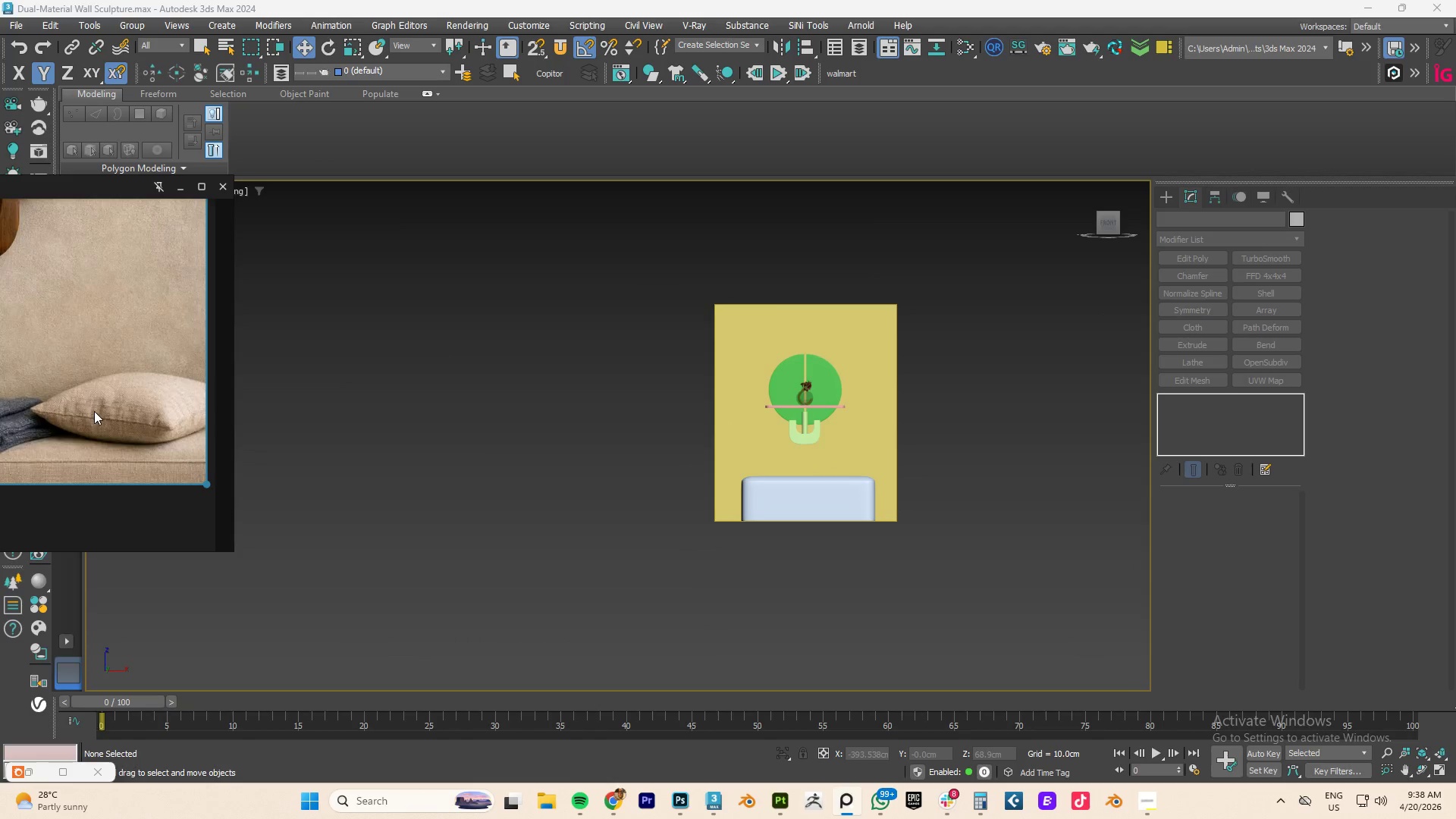 
scroll: coordinate [155, 407], scroll_direction: up, amount: 3.0
 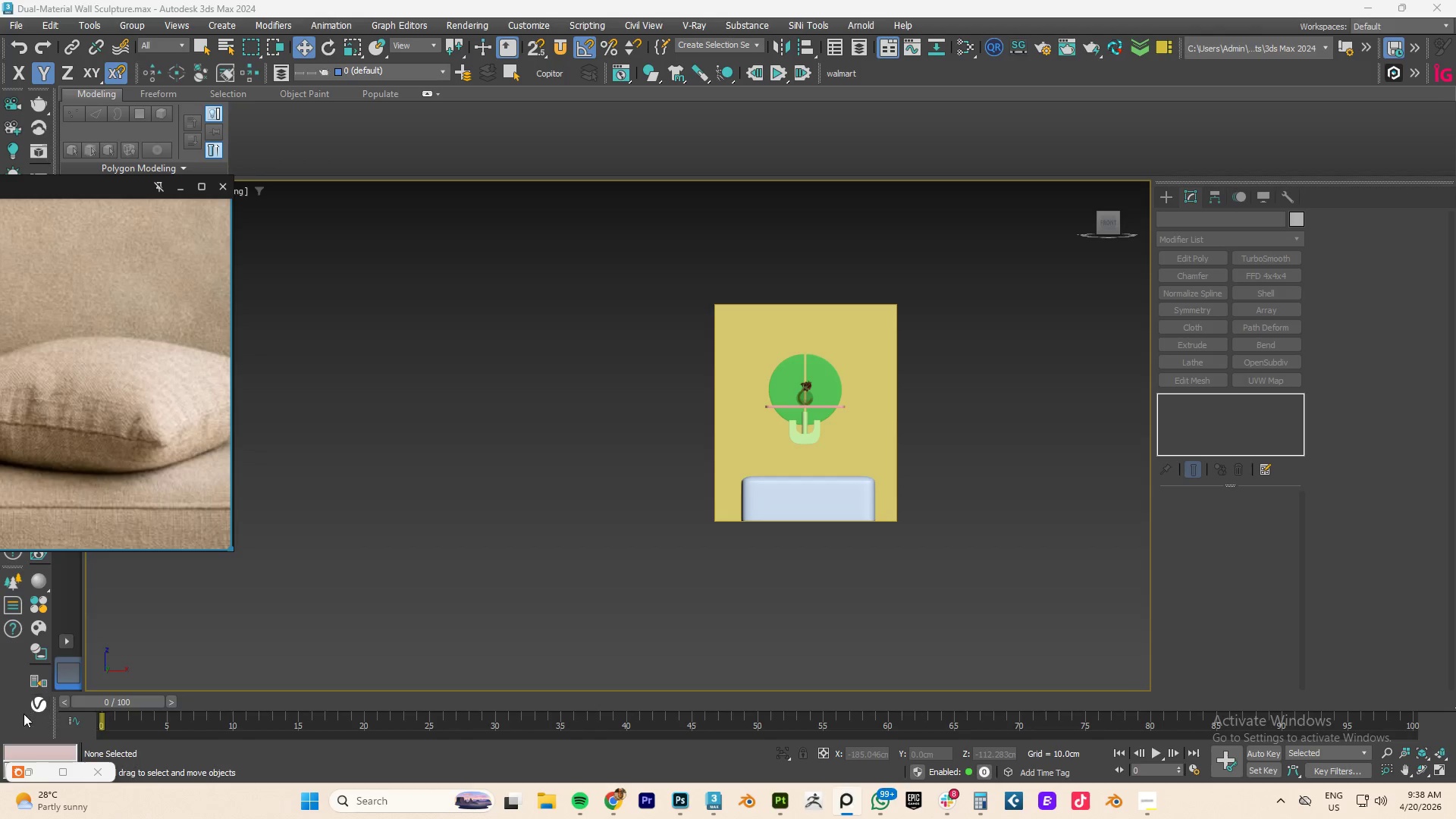 
left_click([32, 775])
 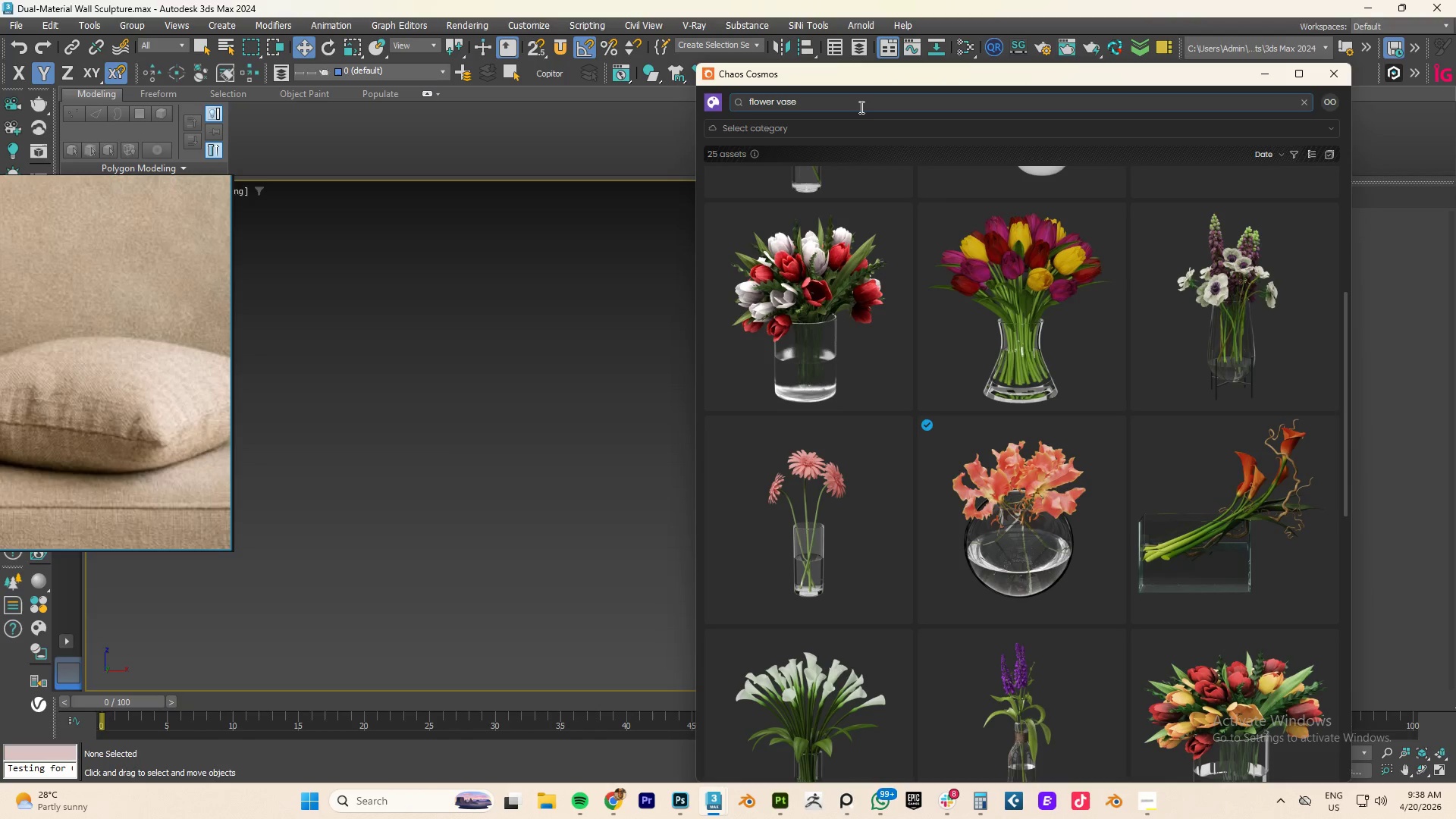 
double_click([860, 105])
 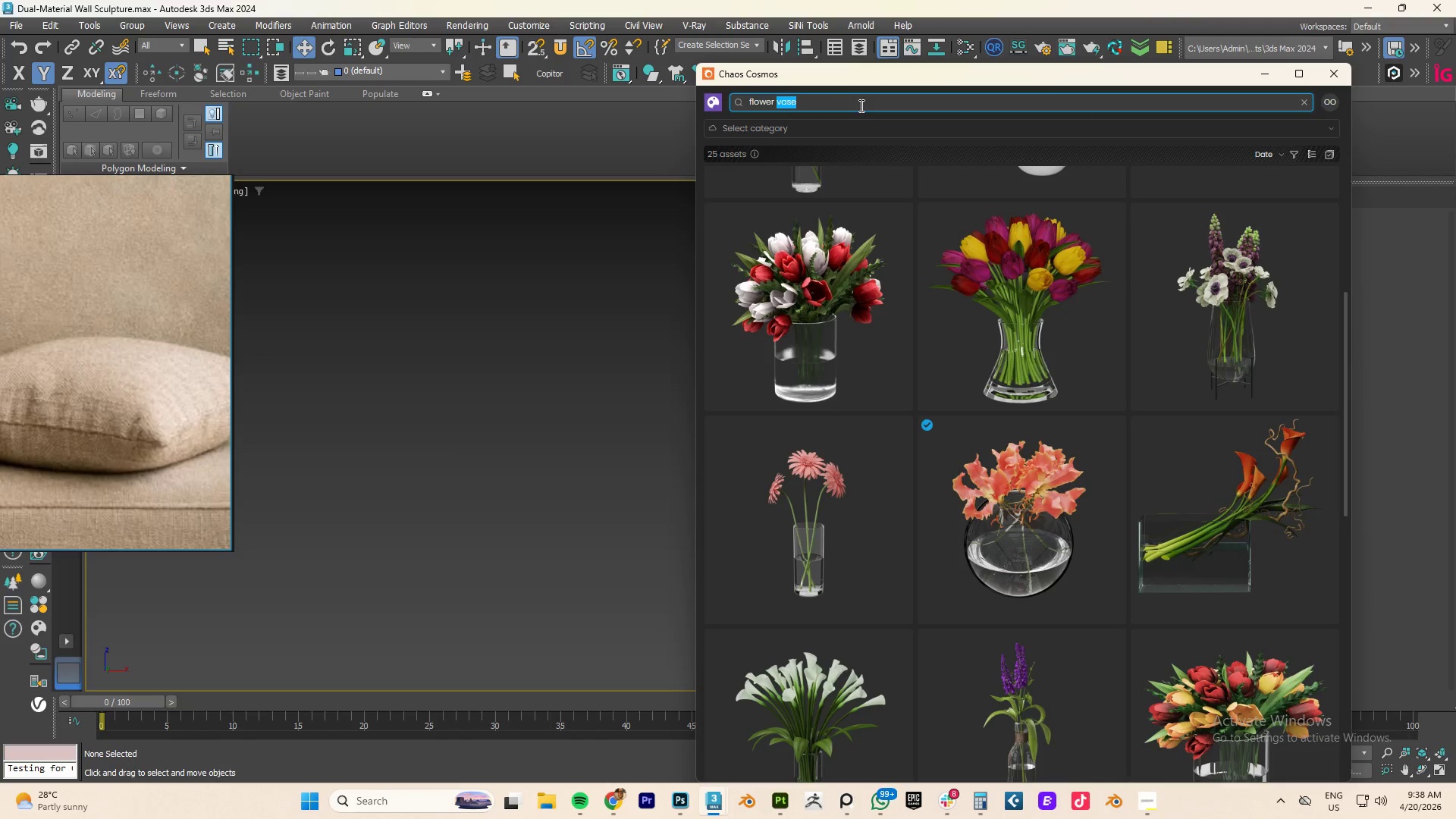 
triple_click([860, 105])
 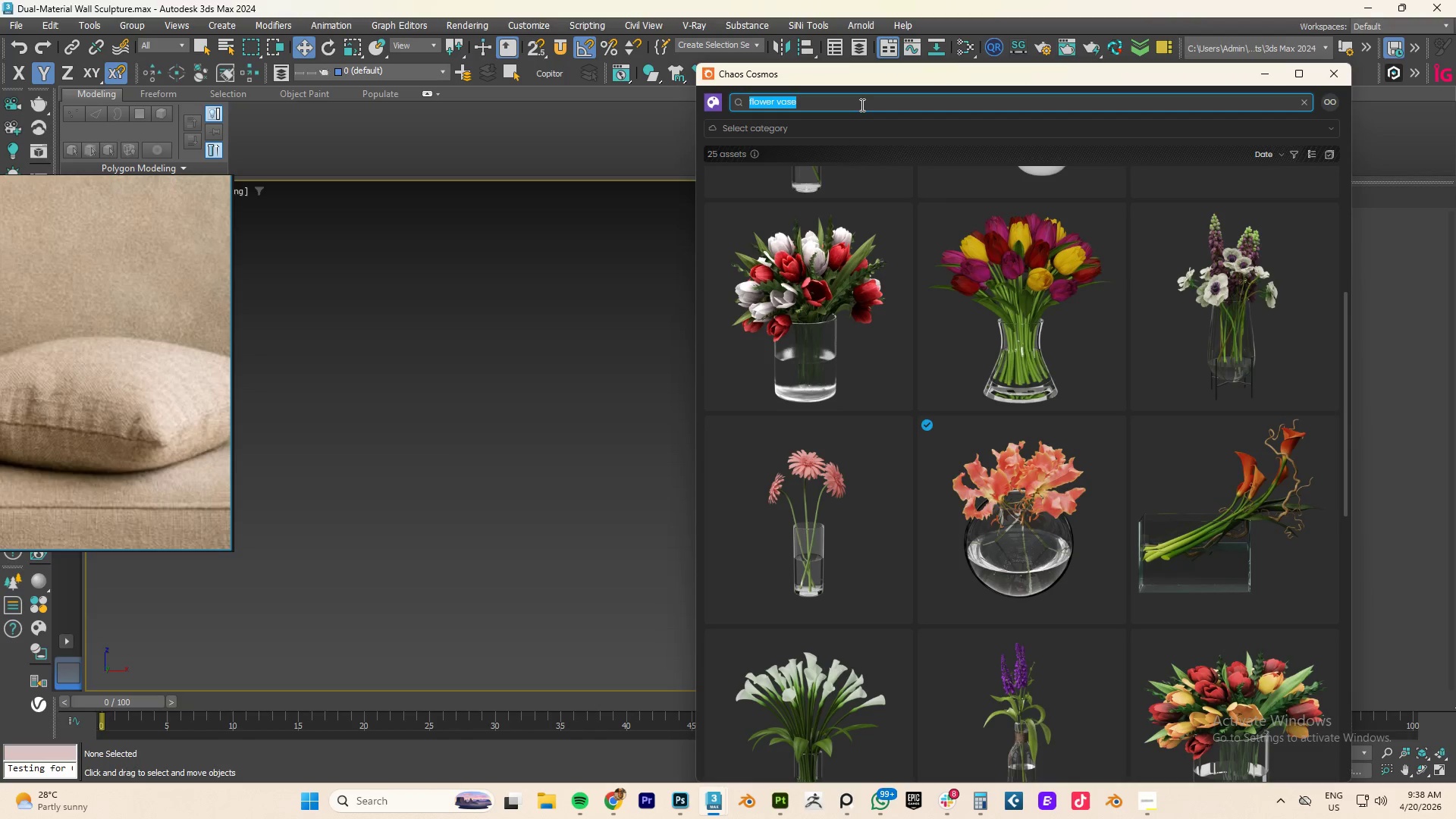 
type(pillow)
 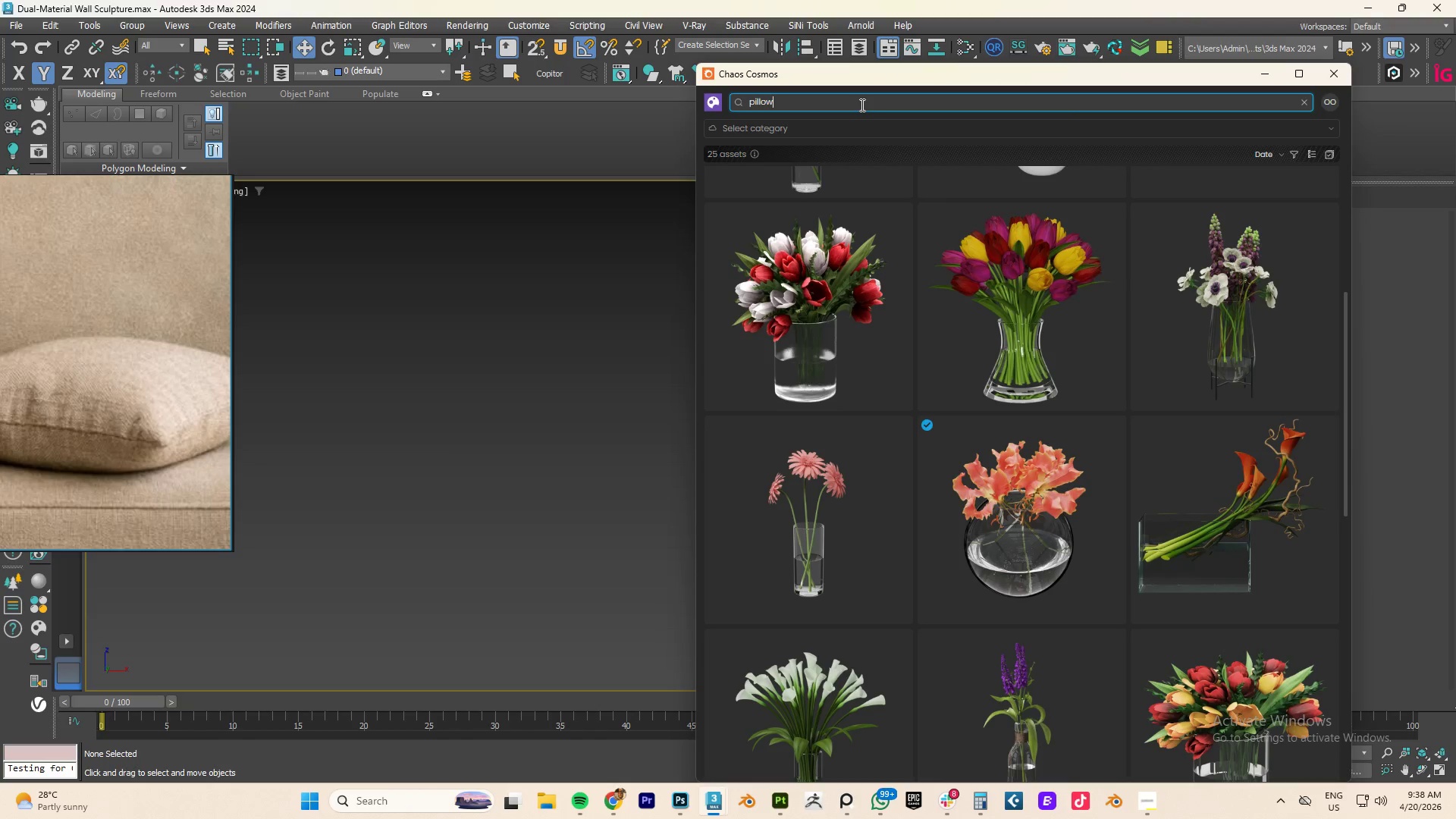 
key(Enter)
 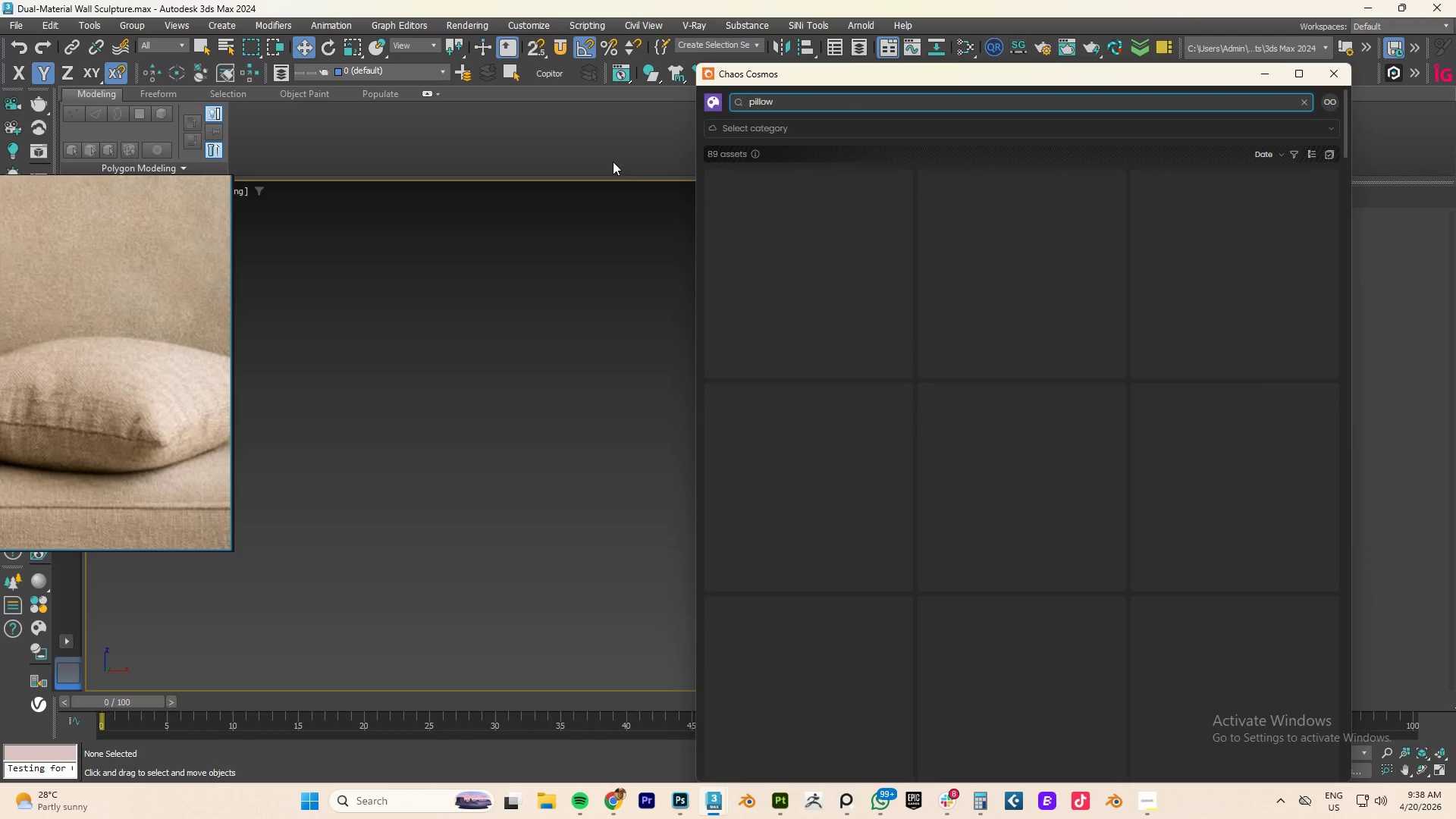 
mouse_move([1262, 154])
 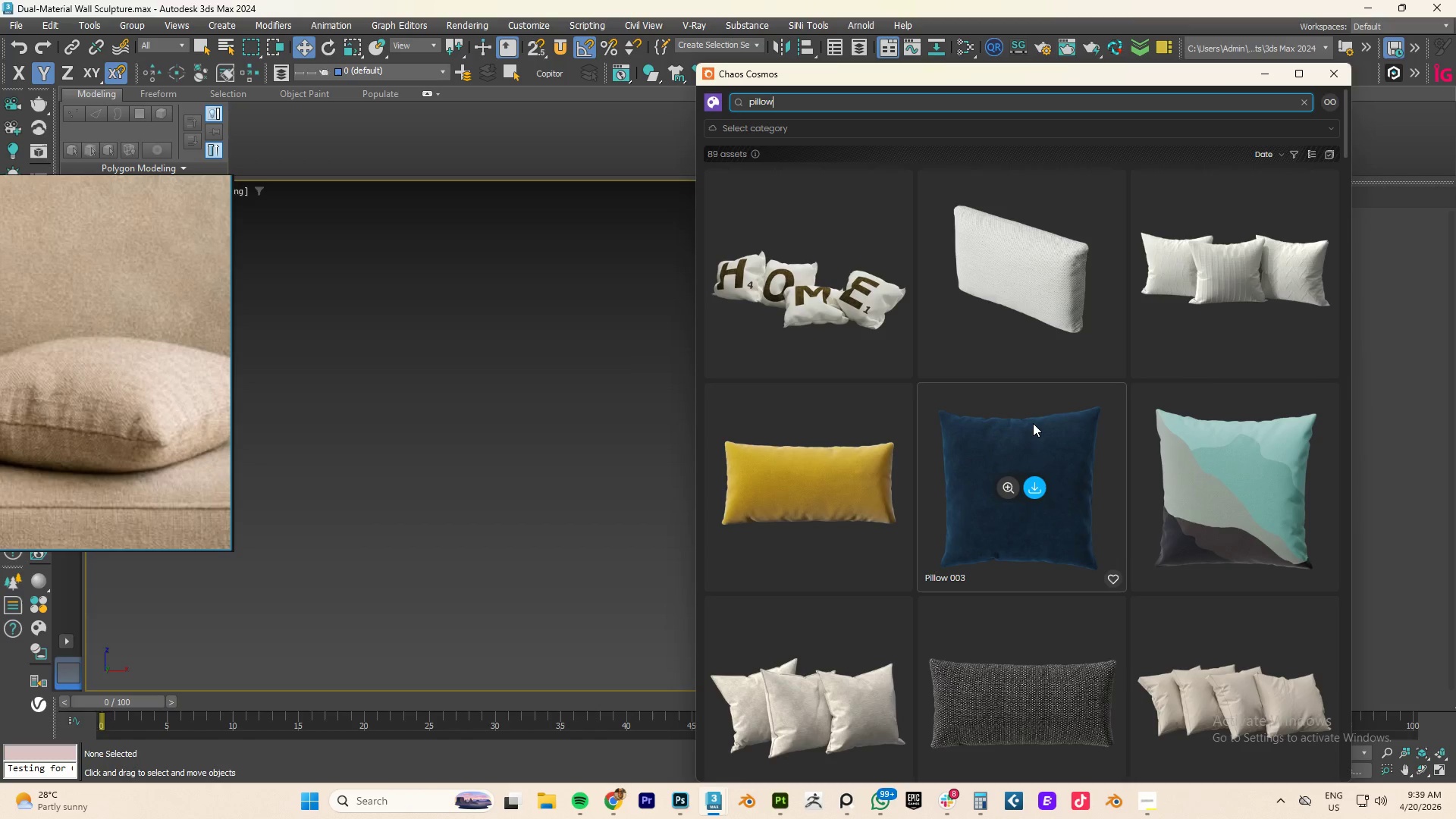 
scroll: coordinate [1155, 324], scroll_direction: down, amount: 14.0
 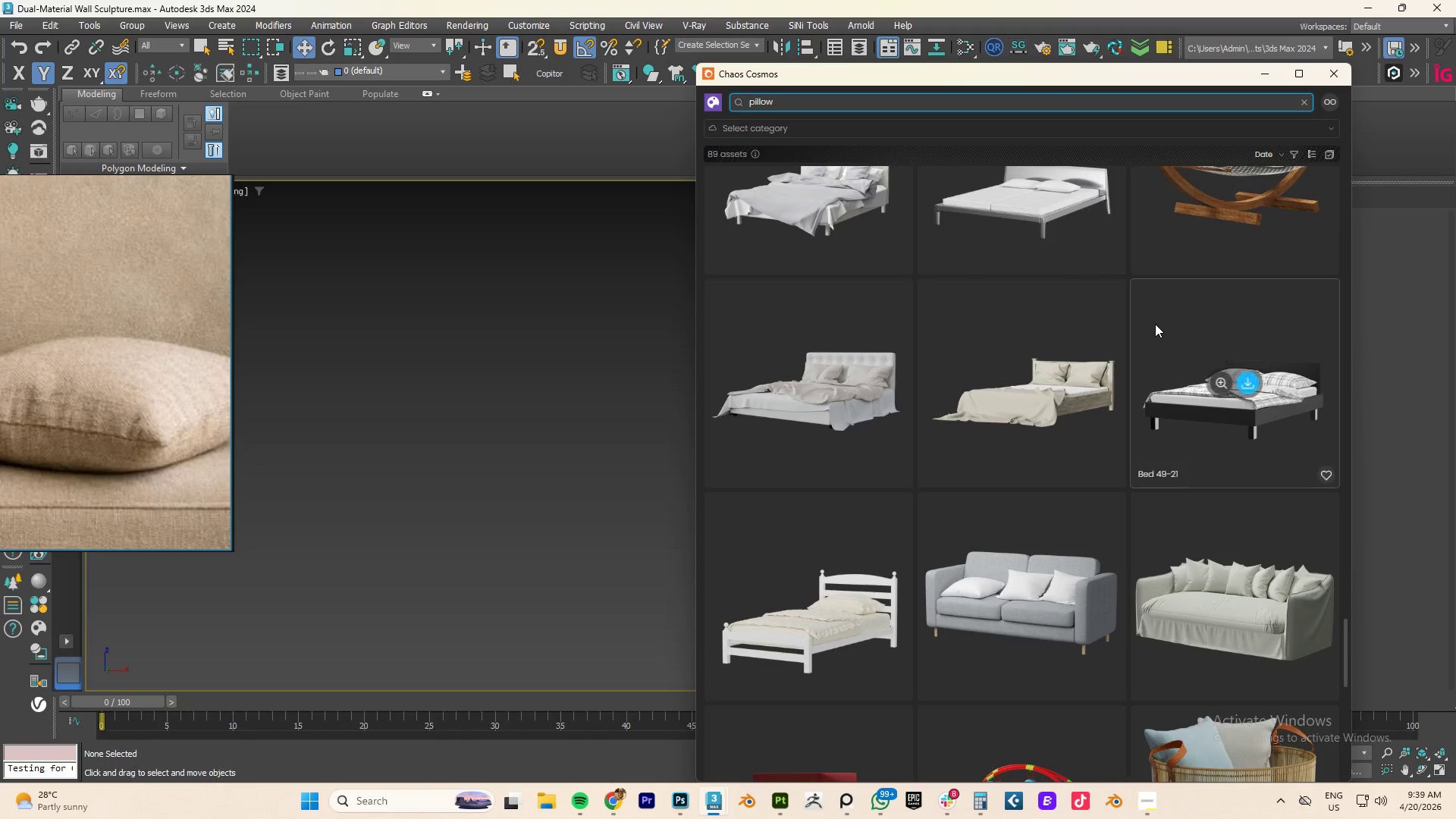 
scroll: coordinate [1155, 322], scroll_direction: up, amount: 80.0
 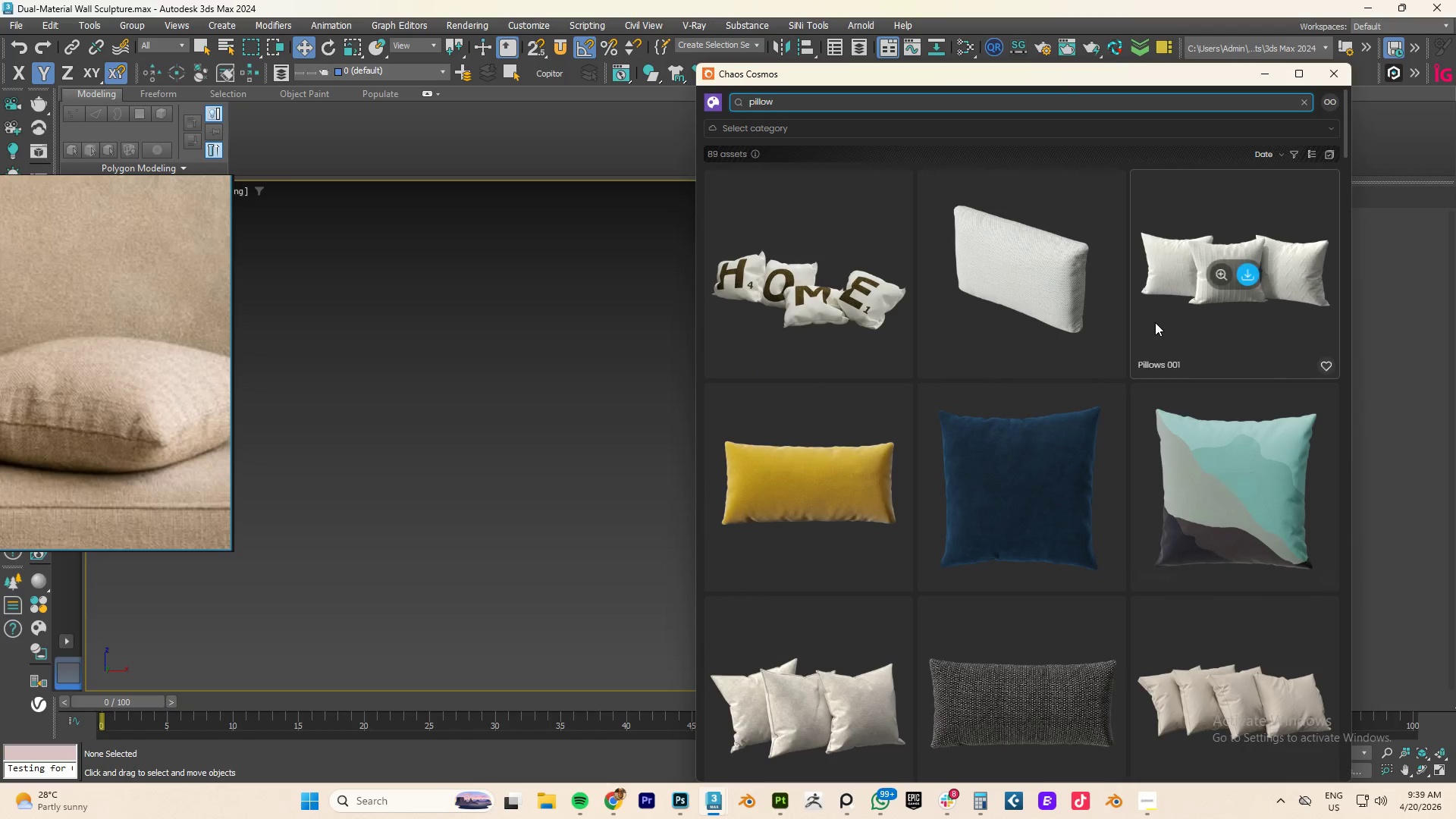 
scroll: coordinate [1155, 322], scroll_direction: down, amount: 8.0
 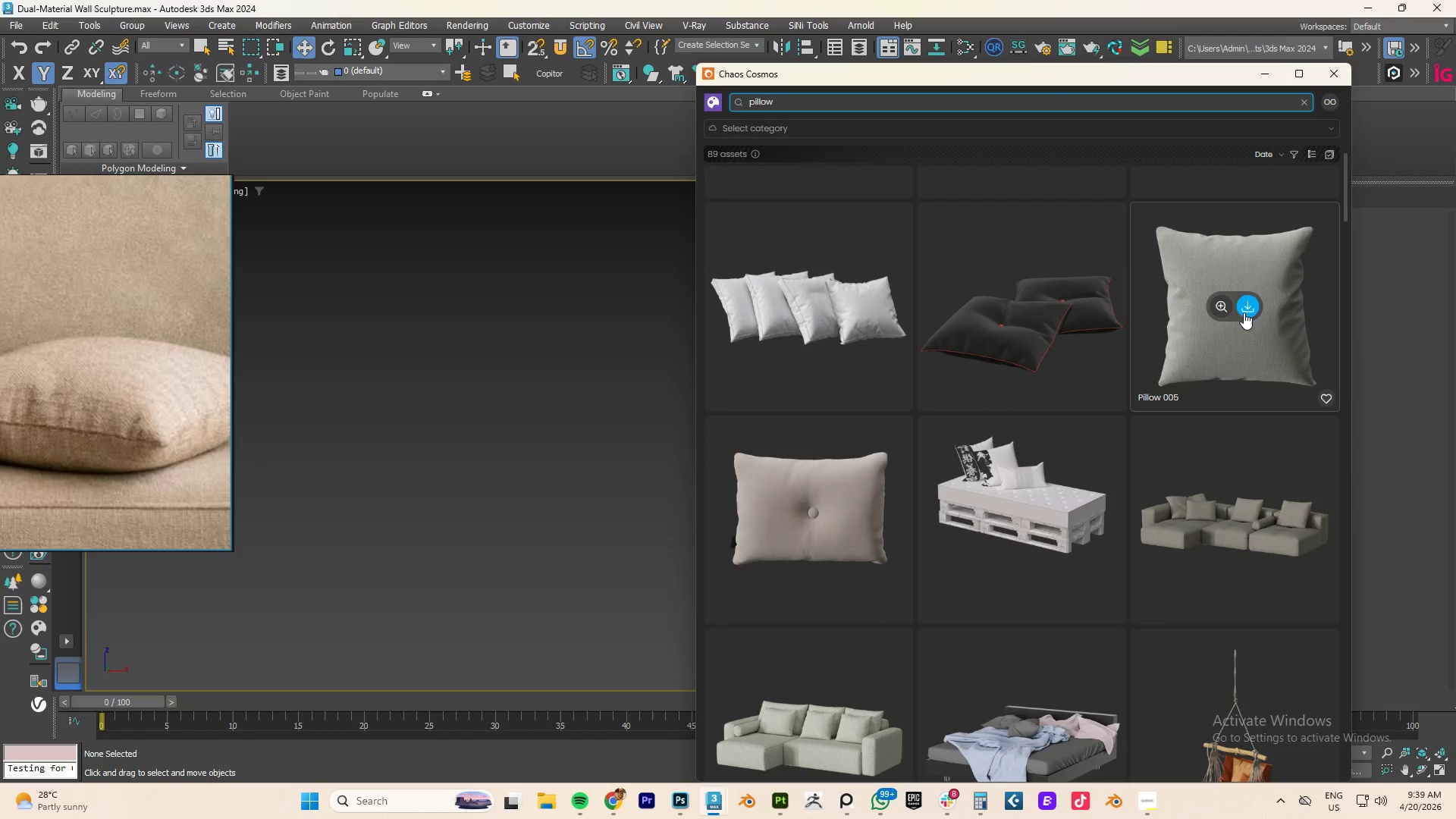 
left_click([1242, 308])
 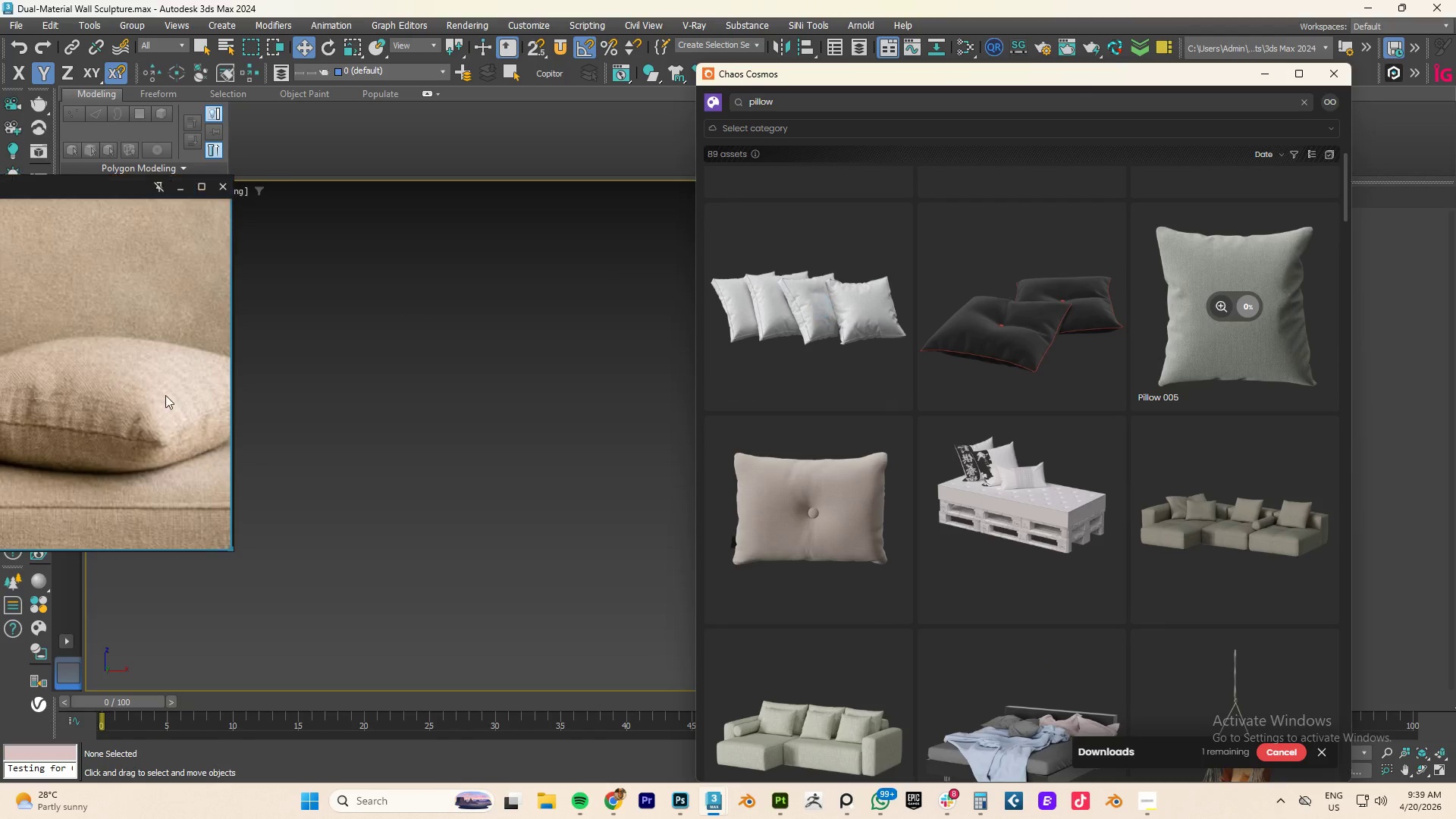 
scroll: coordinate [147, 428], scroll_direction: down, amount: 5.0
 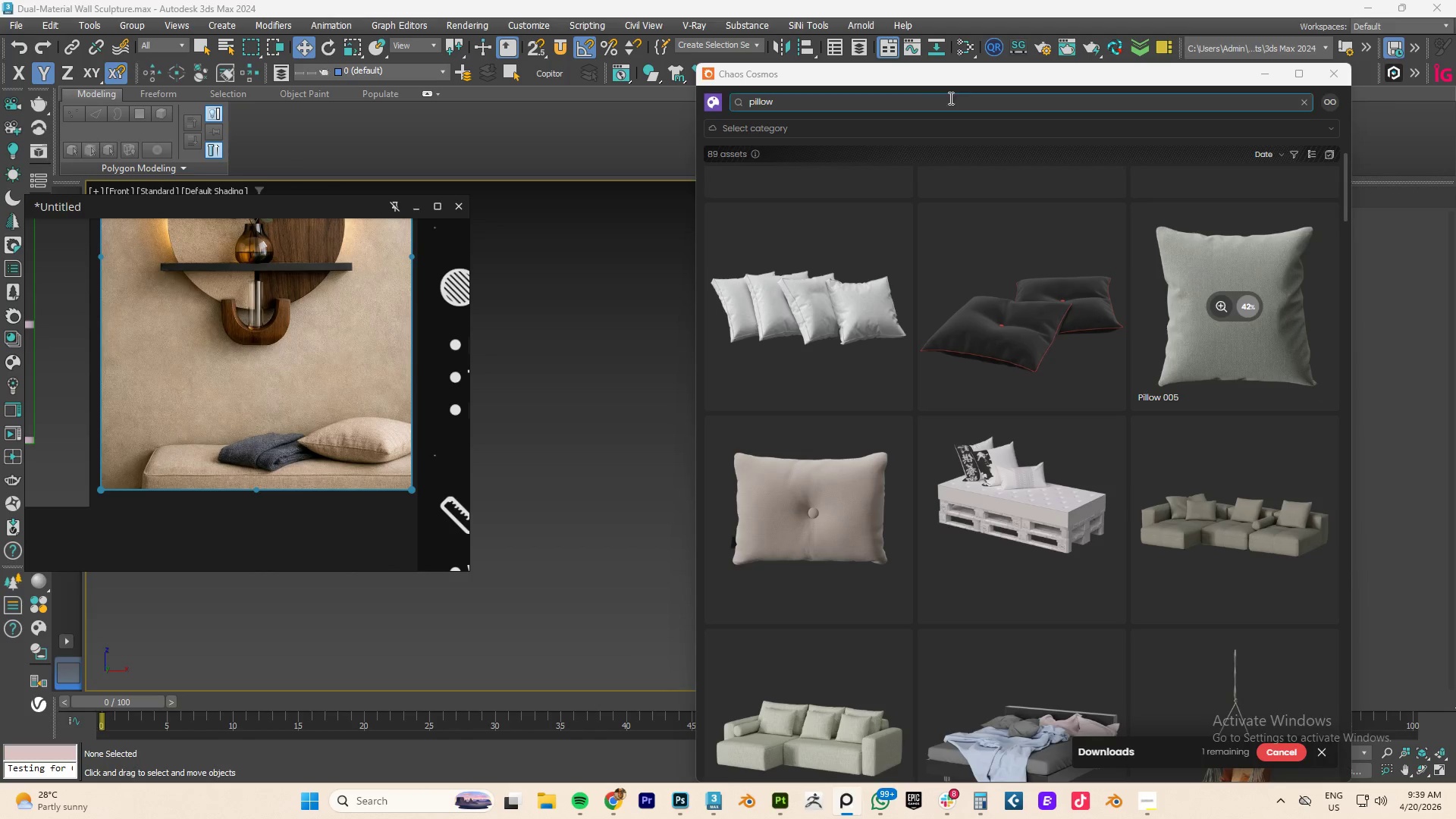 
left_click_drag(start_coordinate=[988, 75], to_coordinate=[1230, 394])
 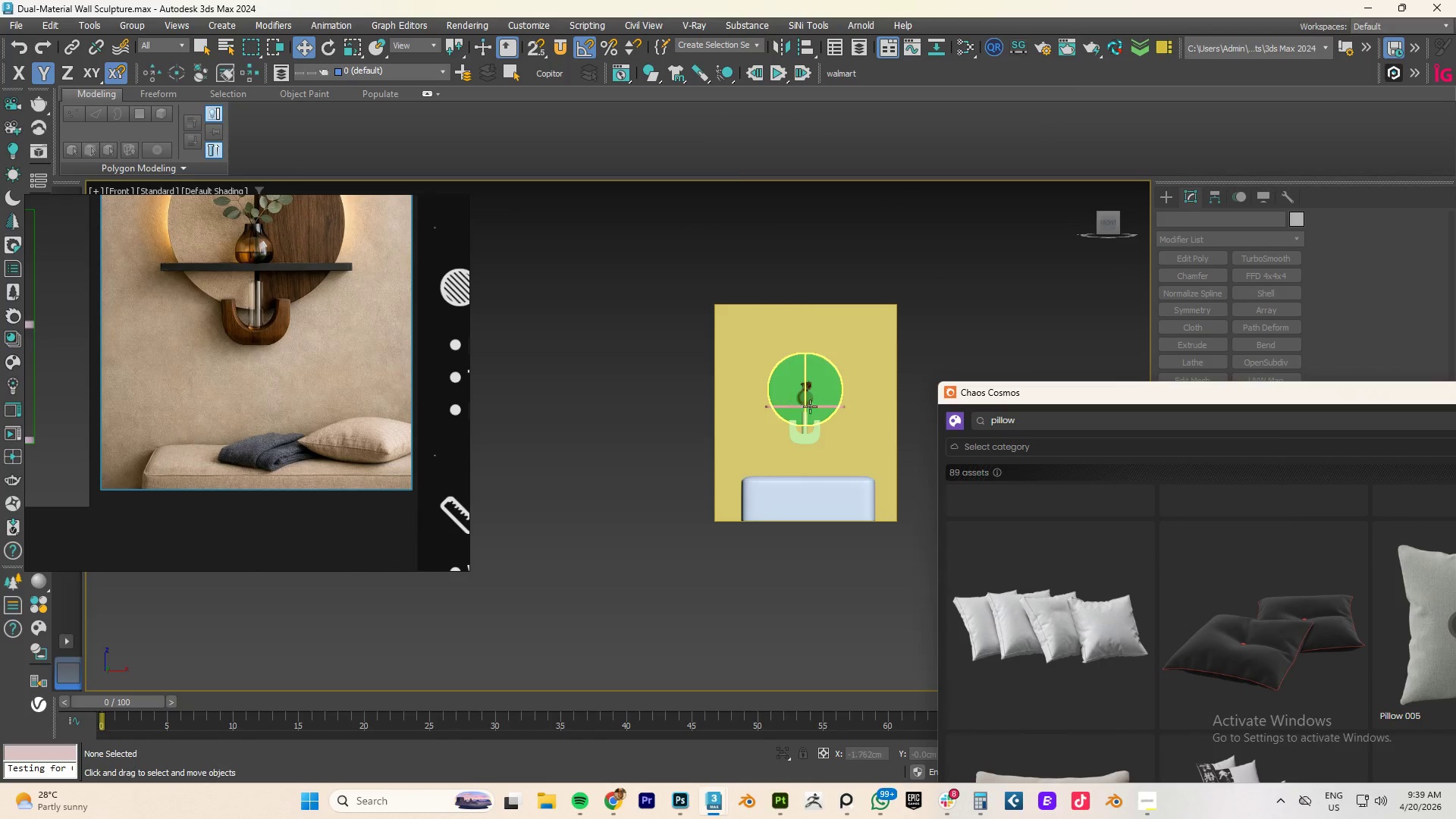 
scroll: coordinate [691, 354], scroll_direction: up, amount: 2.0
 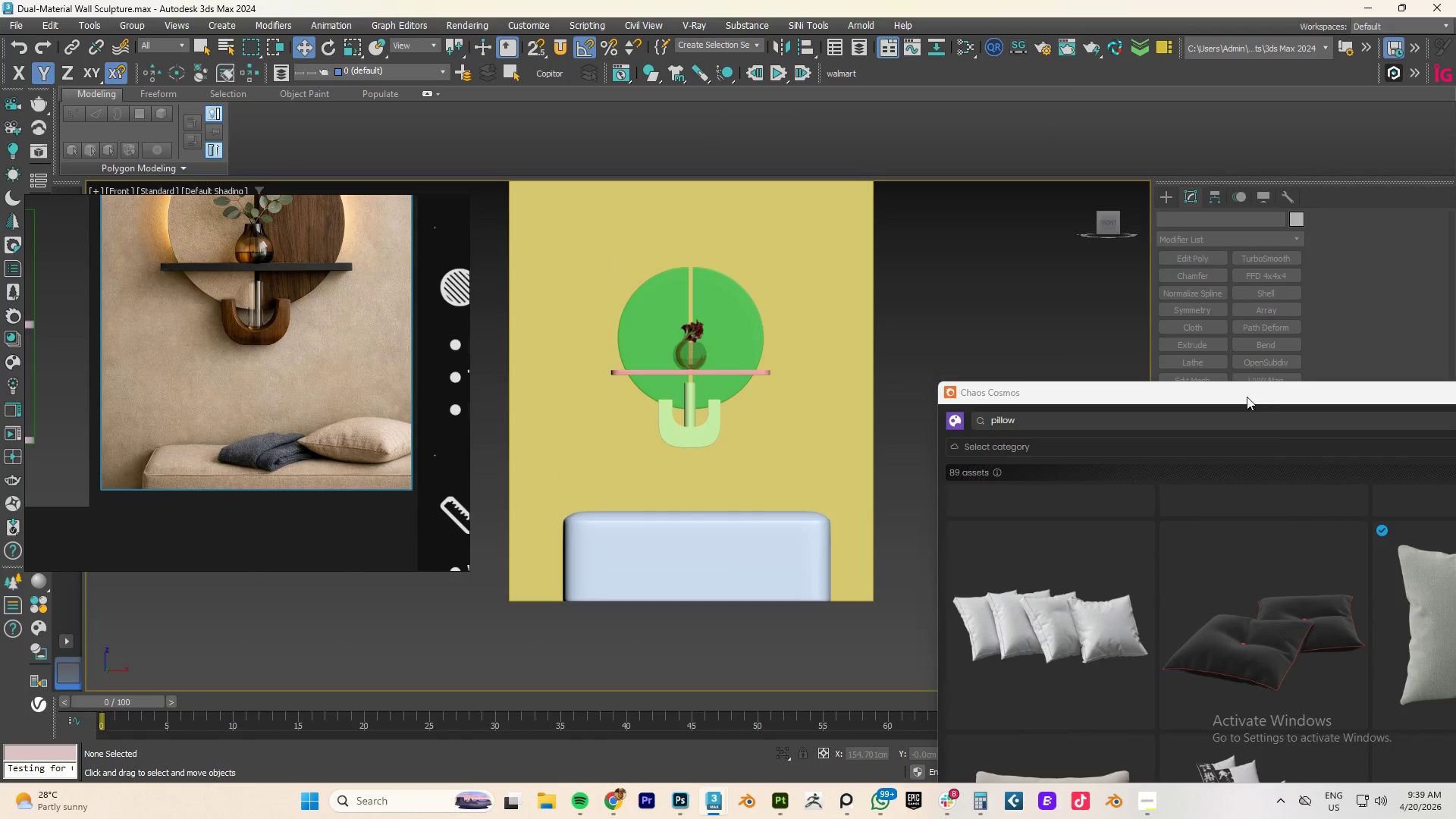 
left_click_drag(start_coordinate=[1244, 397], to_coordinate=[1017, 241])
 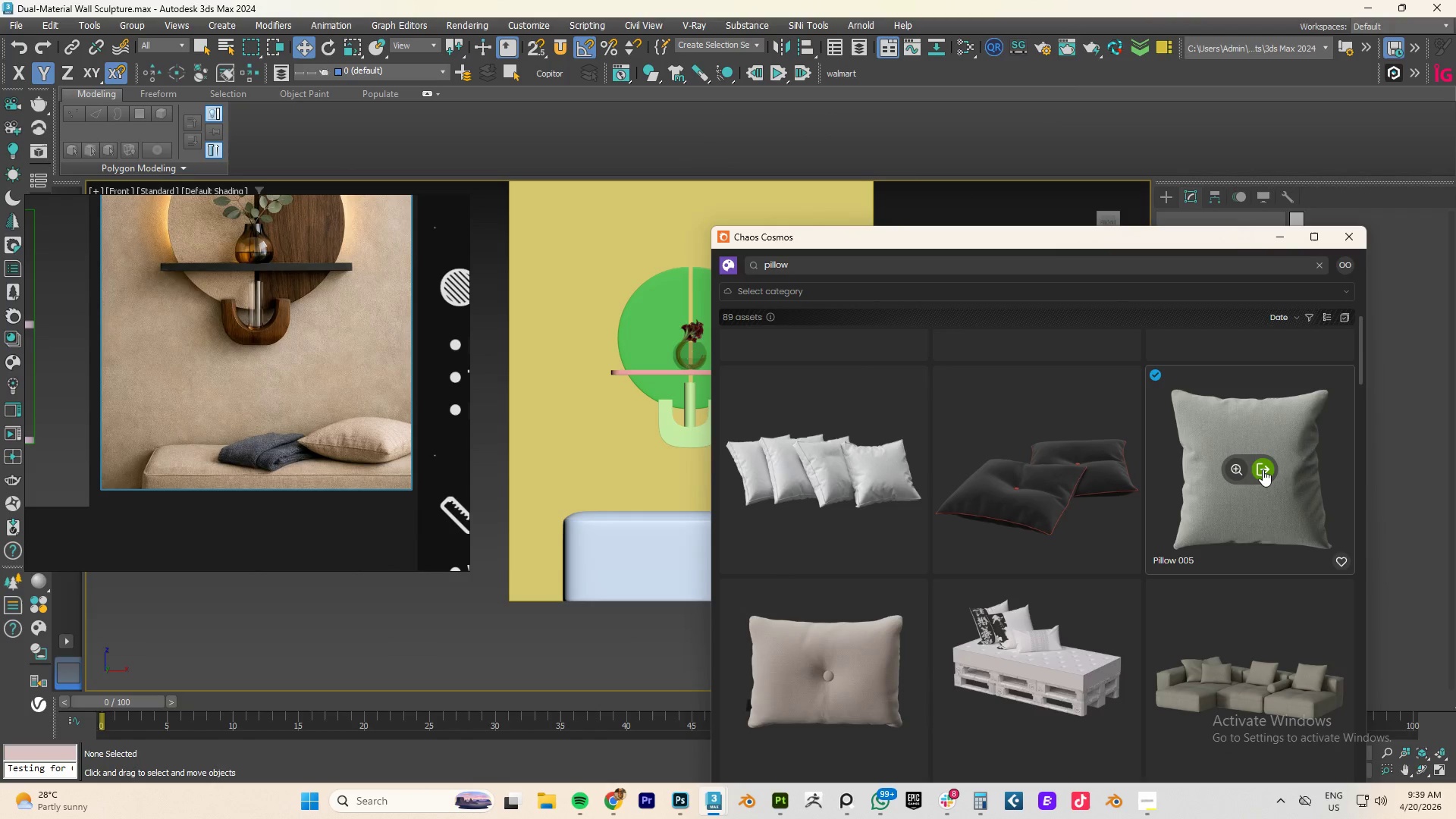 
left_click_drag(start_coordinate=[1263, 469], to_coordinate=[1276, 483])
 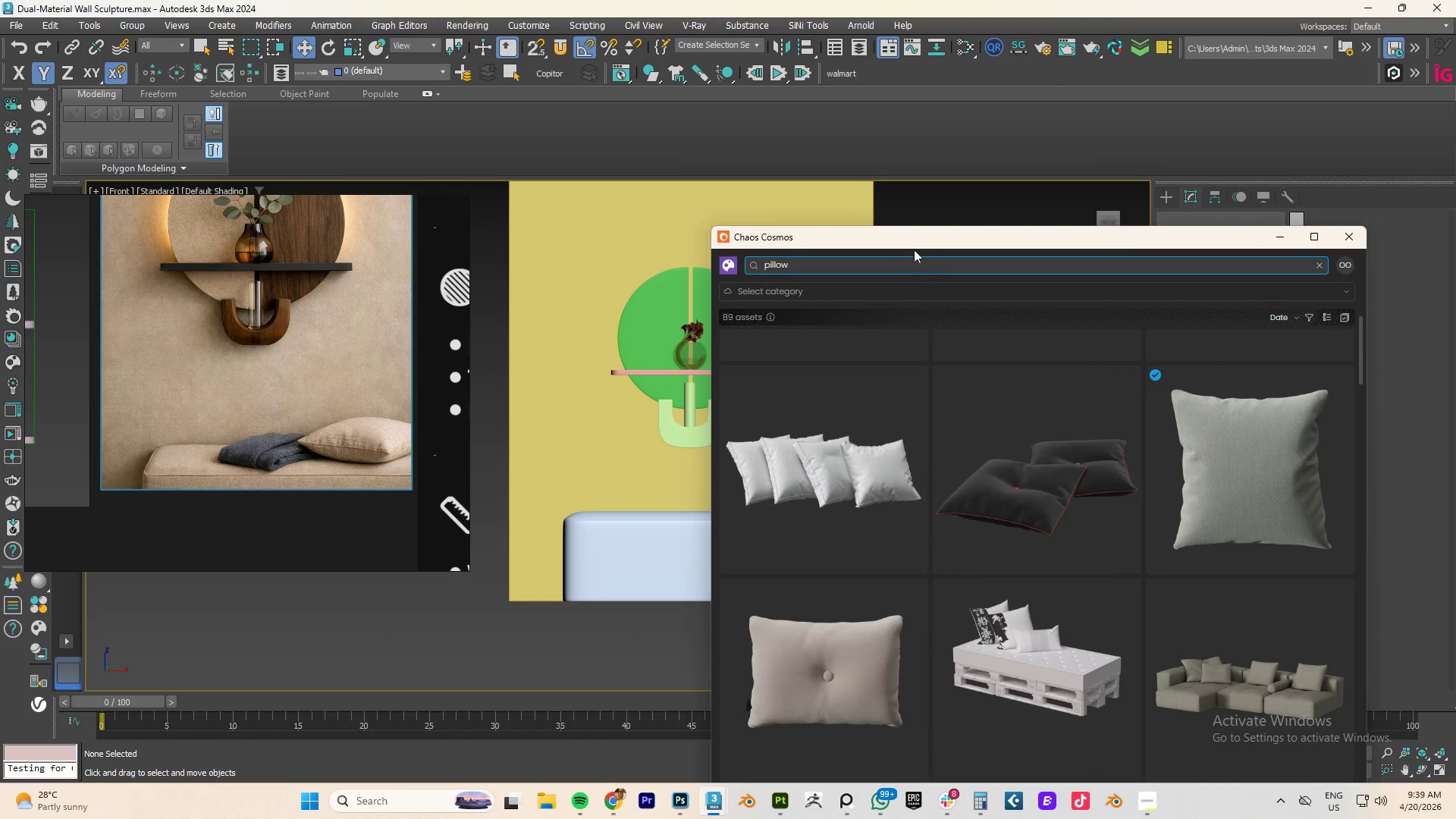 
left_click_drag(start_coordinate=[907, 240], to_coordinate=[1182, 278])
 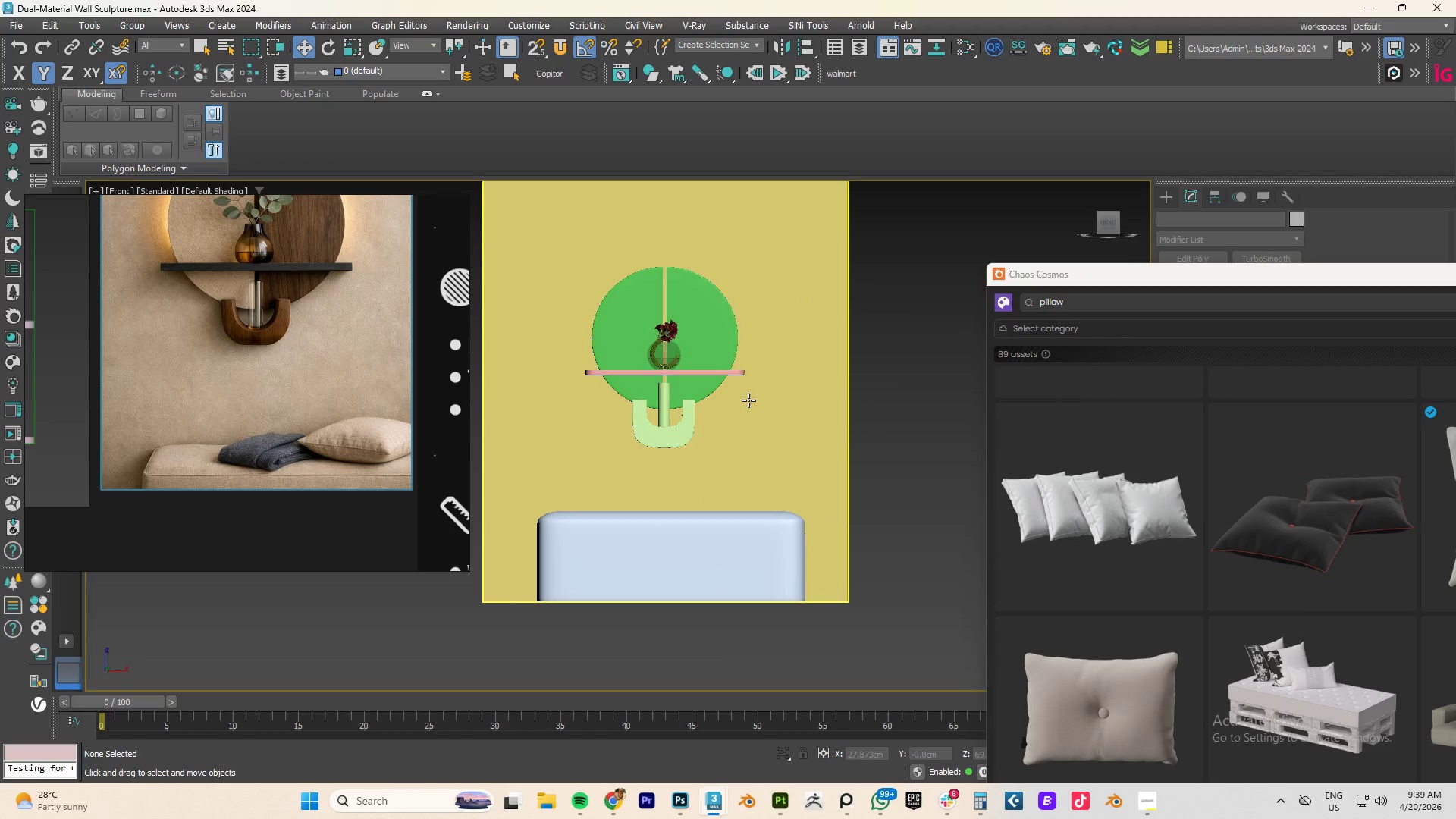 
left_click([745, 406])
 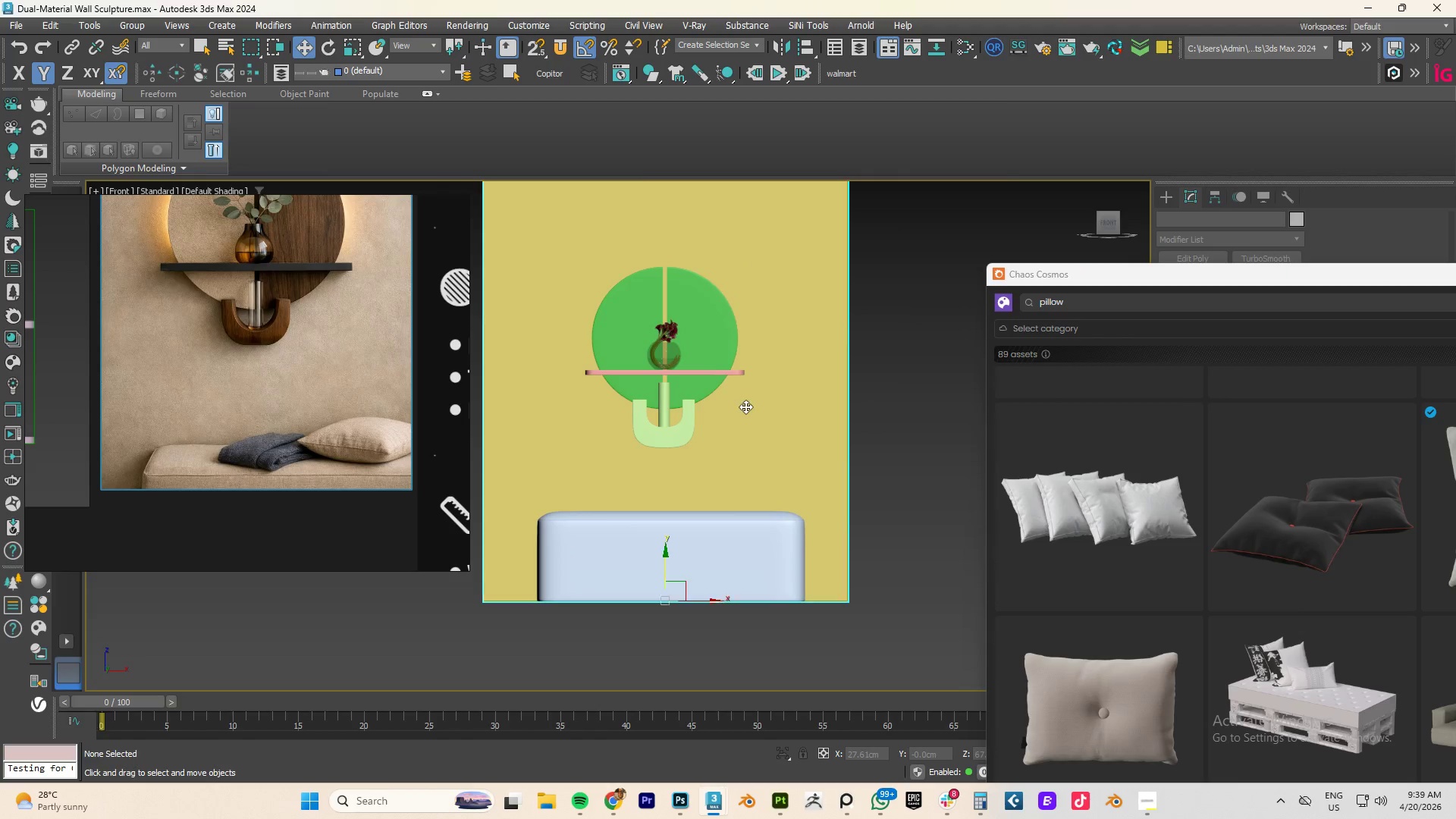 
type(tz)
 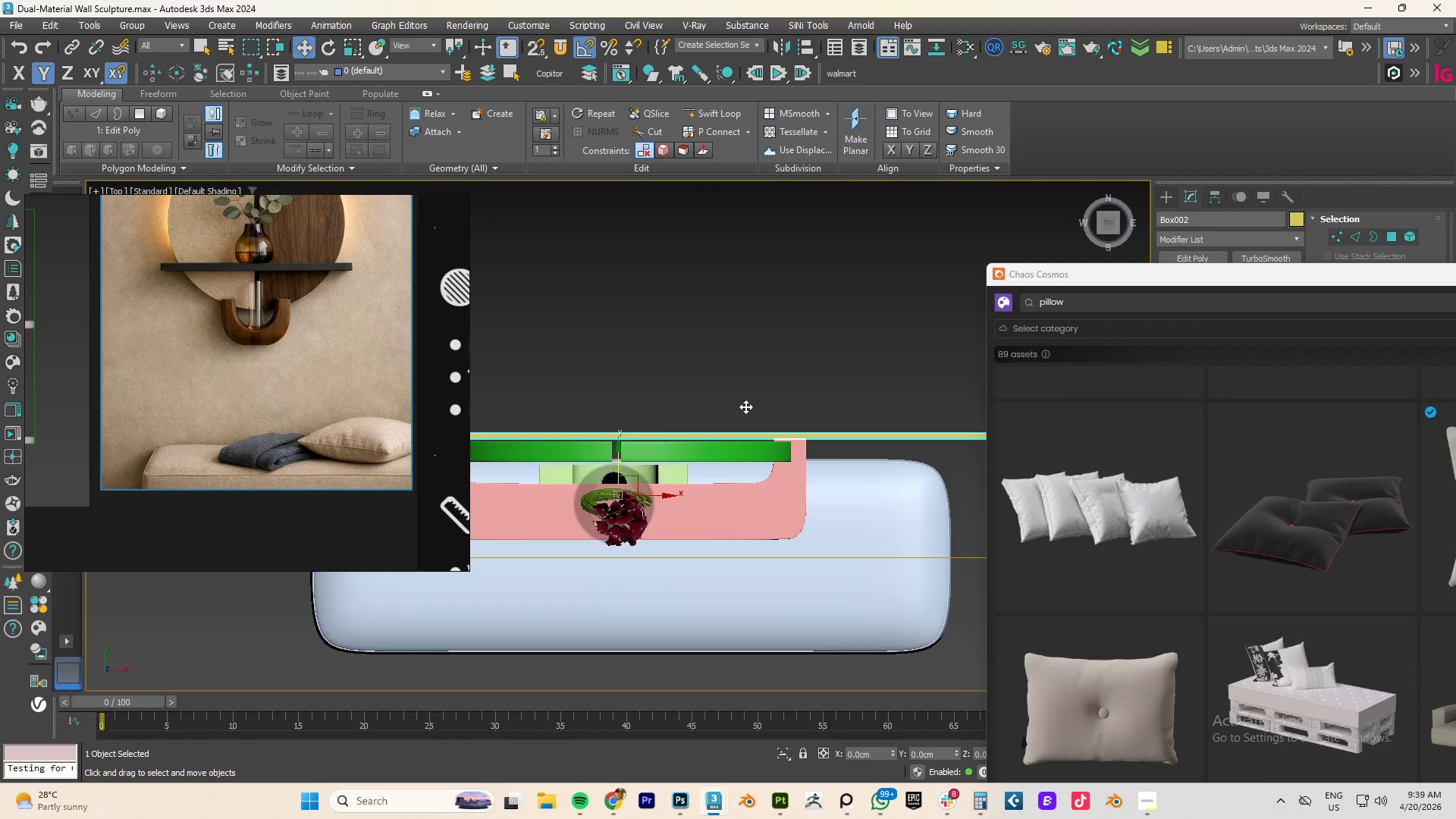 
scroll: coordinate [745, 406], scroll_direction: down, amount: 5.0
 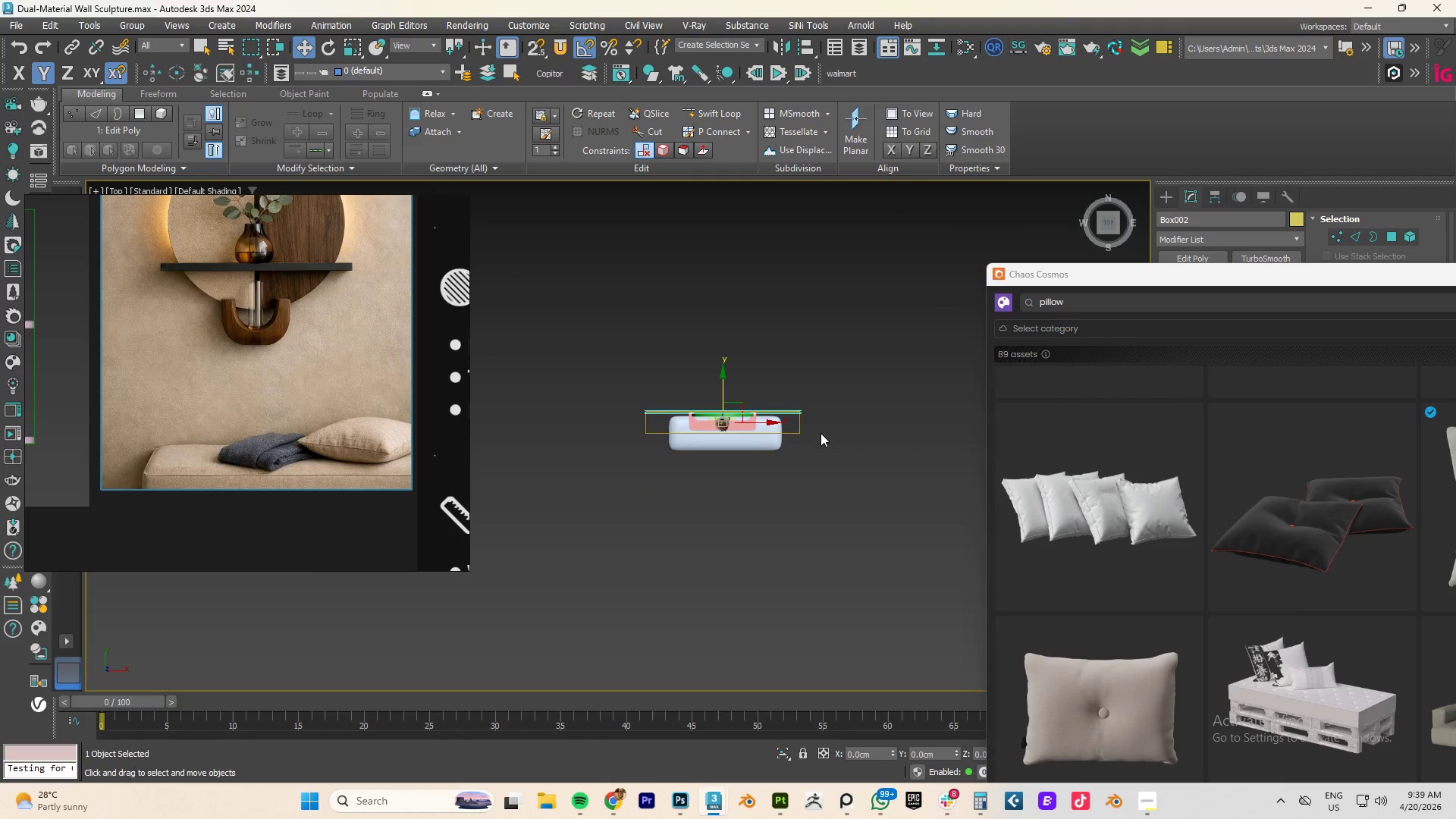 
scroll: coordinate [798, 436], scroll_direction: up, amount: 1.0
 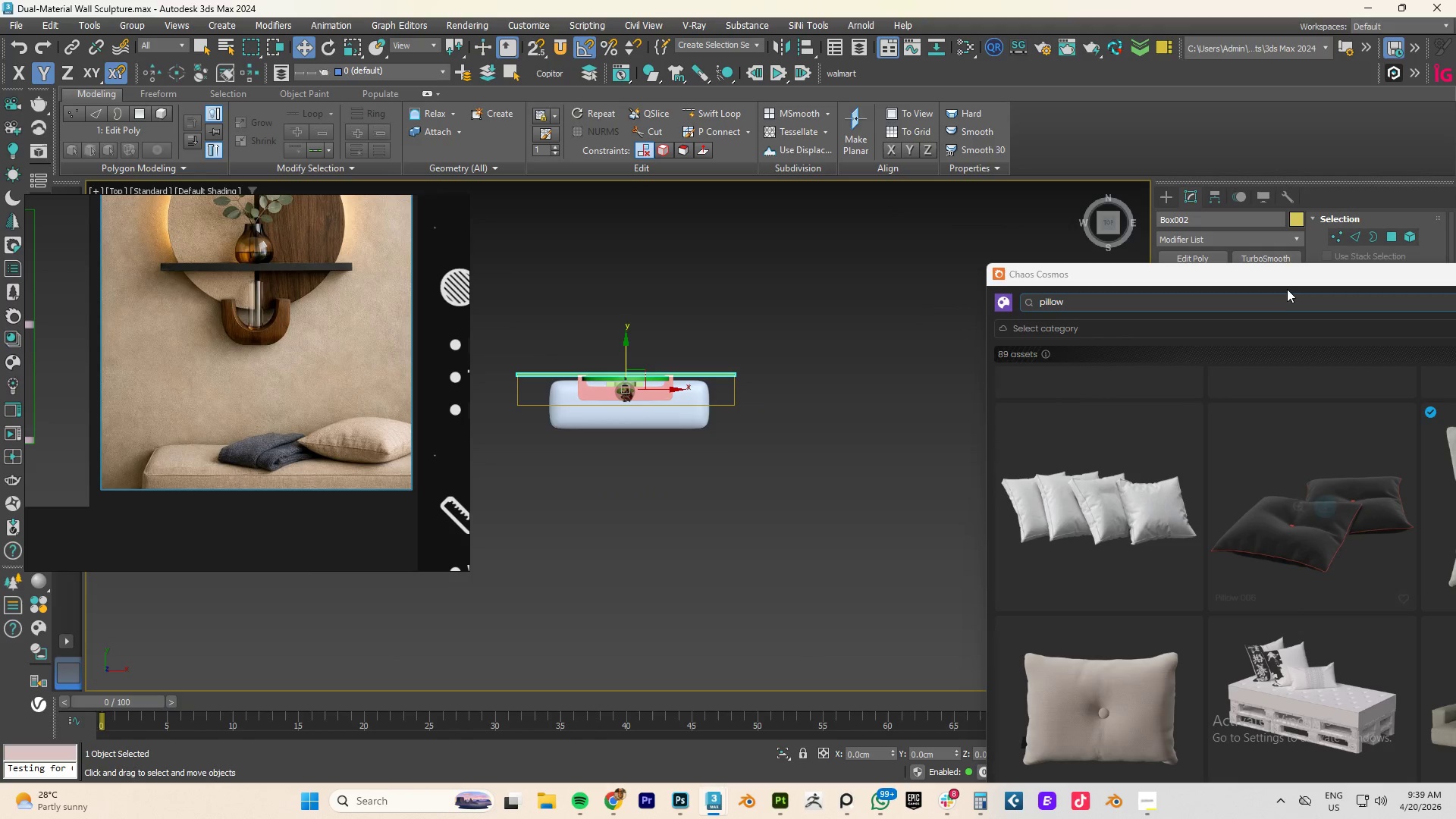 
left_click_drag(start_coordinate=[1286, 273], to_coordinate=[1017, 142])
 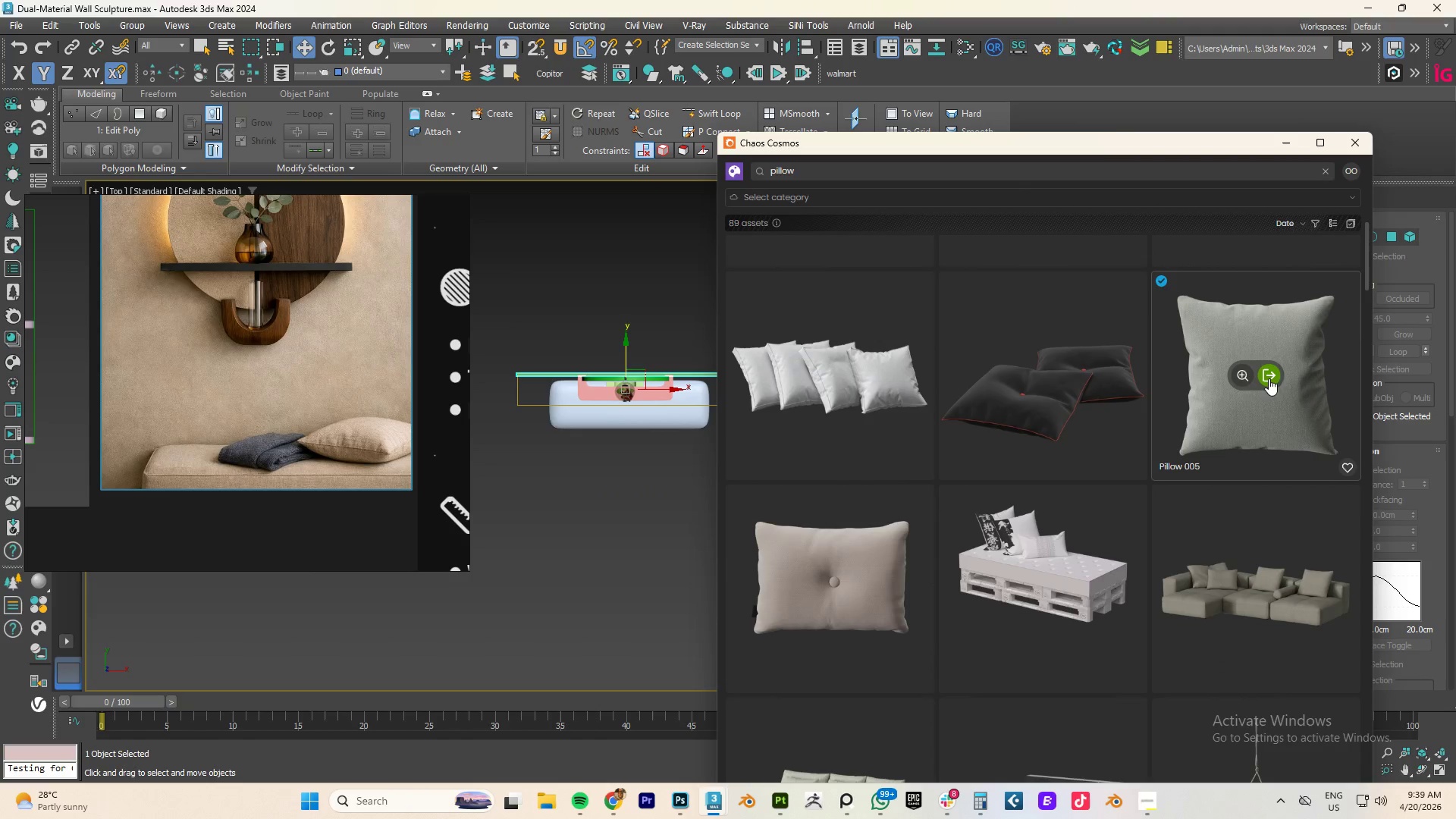 
left_click_drag(start_coordinate=[1270, 376], to_coordinate=[565, 470])
 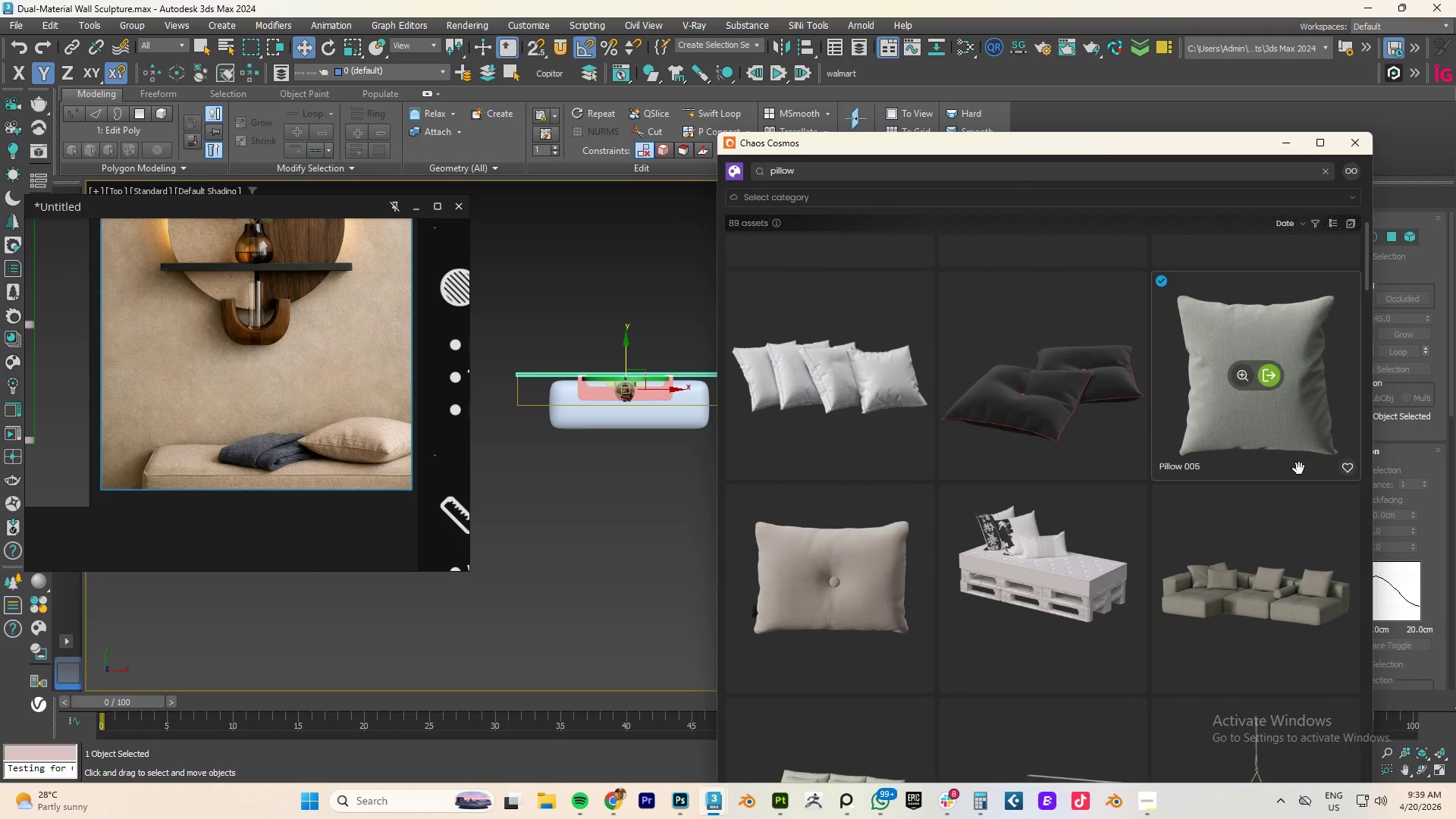 
left_click([1349, 467])
 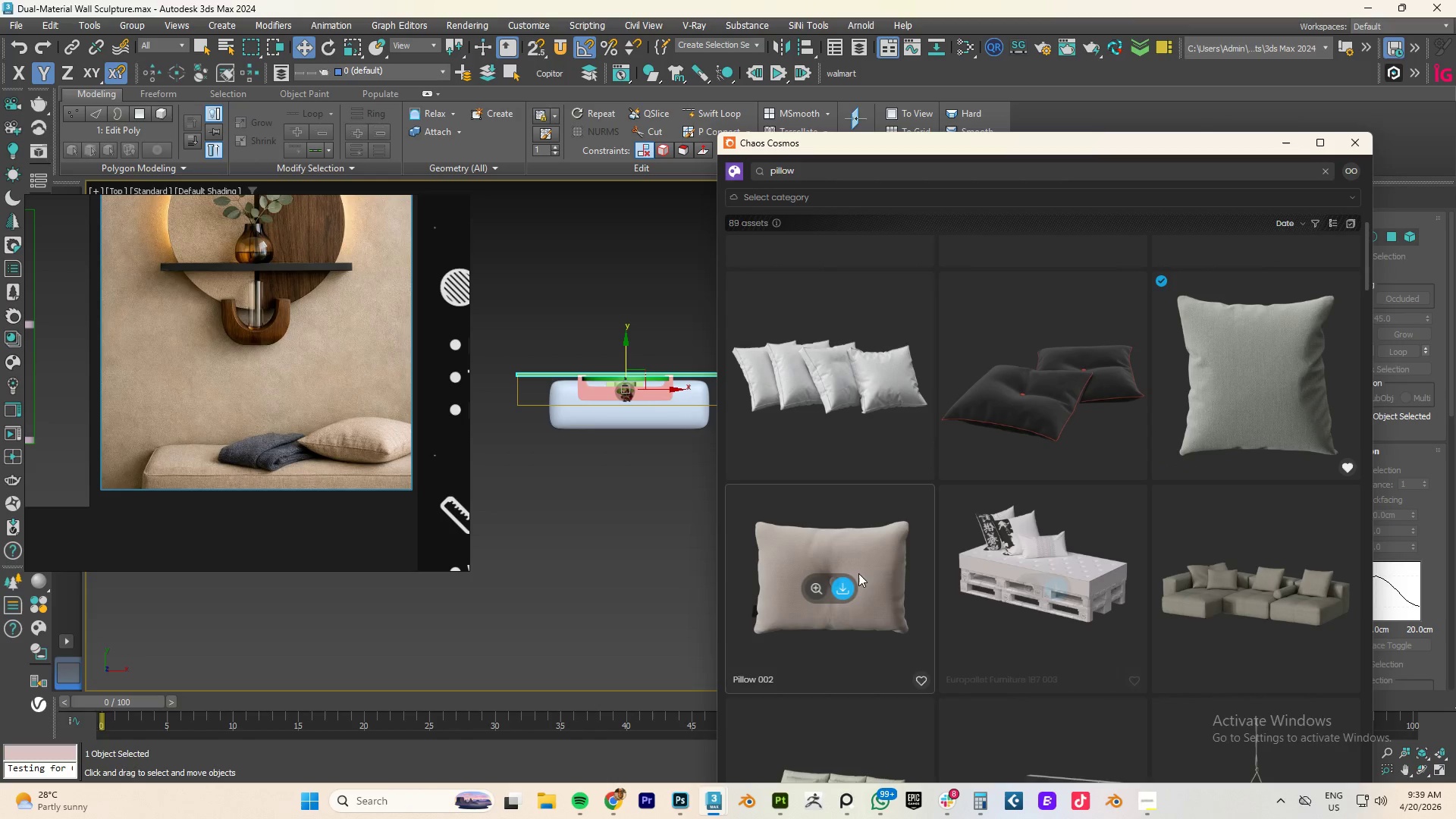 
scroll: coordinate [967, 350], scroll_direction: up, amount: 3.0
 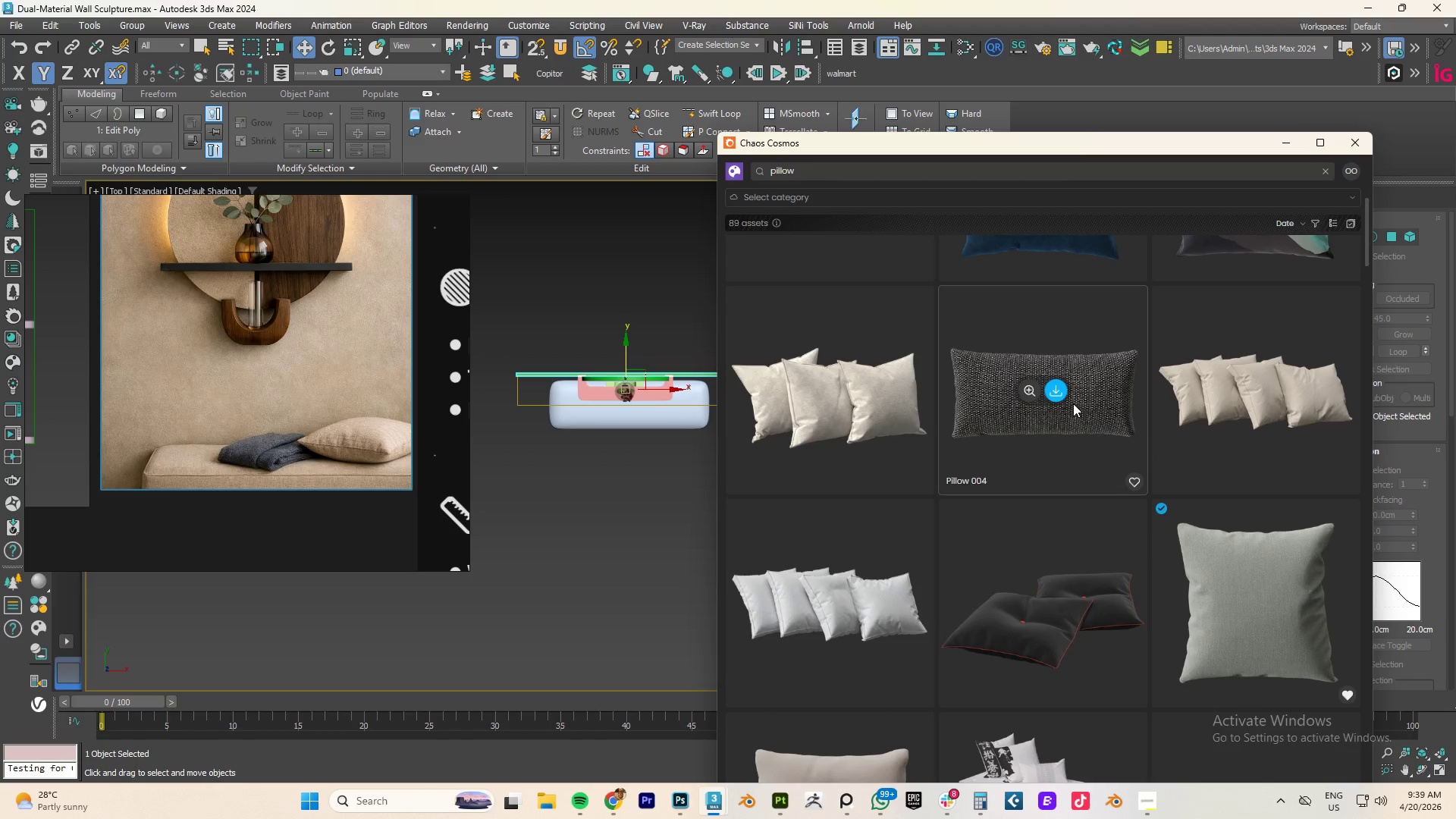 
left_click([1059, 389])
 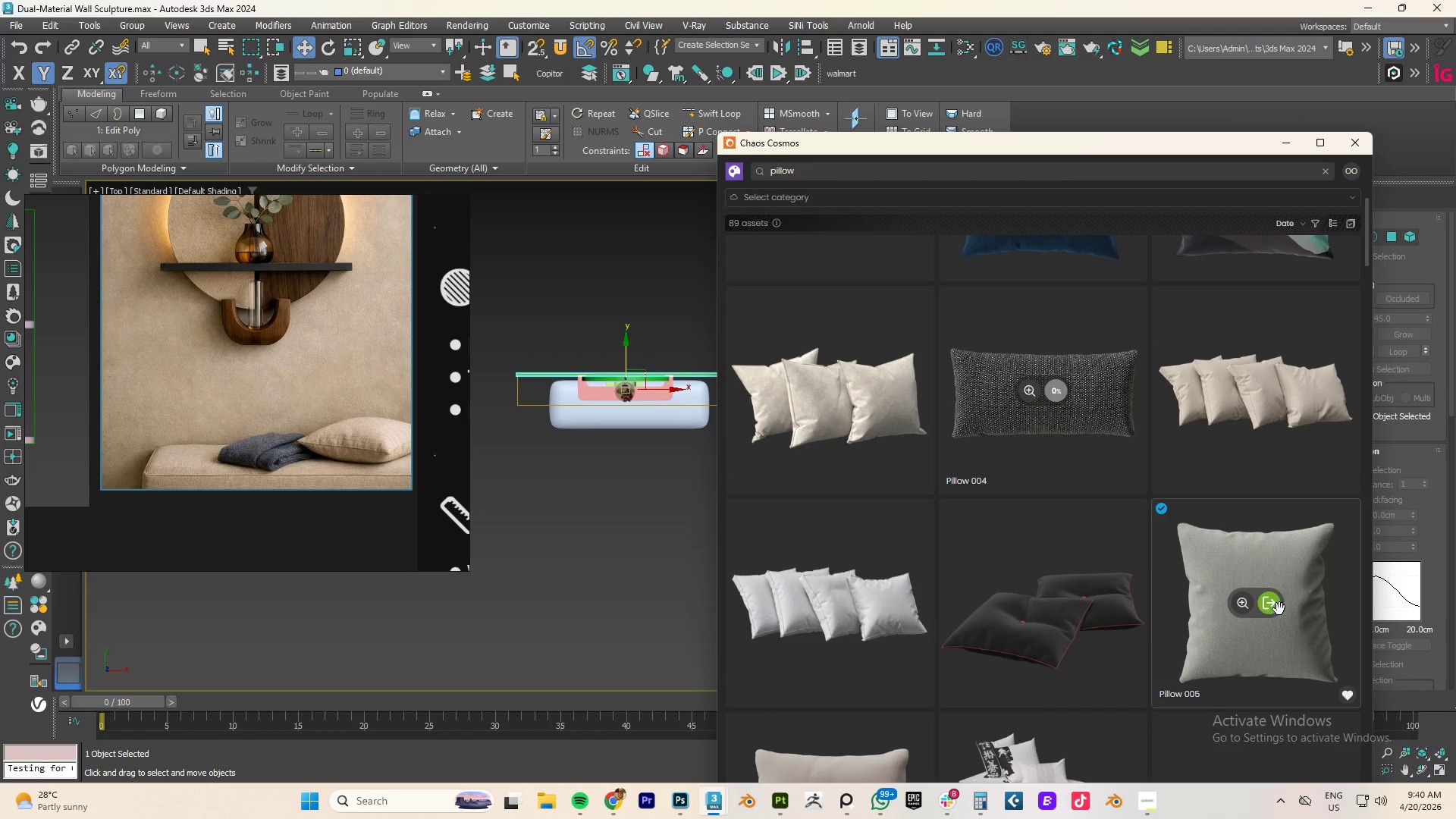 
left_click_drag(start_coordinate=[1275, 609], to_coordinate=[467, 704])
 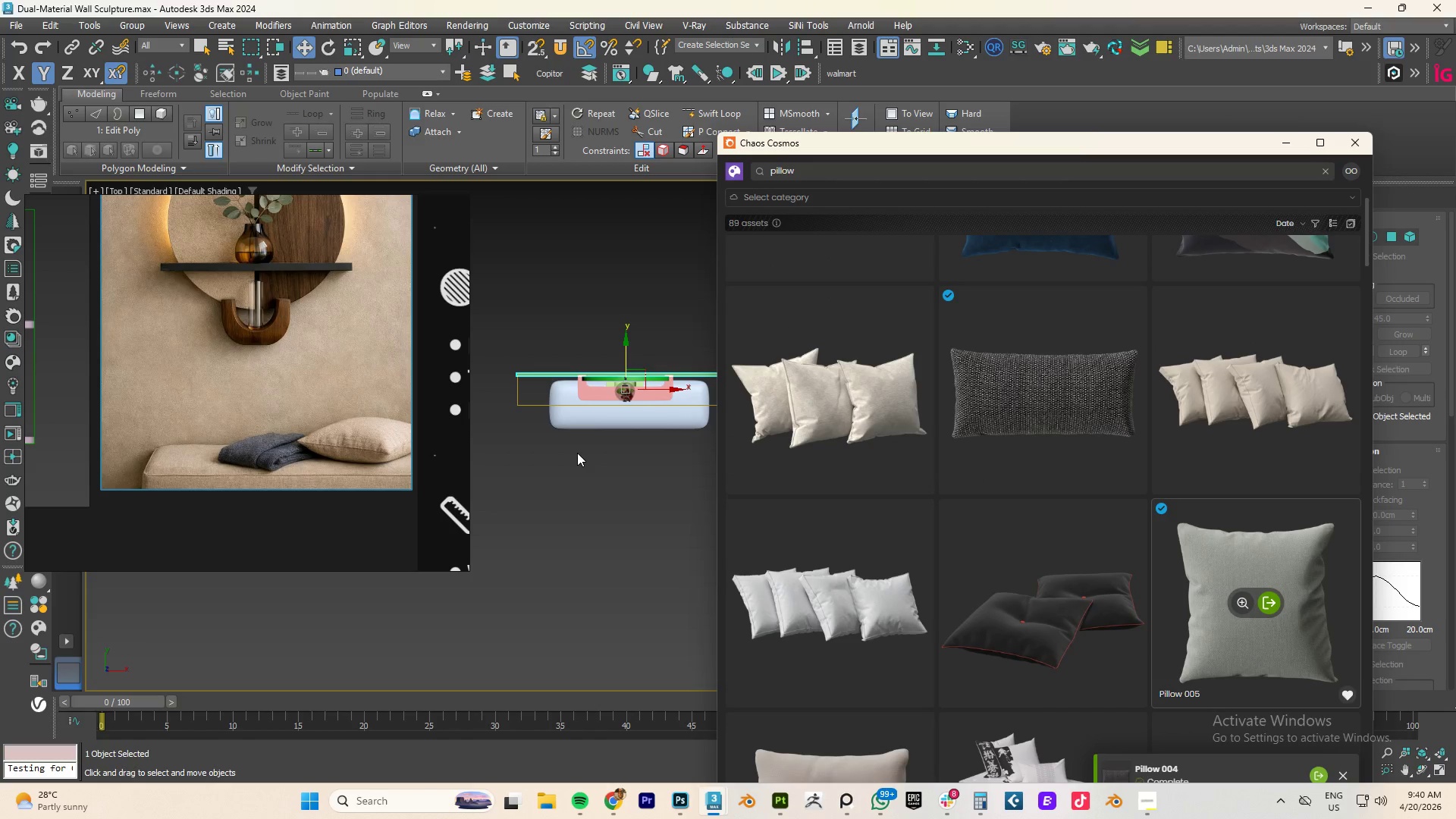 
scroll: coordinate [573, 453], scroll_direction: down, amount: 4.0
 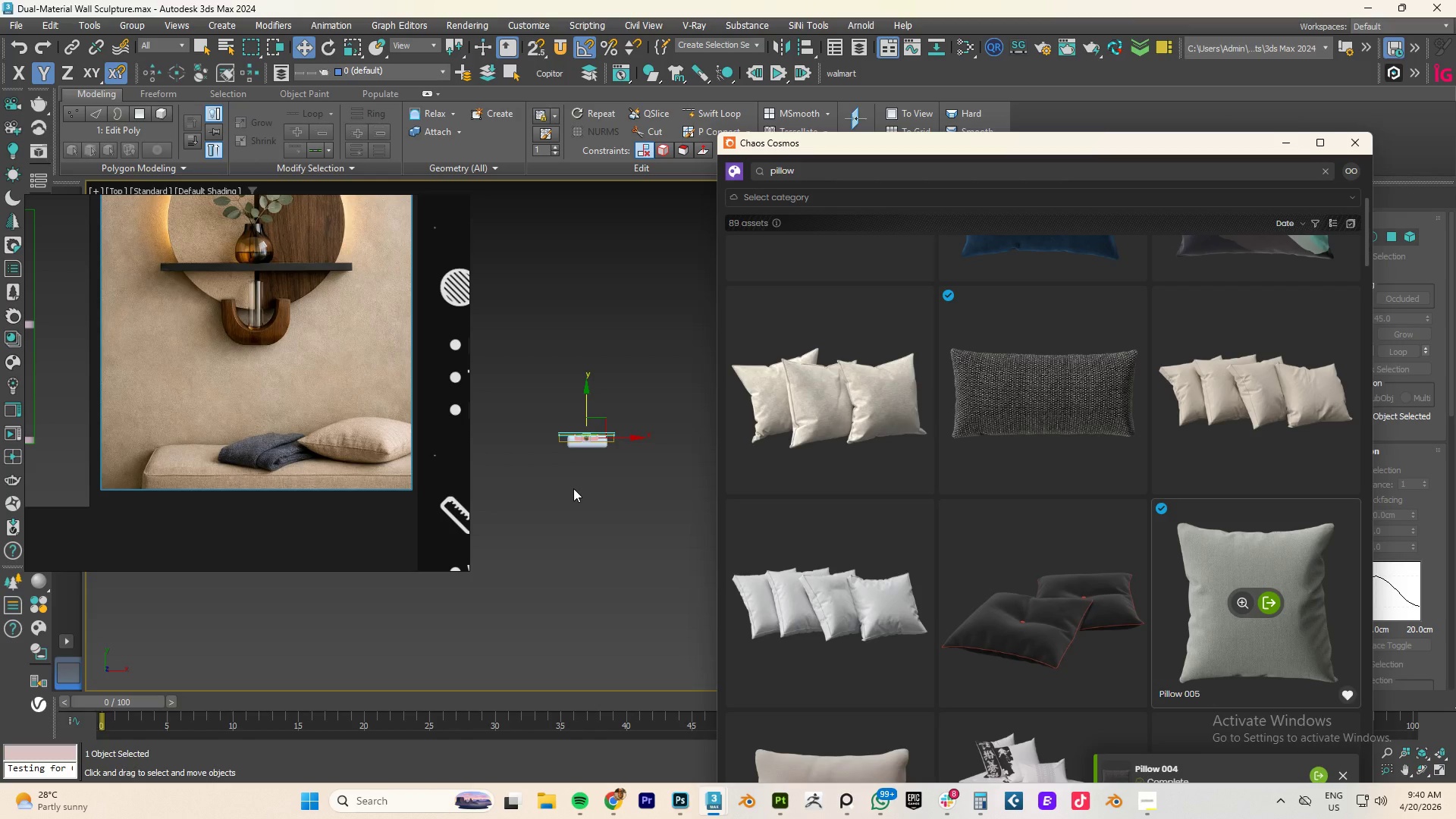 
left_click([573, 488])
 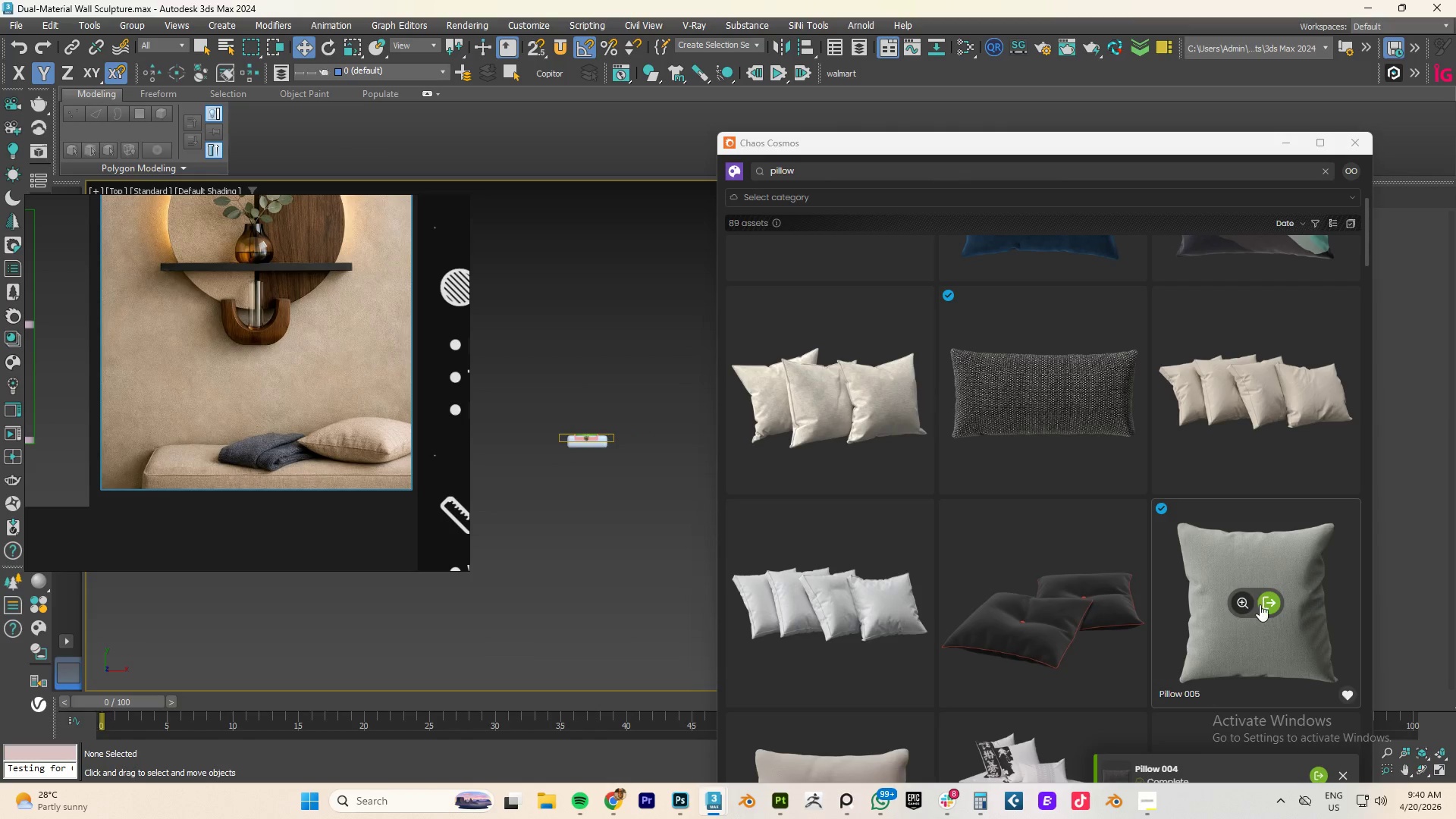 
left_click_drag(start_coordinate=[1267, 602], to_coordinate=[544, 469])
 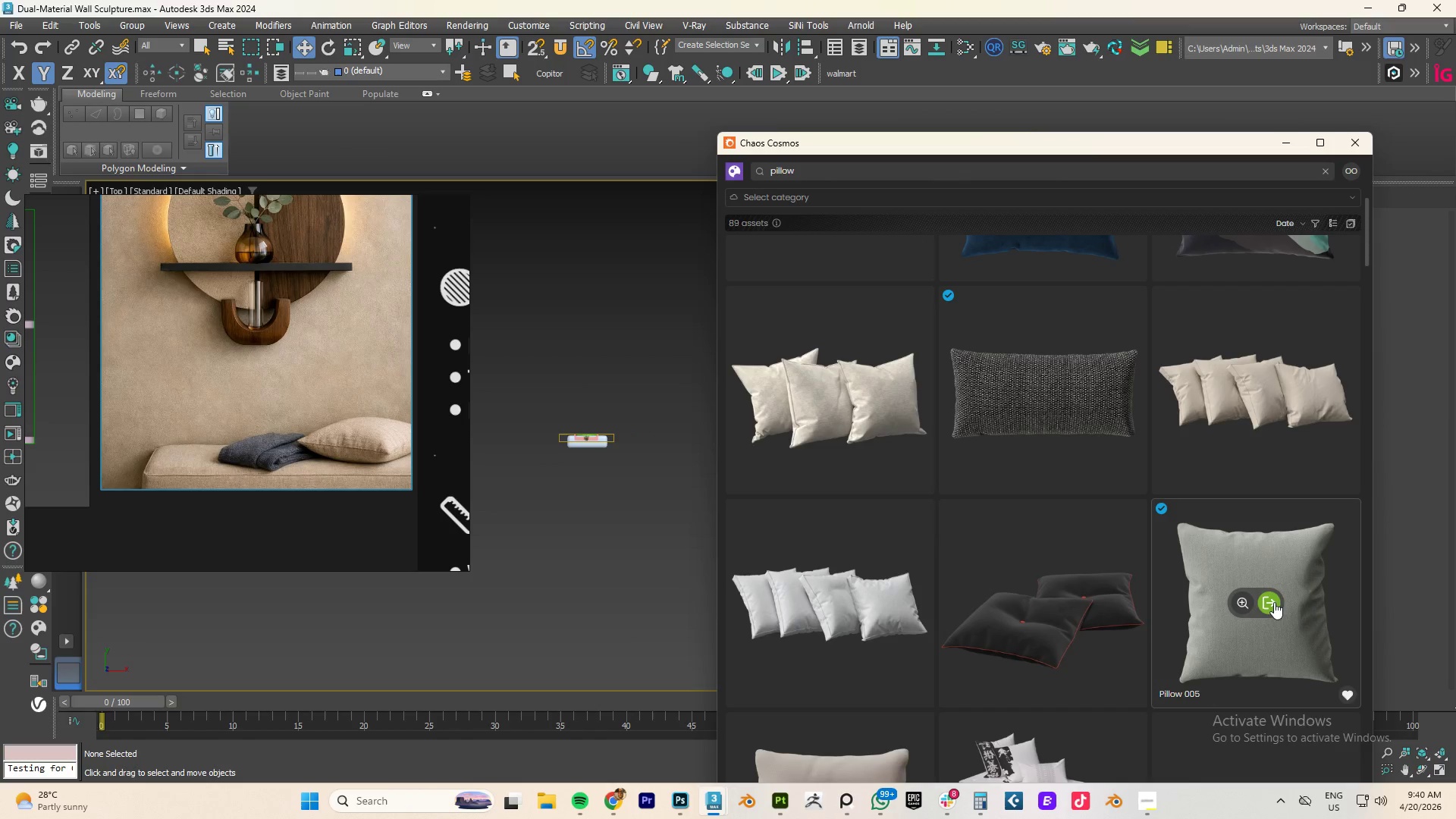 
left_click([1275, 606])
 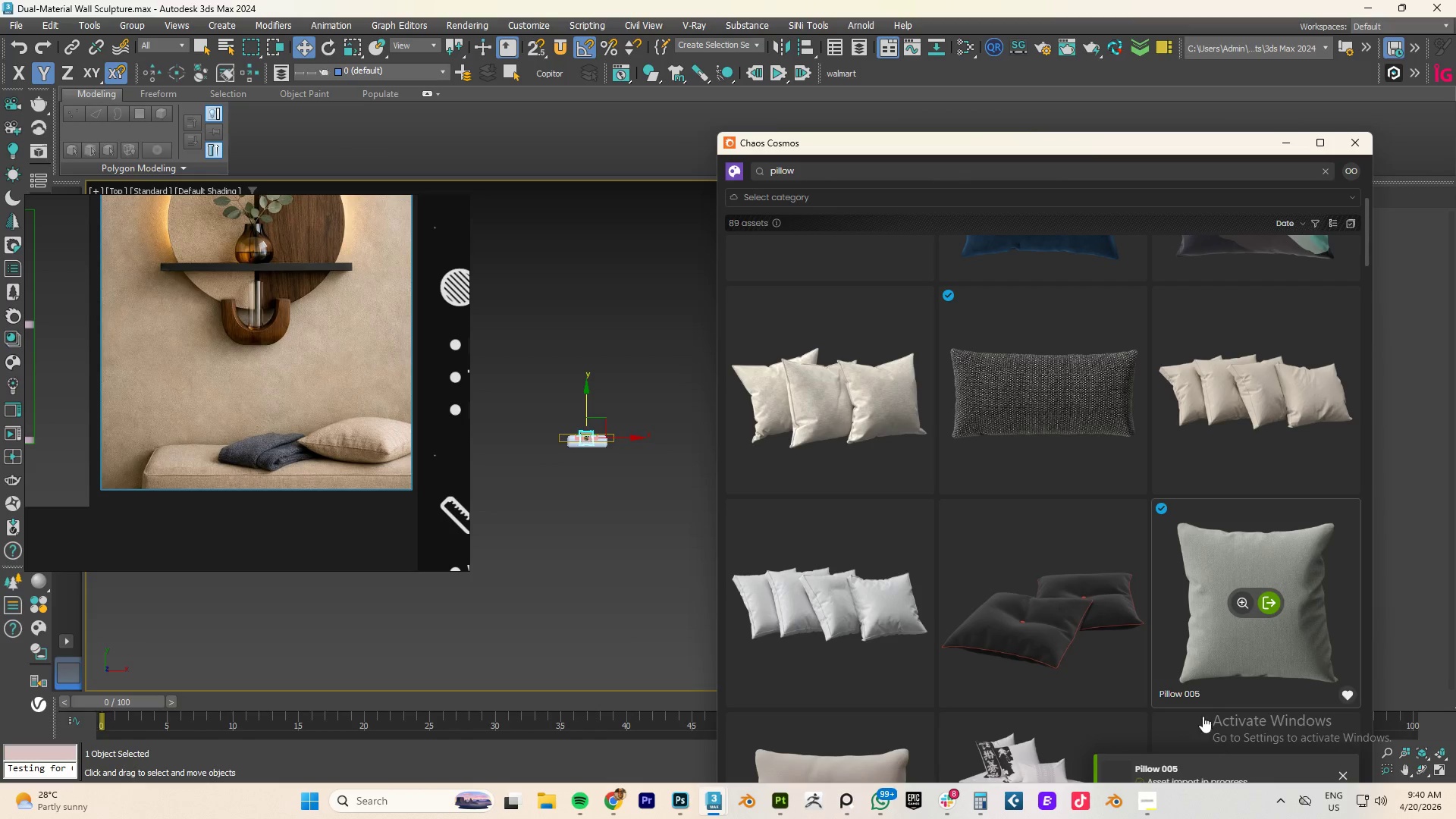 
scroll: coordinate [1207, 691], scroll_direction: down, amount: 4.0
 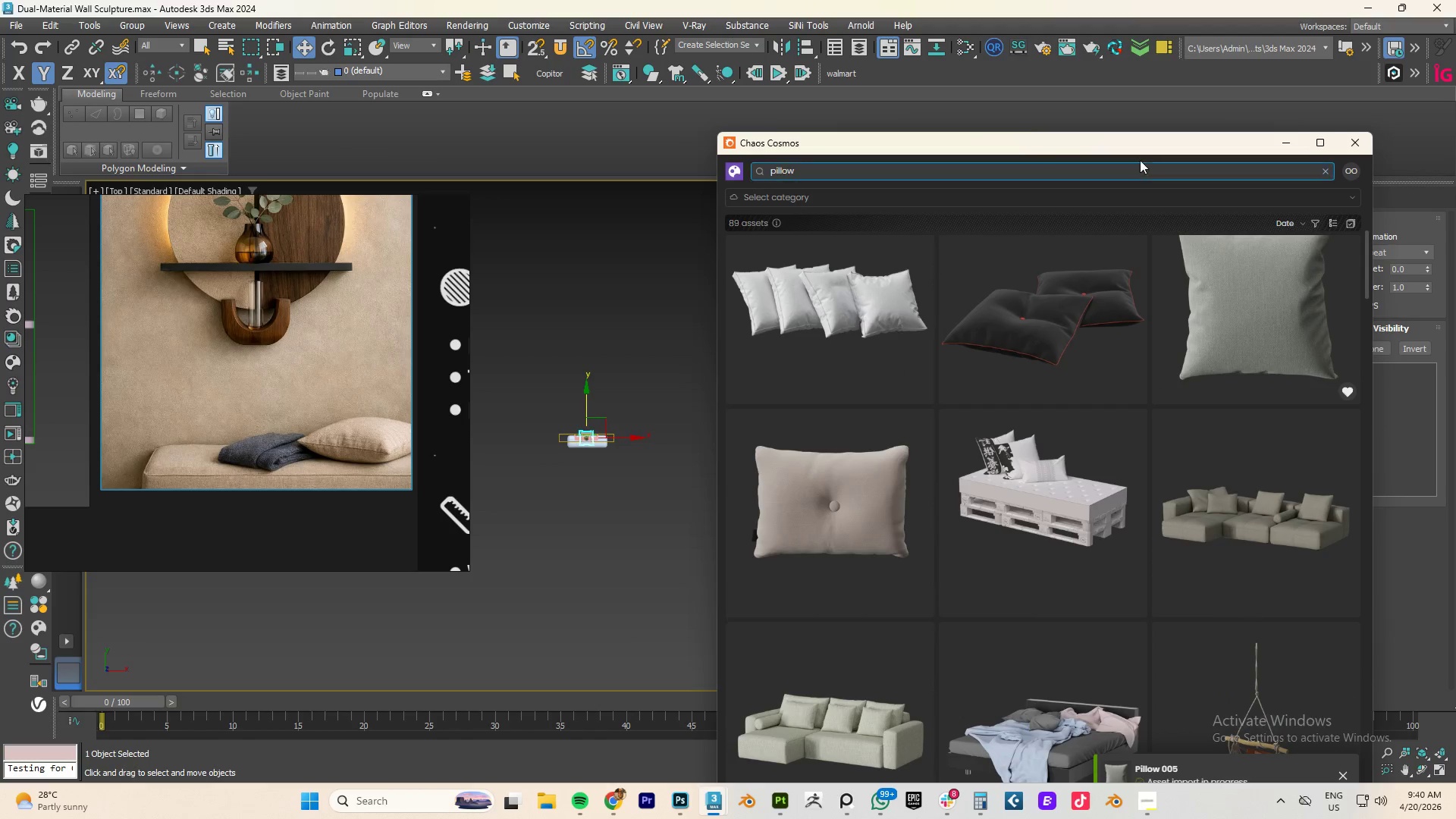 
left_click_drag(start_coordinate=[1136, 148], to_coordinate=[1170, 565])
 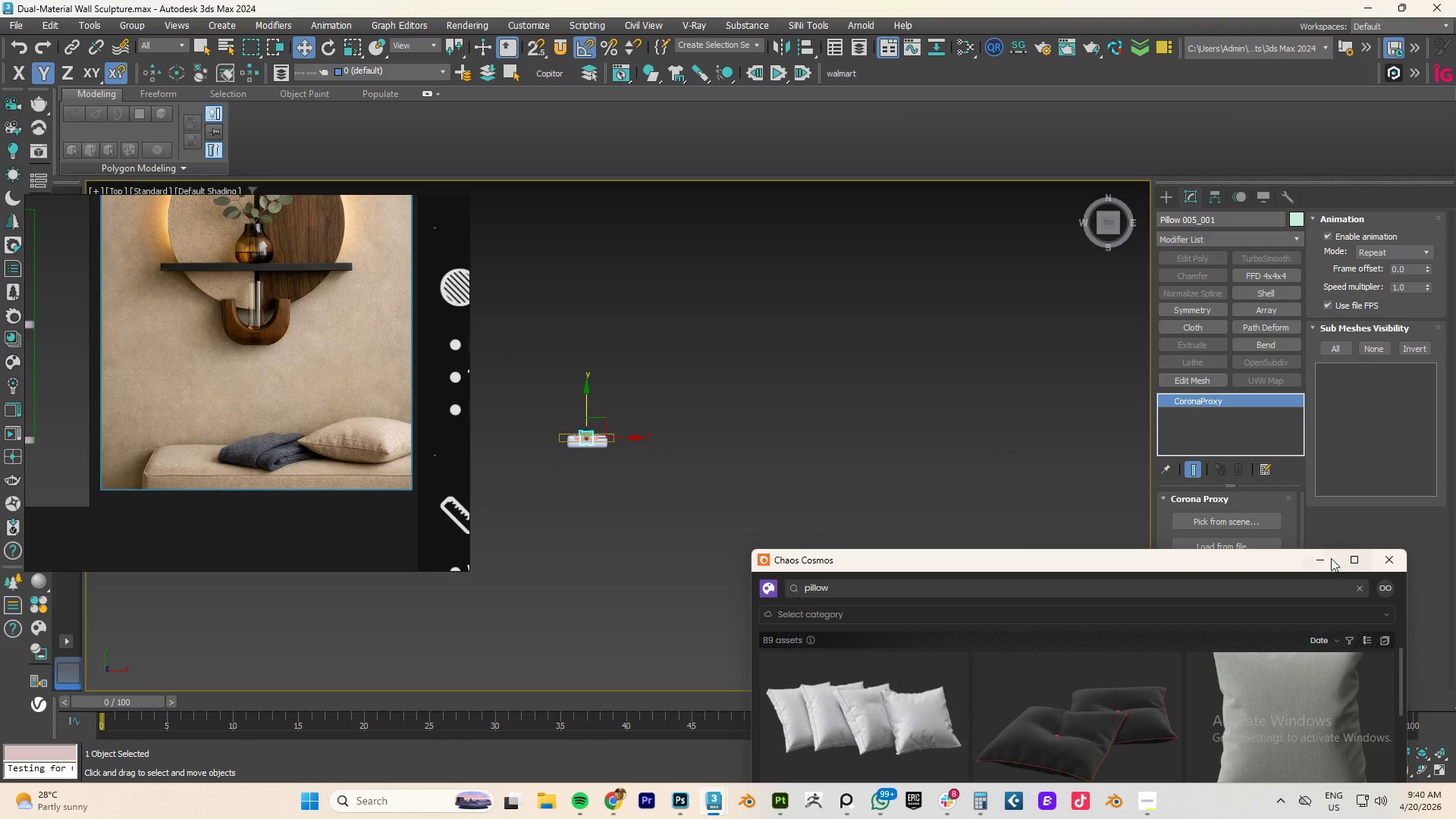 
left_click([1318, 560])
 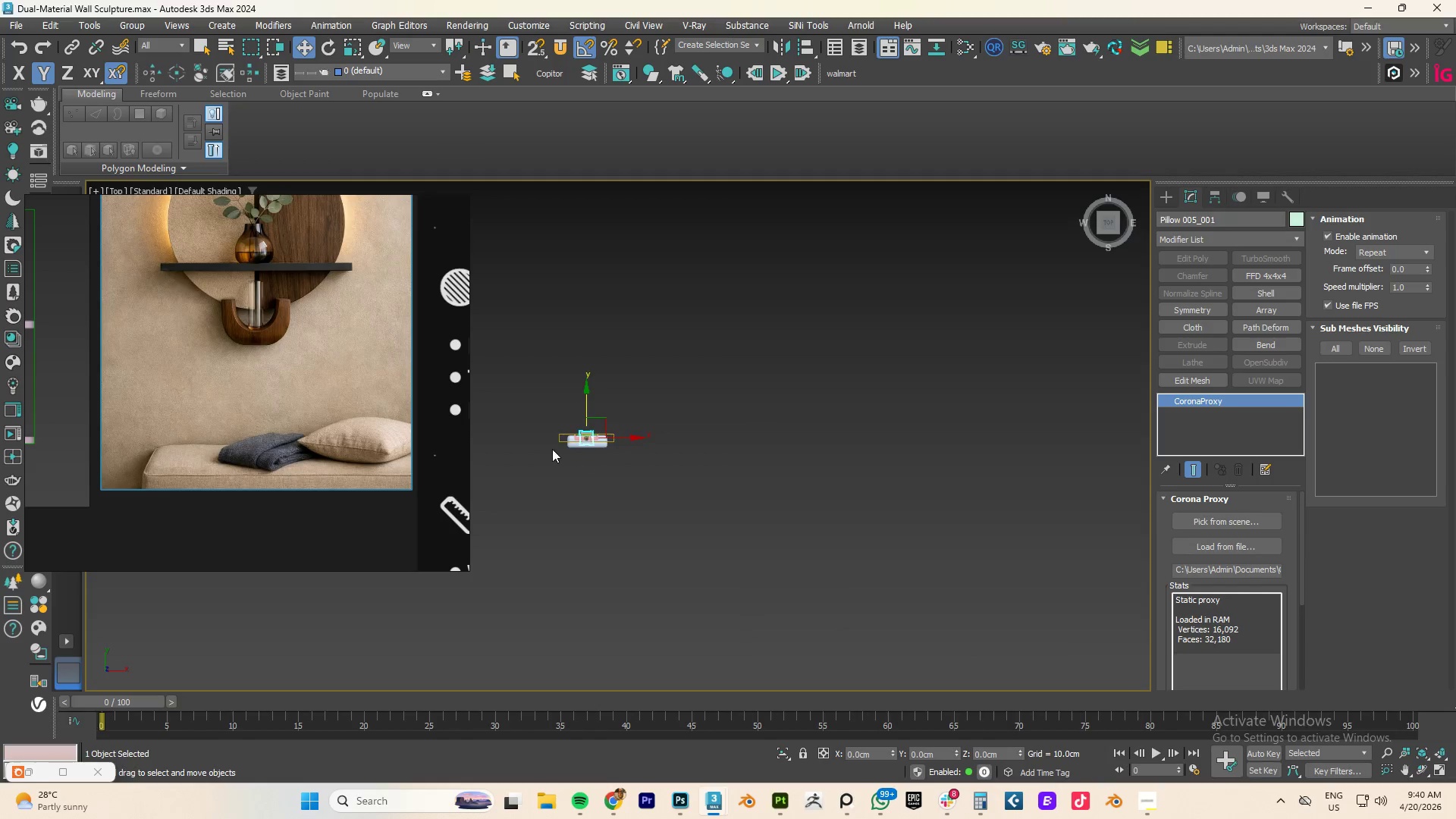 
scroll: coordinate [673, 403], scroll_direction: up, amount: 8.0
 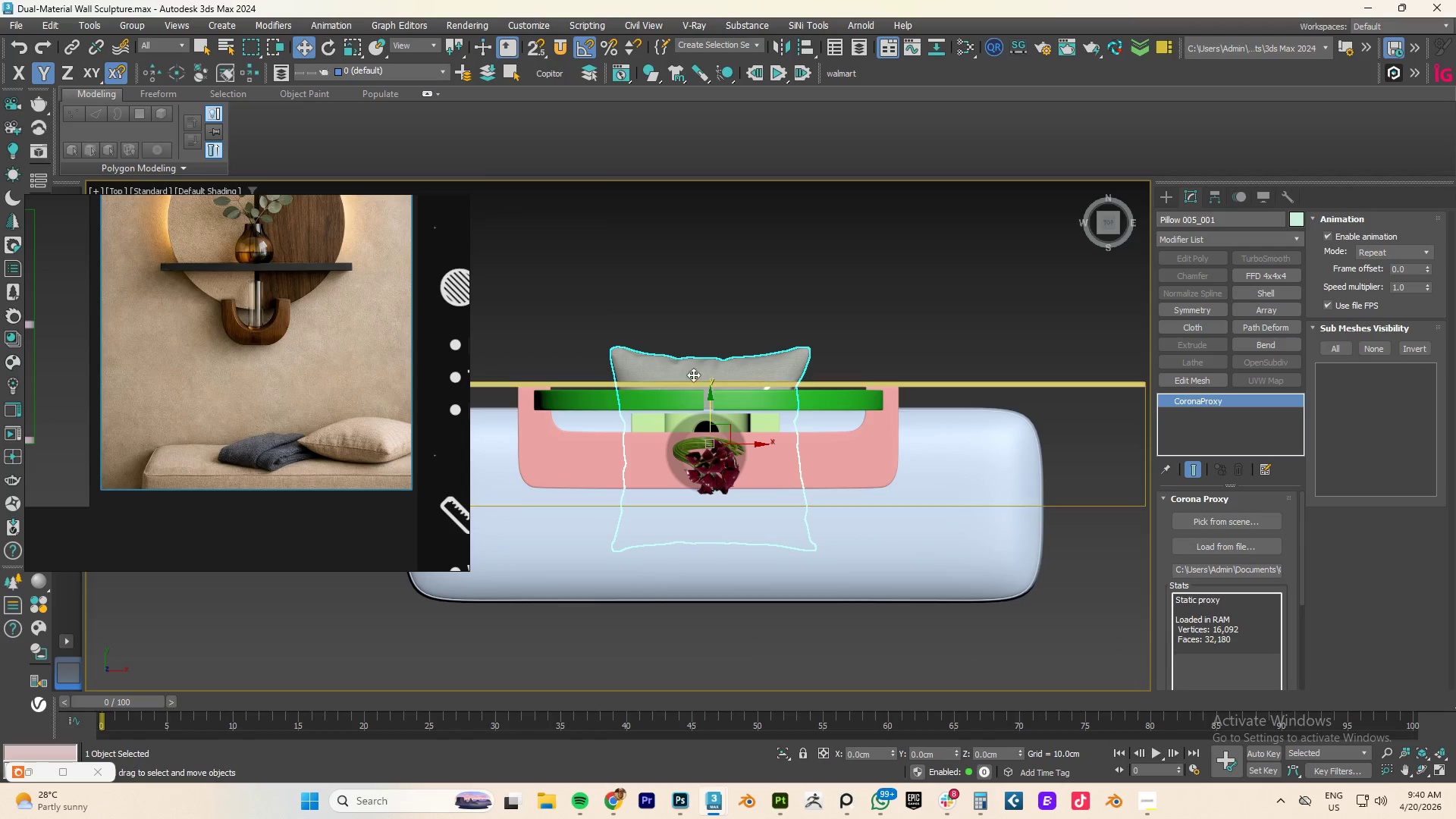 
right_click([693, 369])
 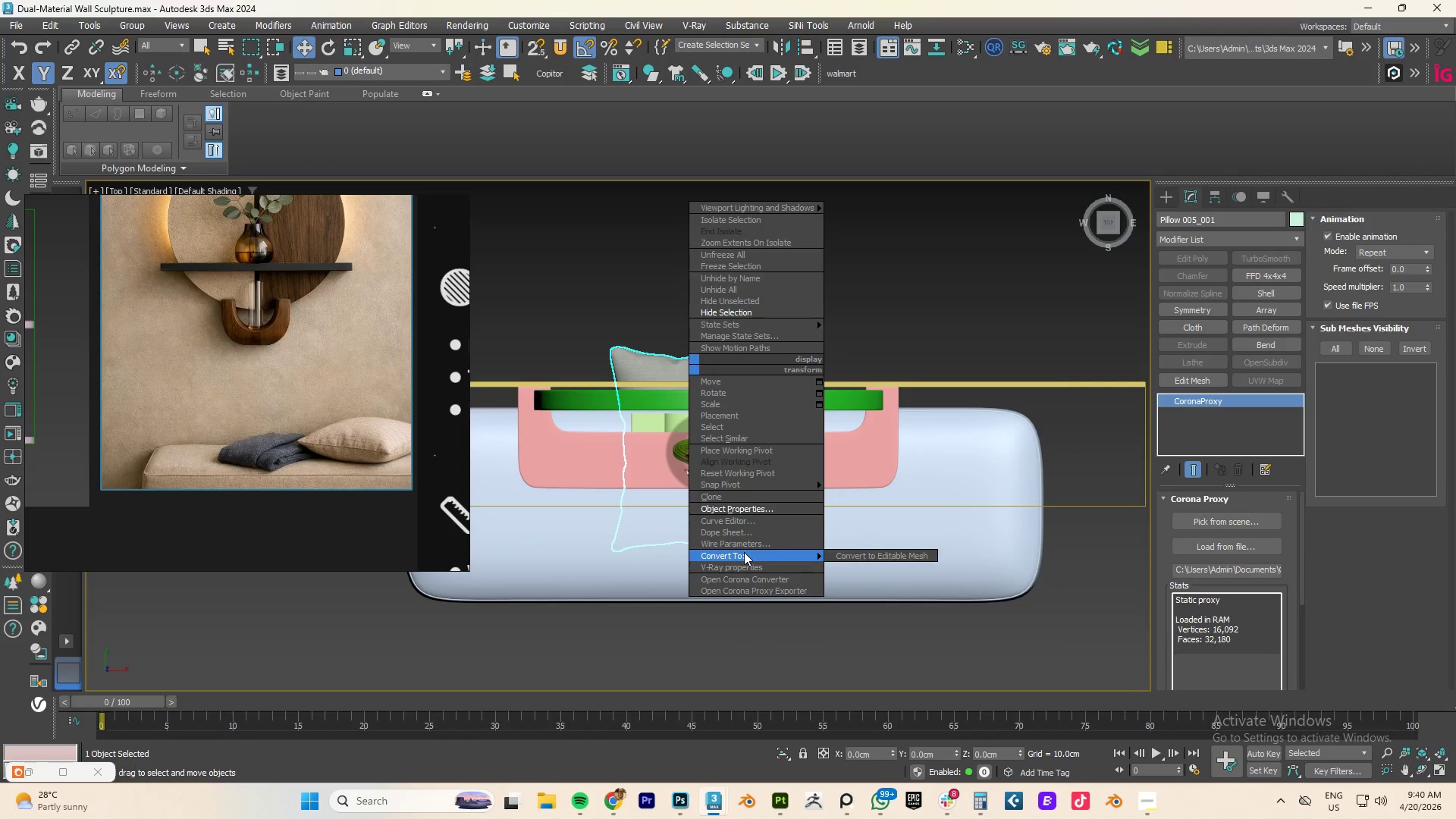 
left_click([890, 552])
 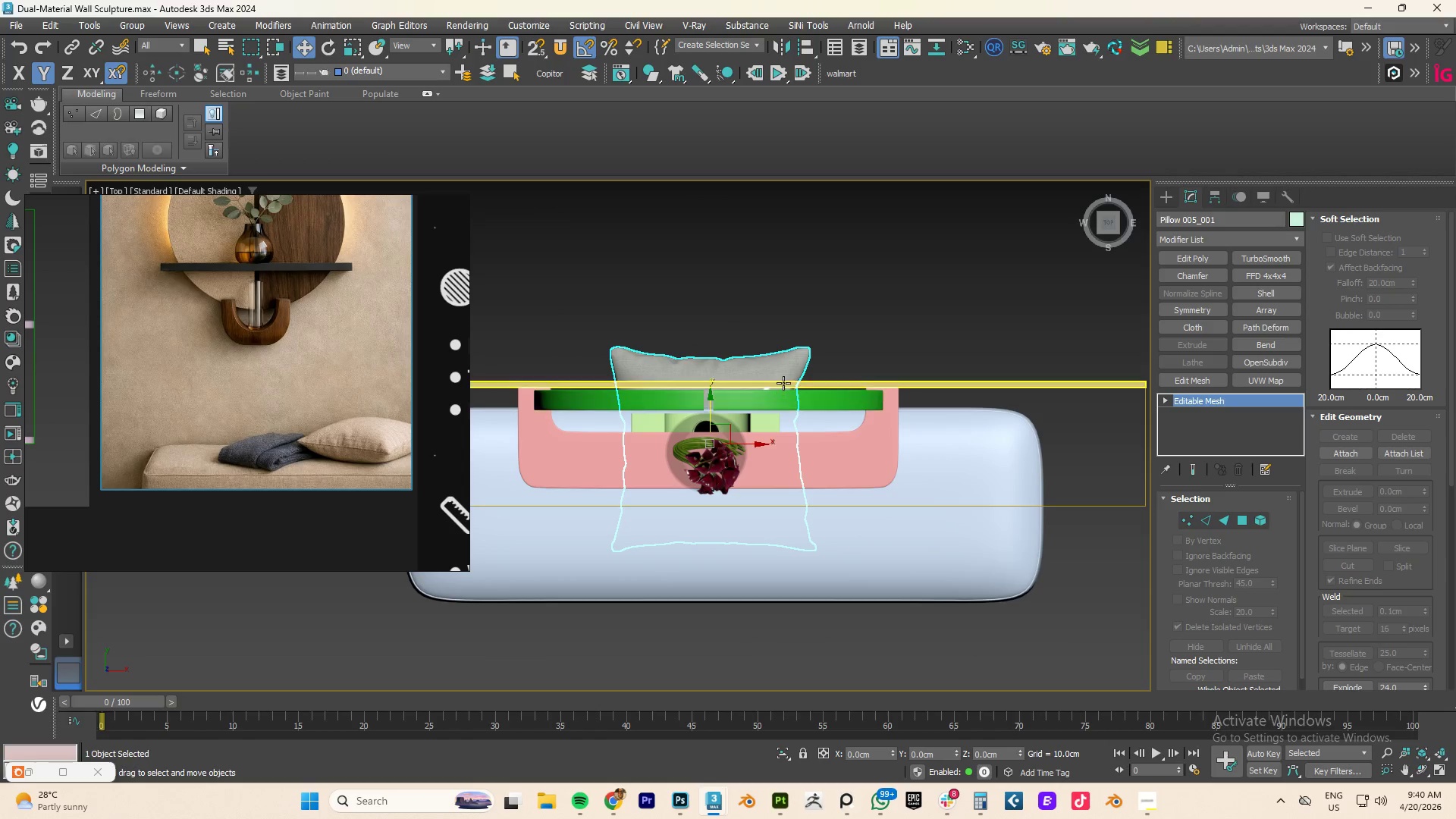 
right_click([784, 364])
 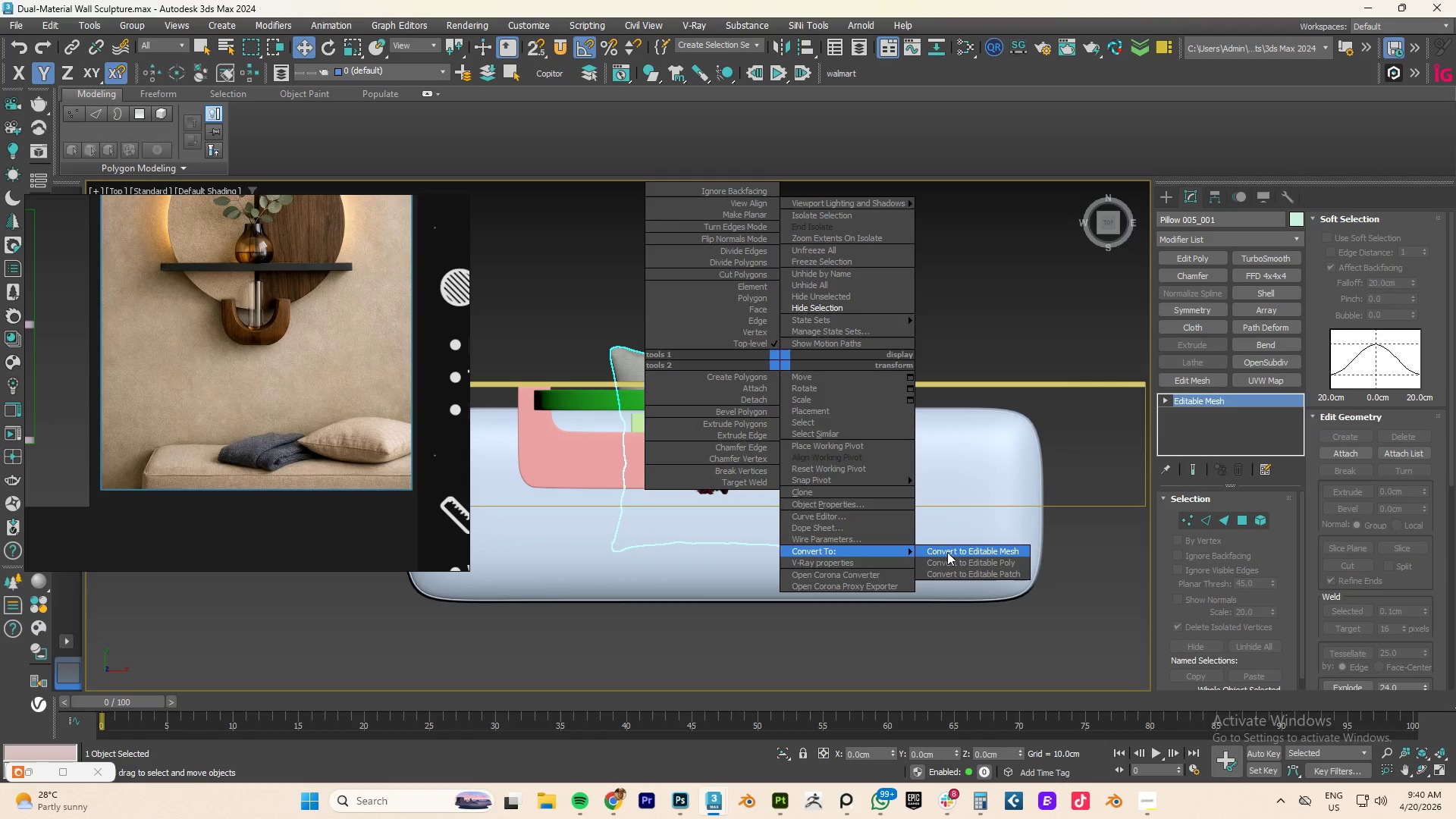 
left_click([962, 559])
 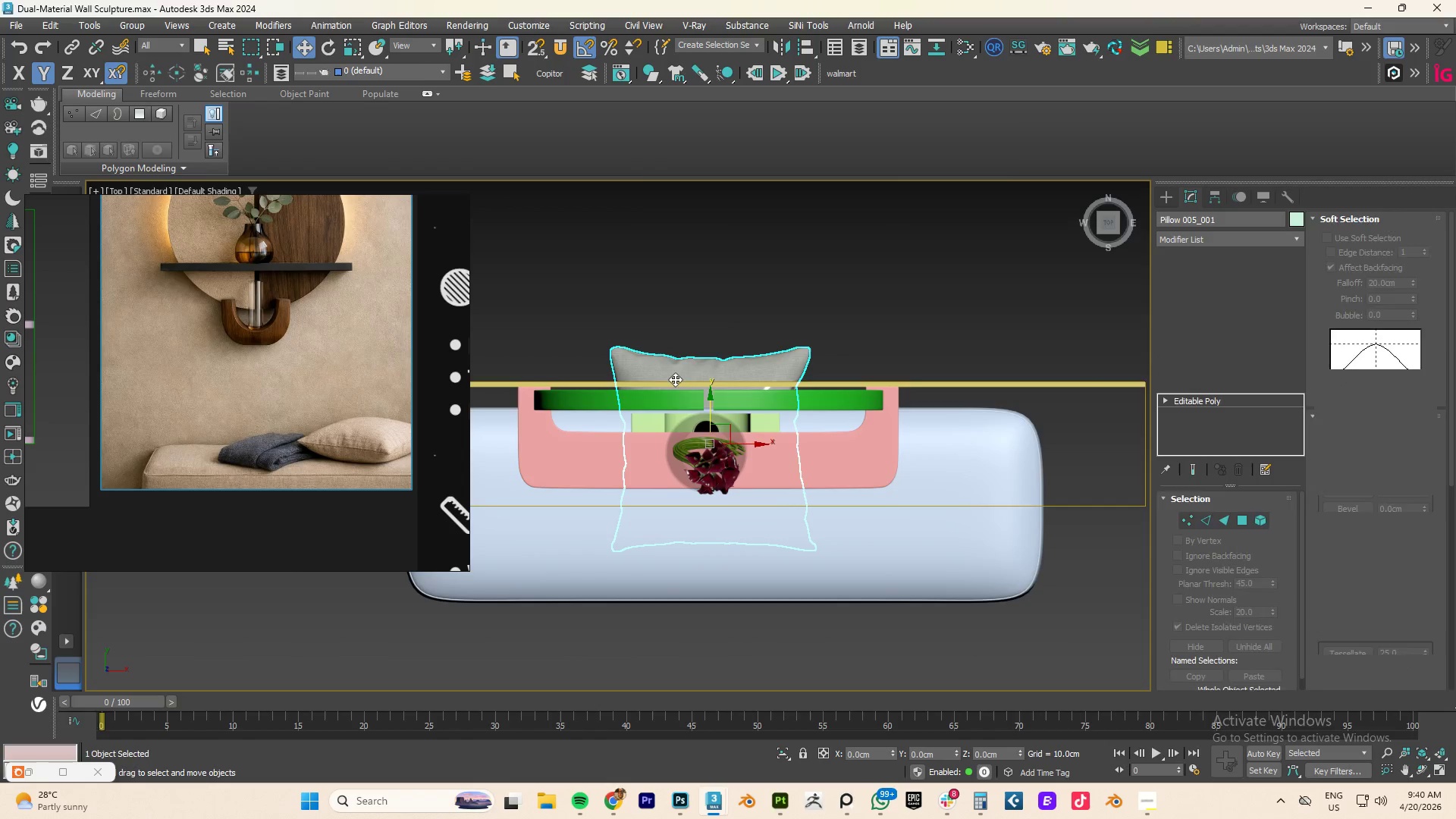 
scroll: coordinate [679, 372], scroll_direction: up, amount: 4.0
 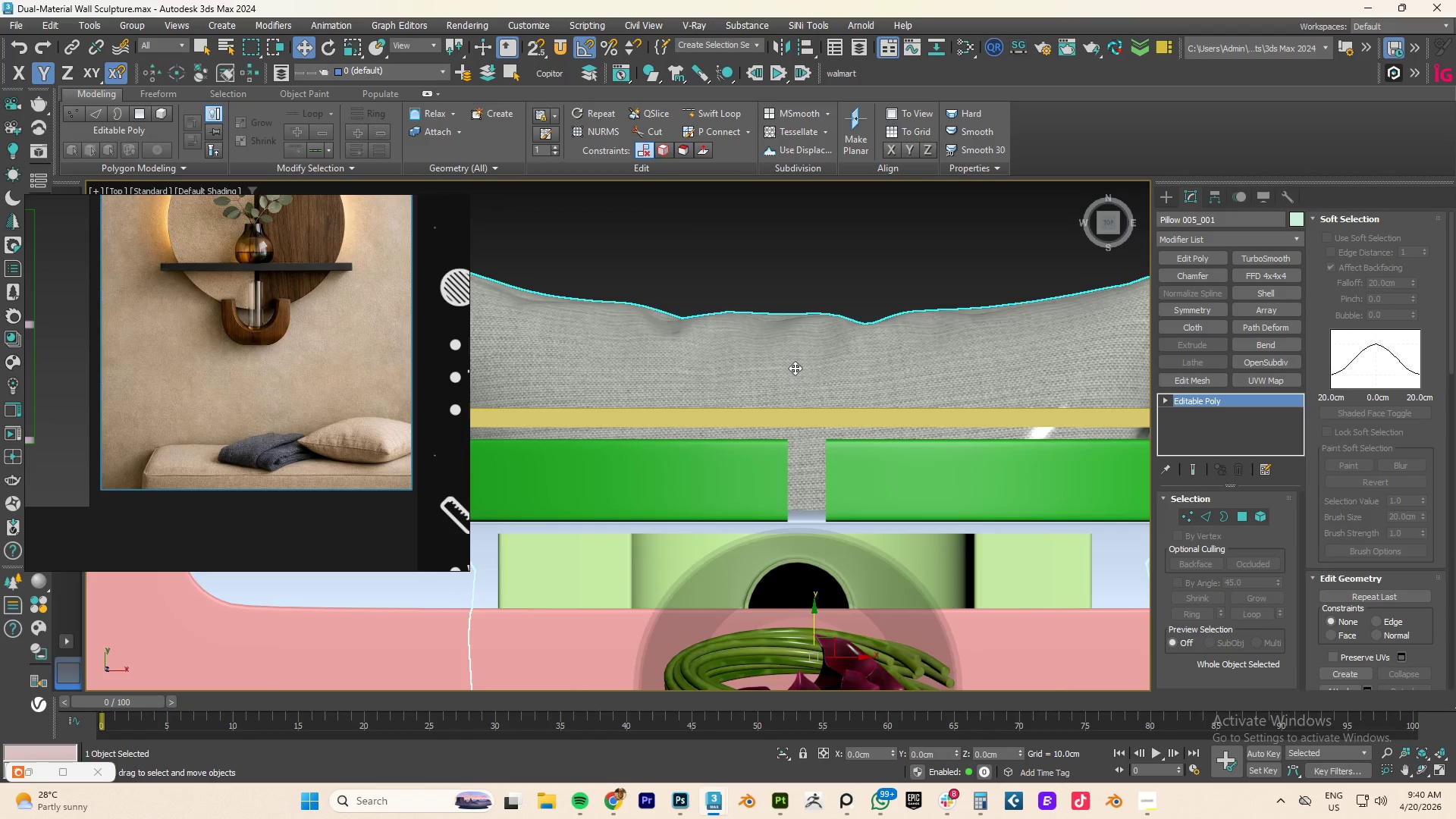 
scroll: coordinate [795, 368], scroll_direction: down, amount: 3.0
 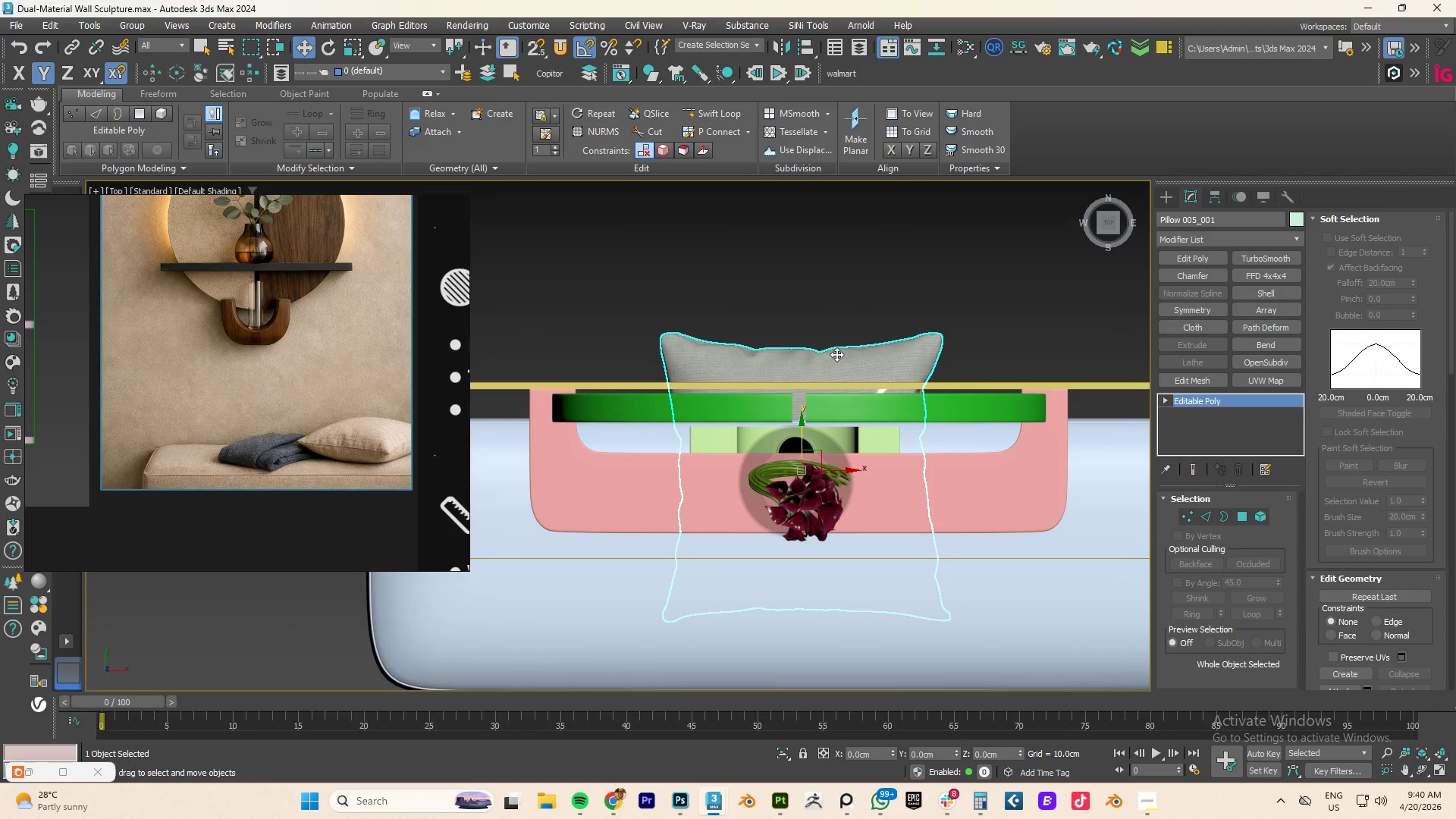 
key(F4)
 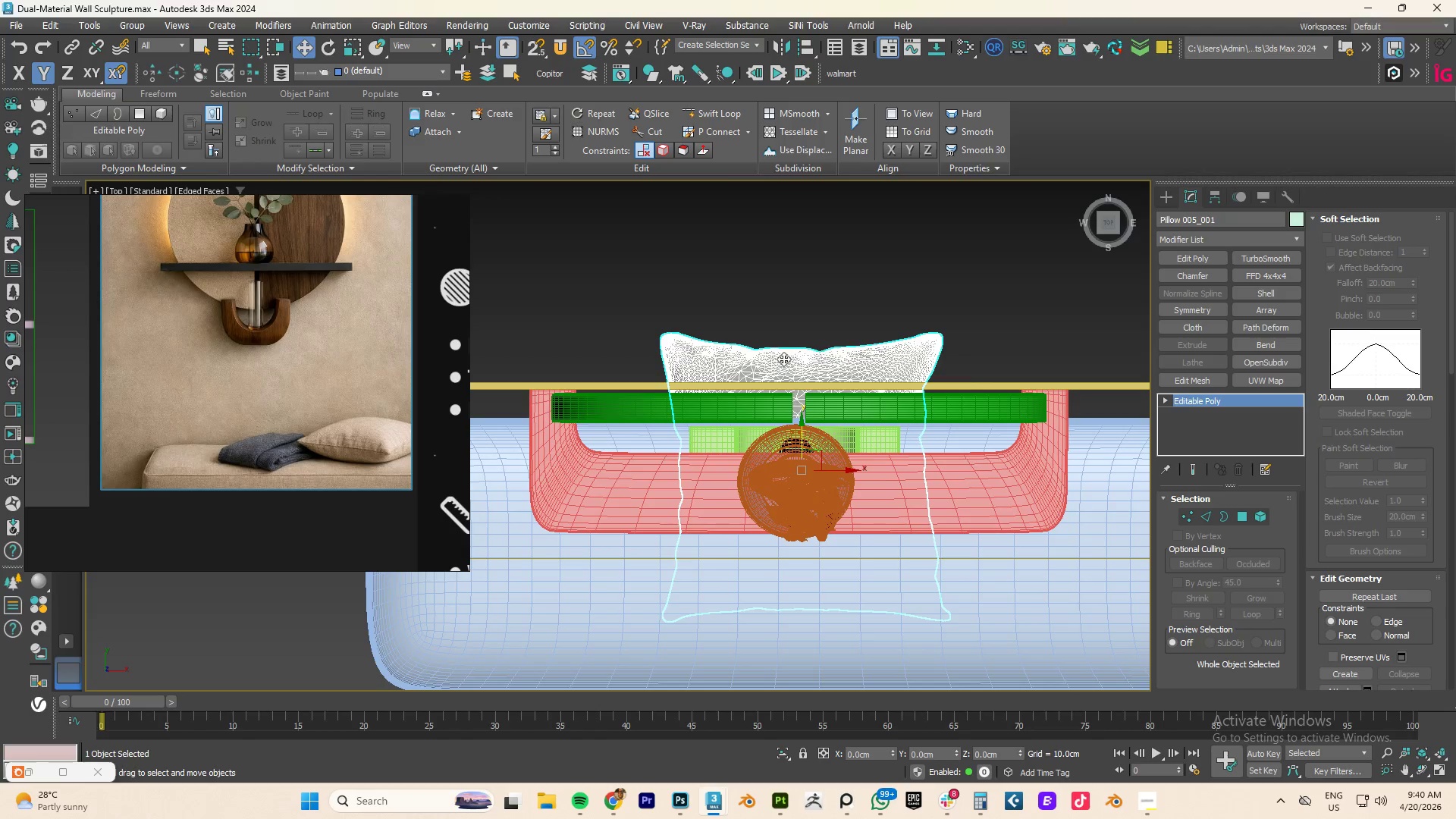 
key(F4)
 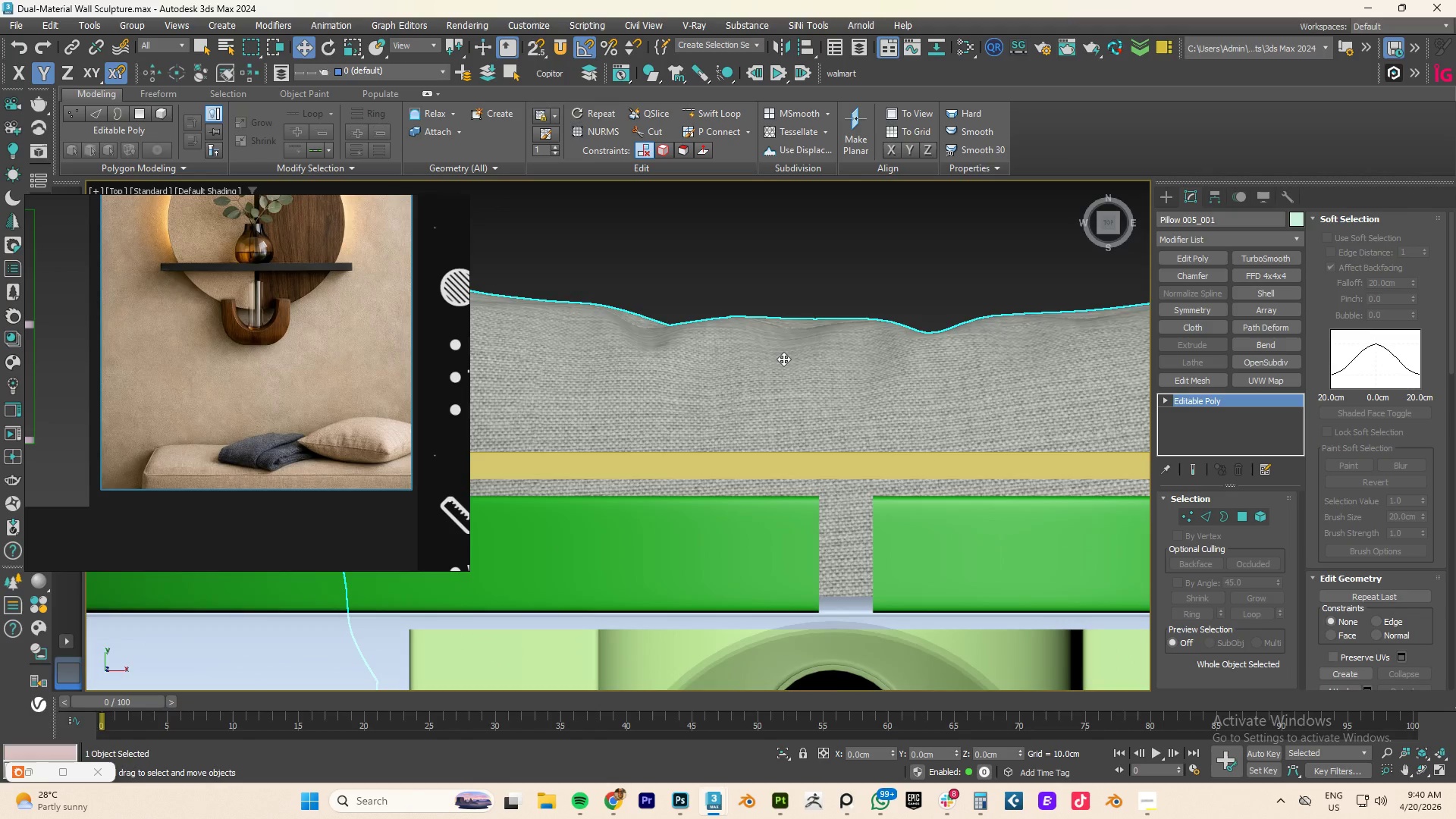 
scroll: coordinate [783, 359], scroll_direction: up, amount: 4.0
 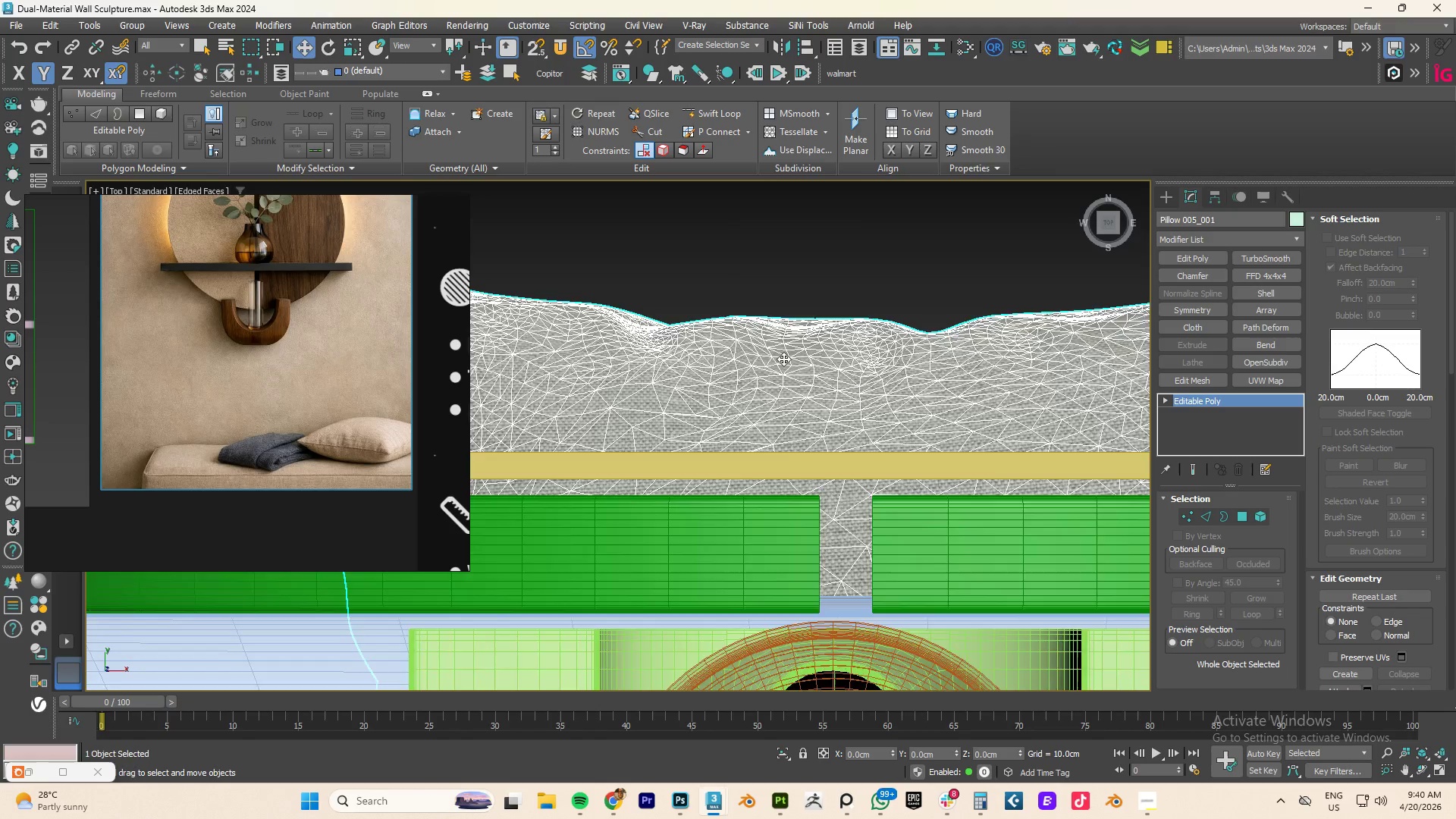 
scroll: coordinate [786, 359], scroll_direction: down, amount: 7.0
 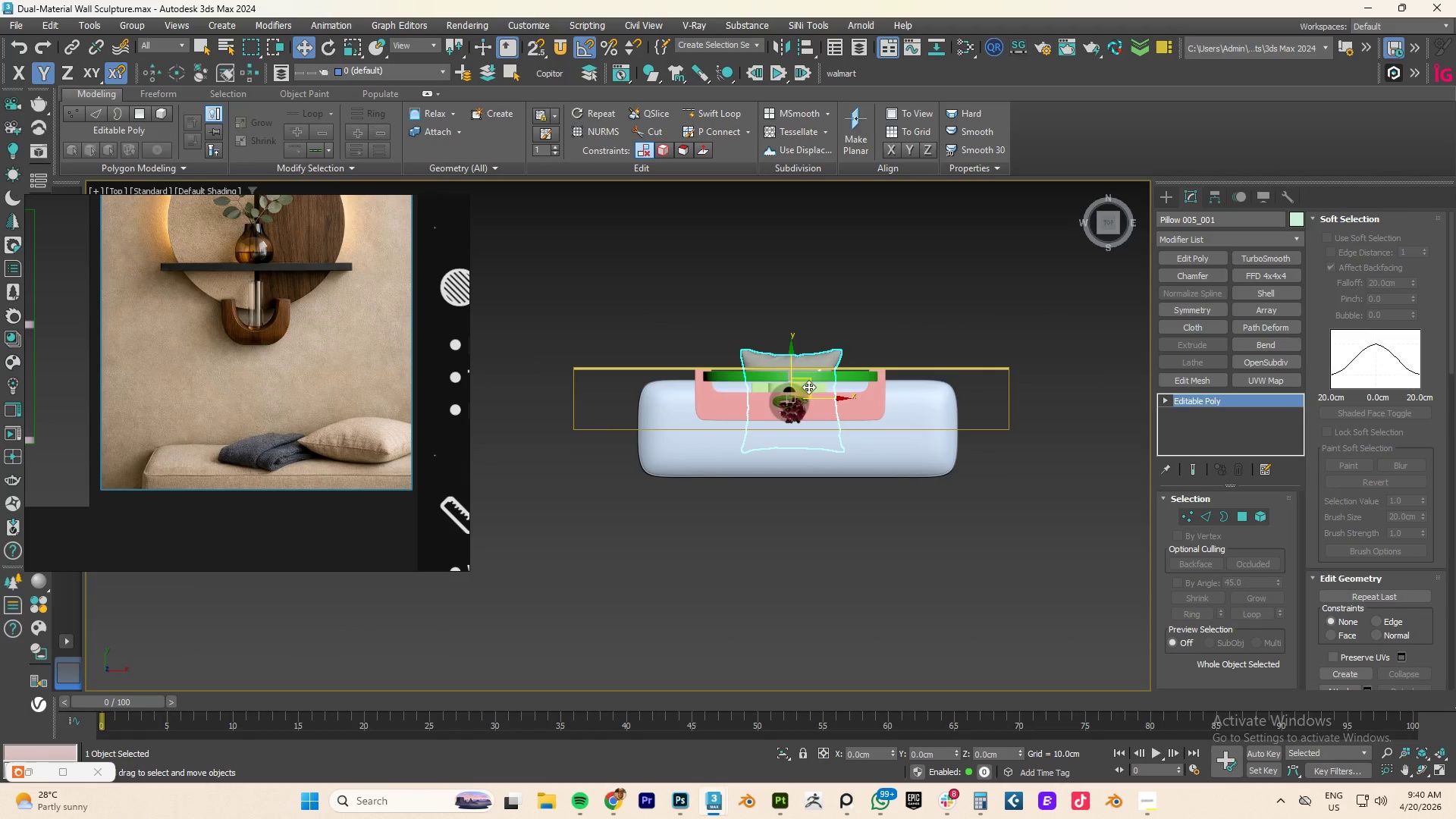 
left_click_drag(start_coordinate=[808, 386], to_coordinate=[890, 412])
 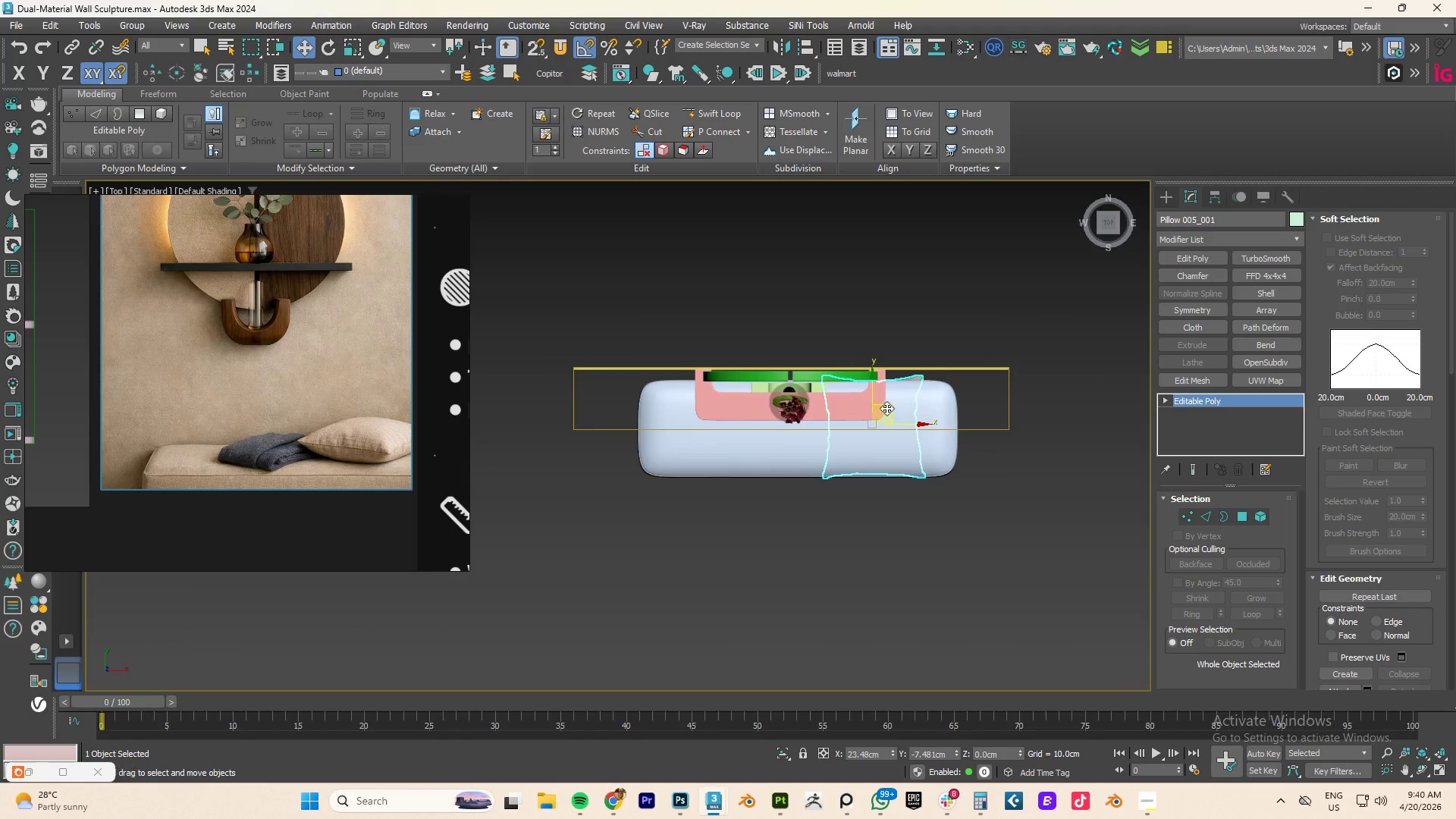 
key(R)
 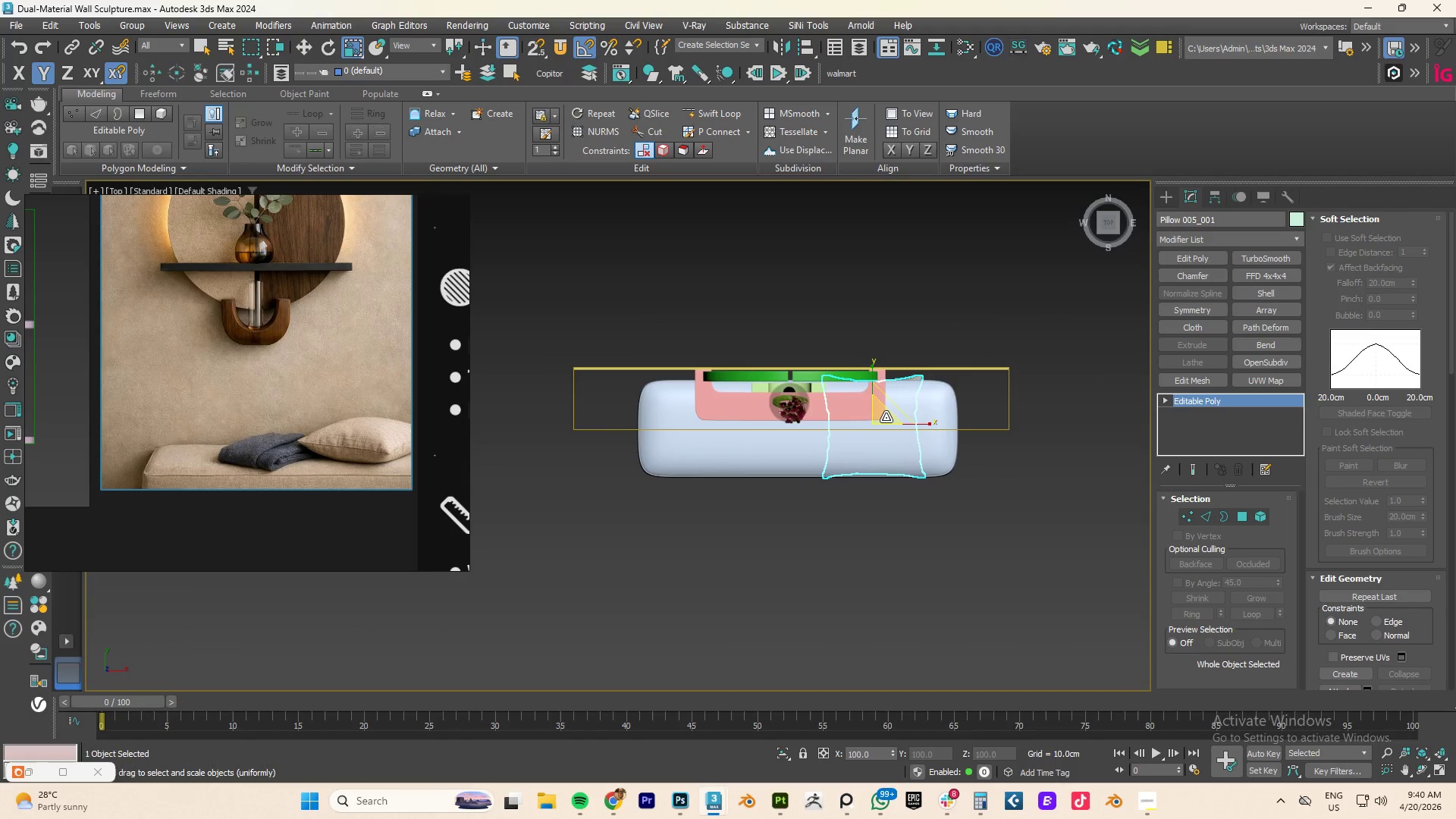 
left_click_drag(start_coordinate=[886, 417], to_coordinate=[872, 447])
 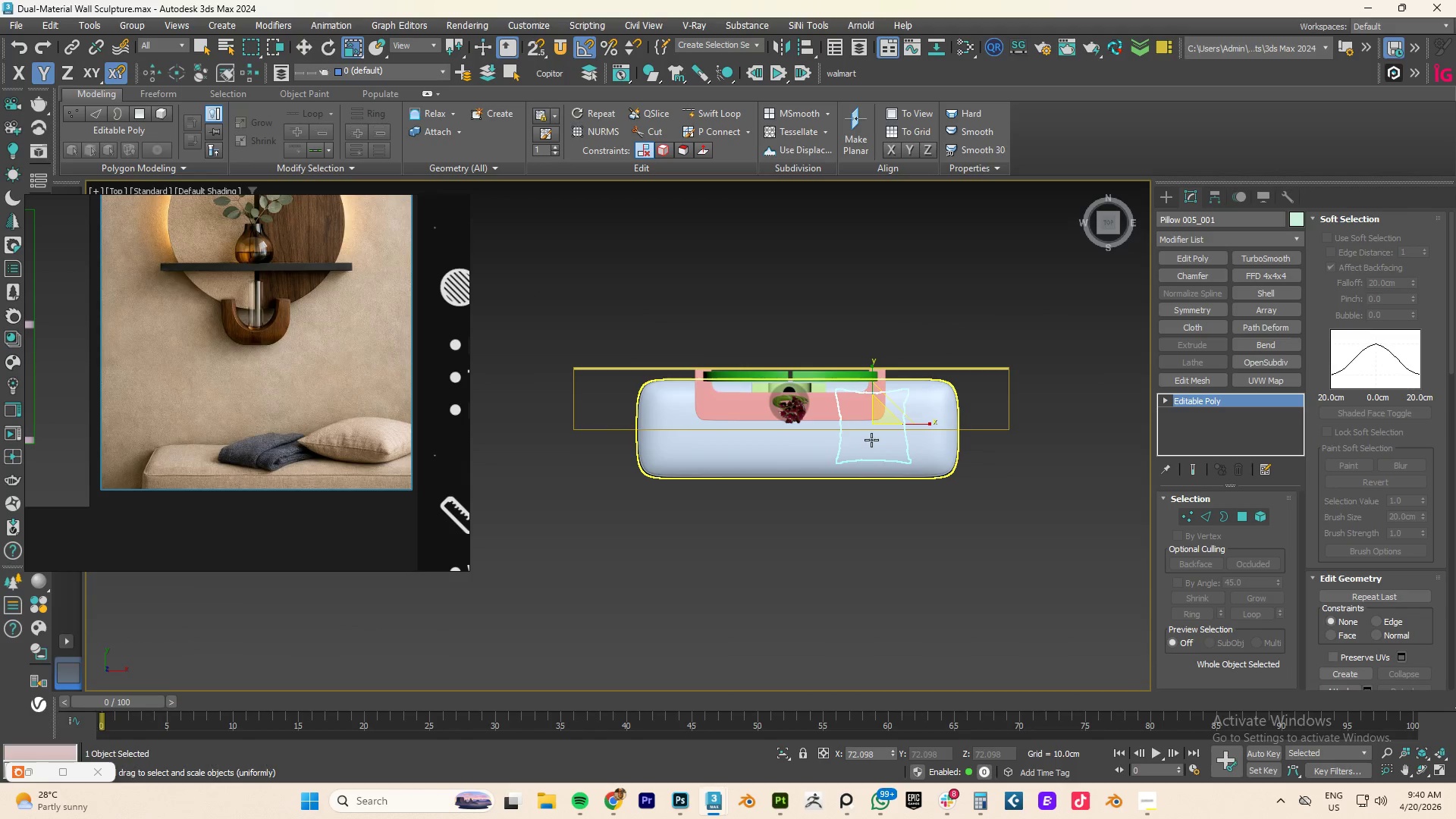 
key(E)
 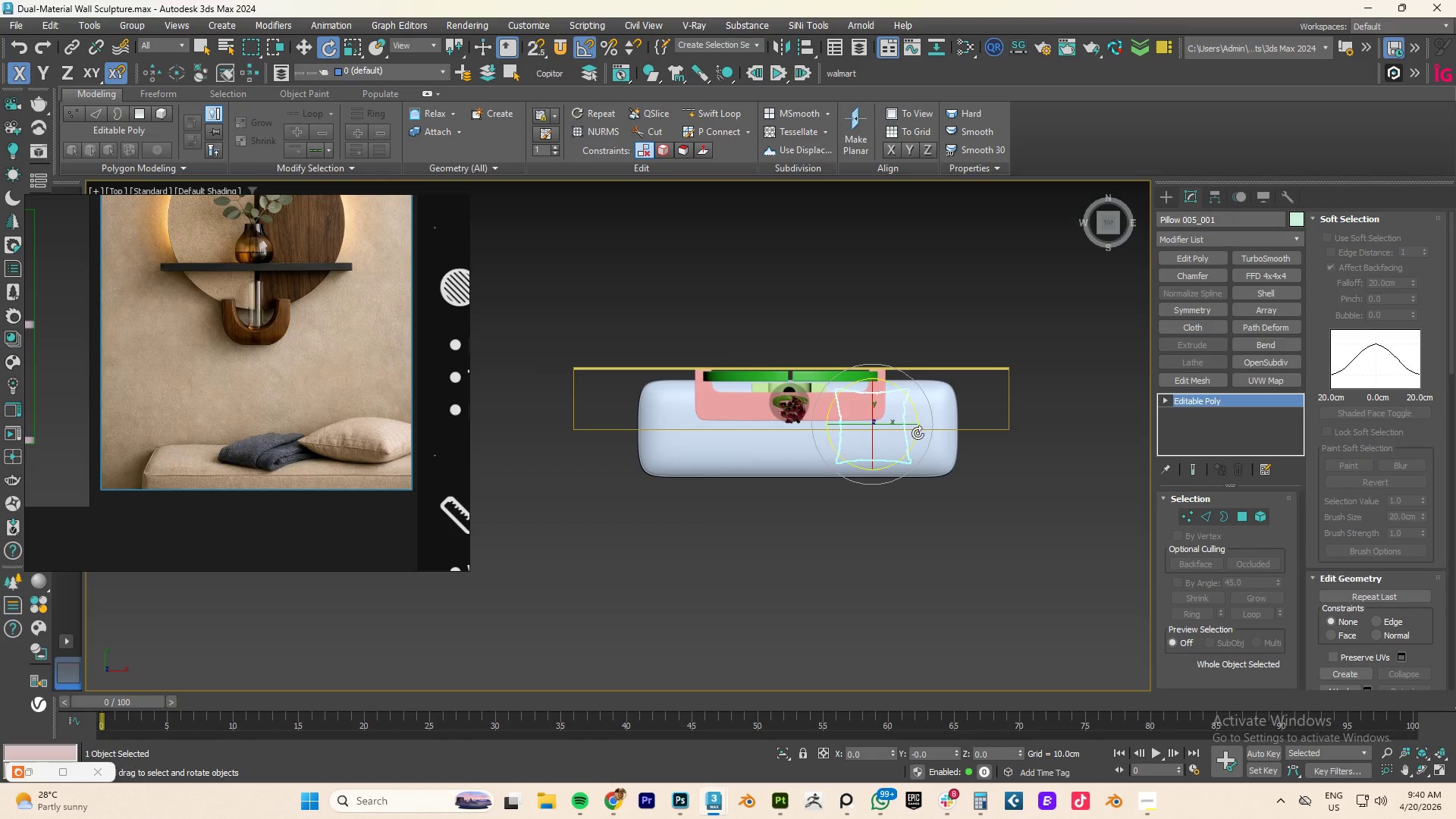 
left_click_drag(start_coordinate=[918, 433], to_coordinate=[910, 404])
 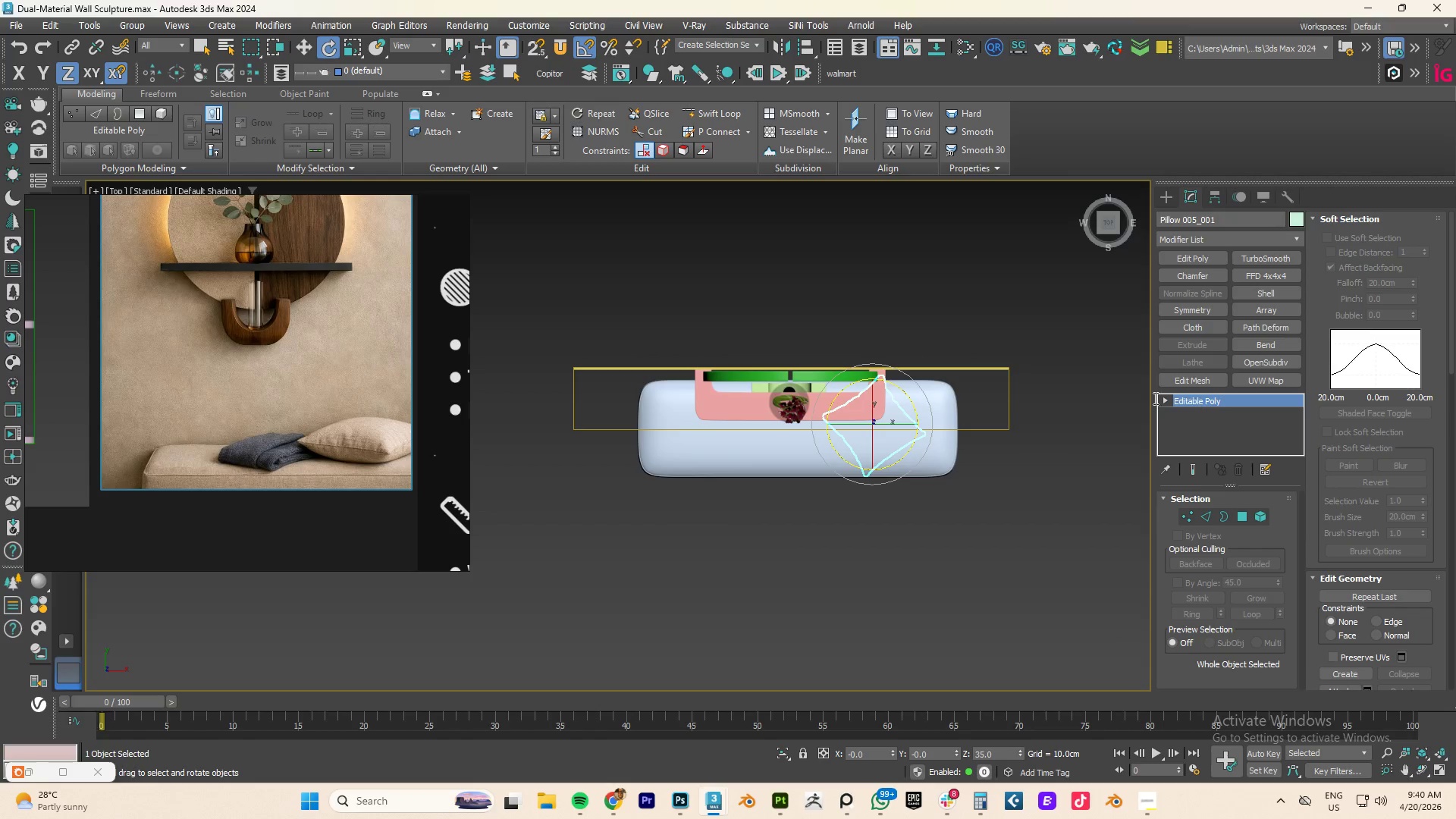 
left_click([951, 452])
 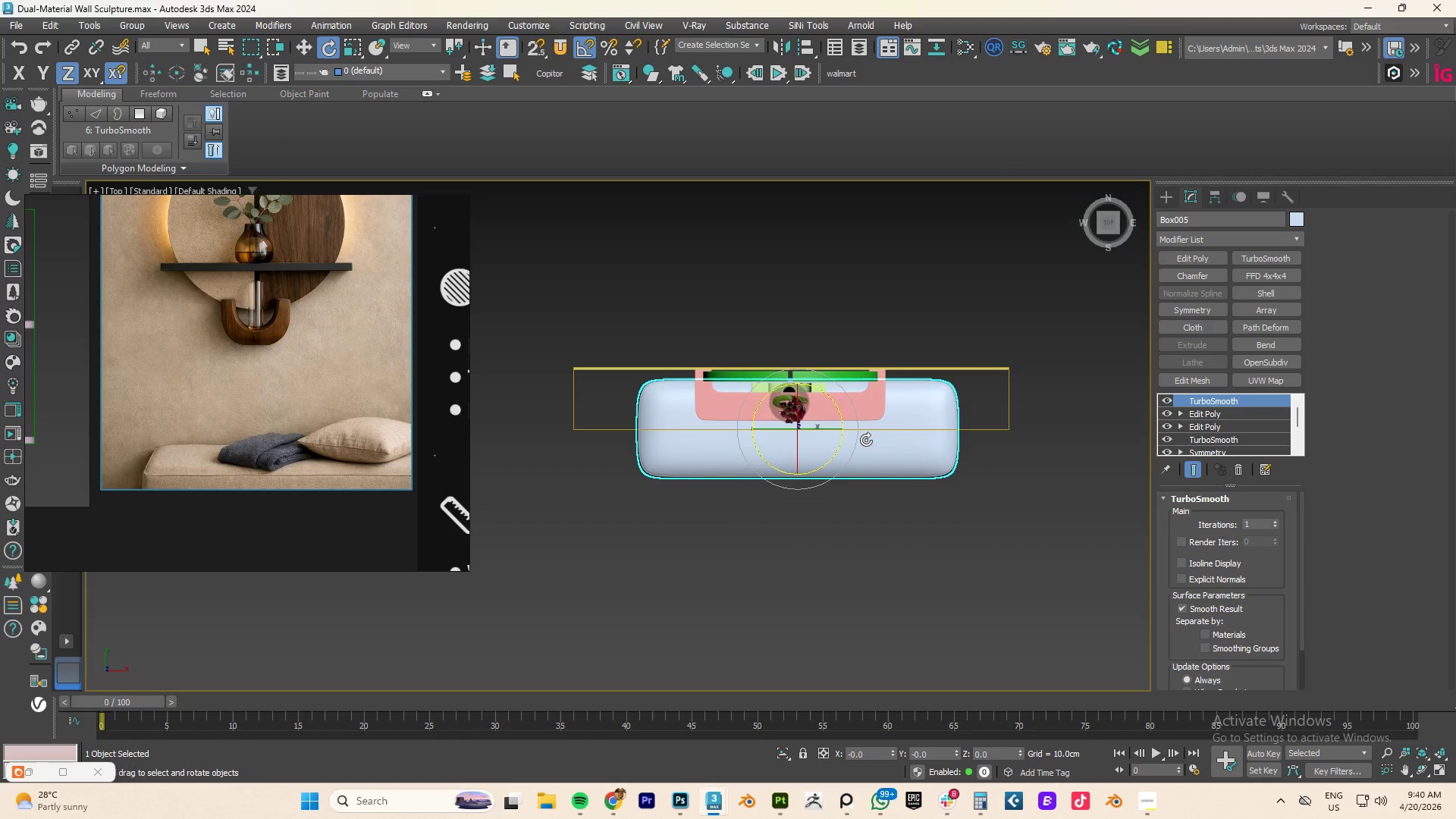 
key(W)
 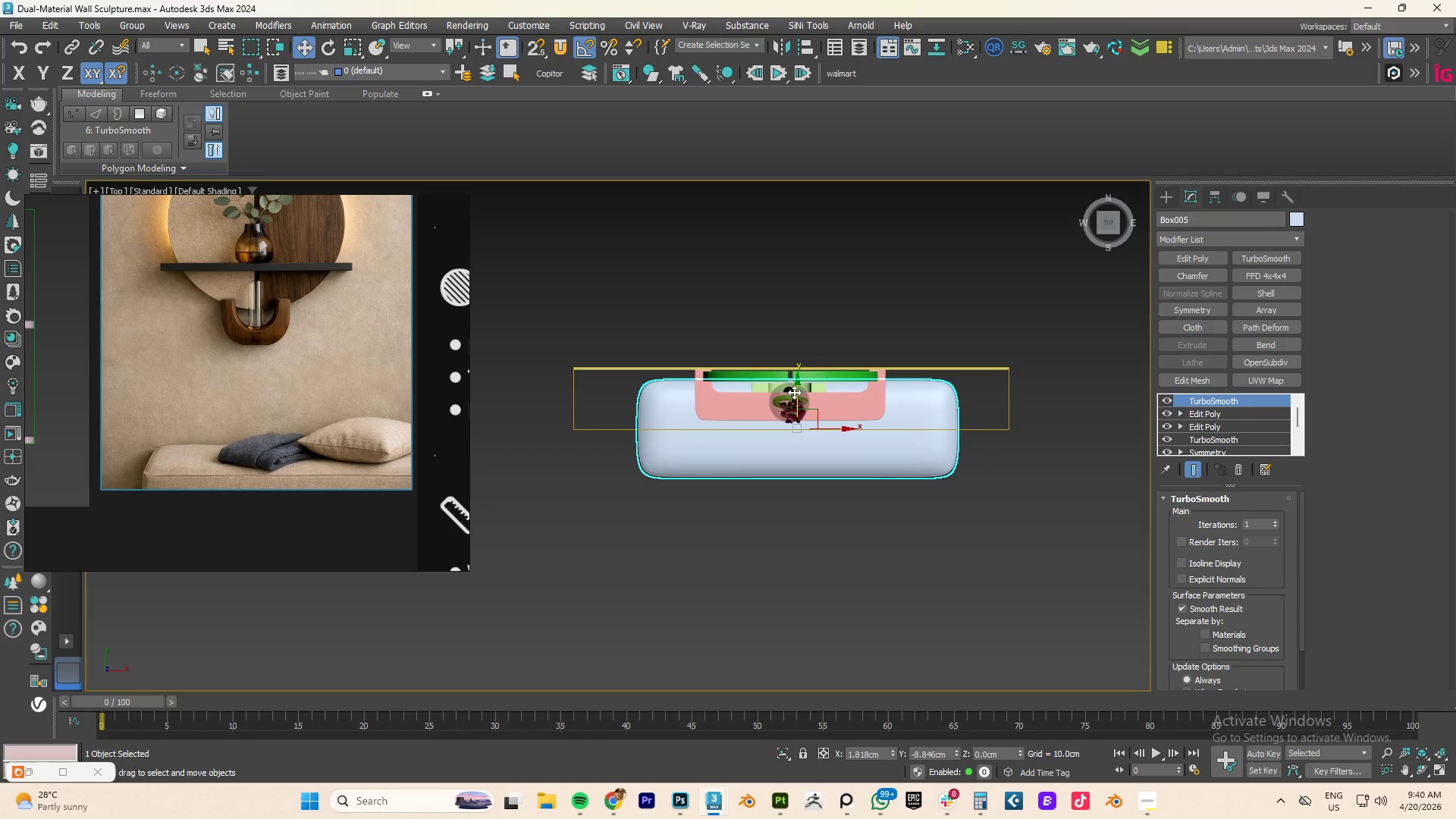 
left_click_drag(start_coordinate=[797, 389], to_coordinate=[798, 381])
 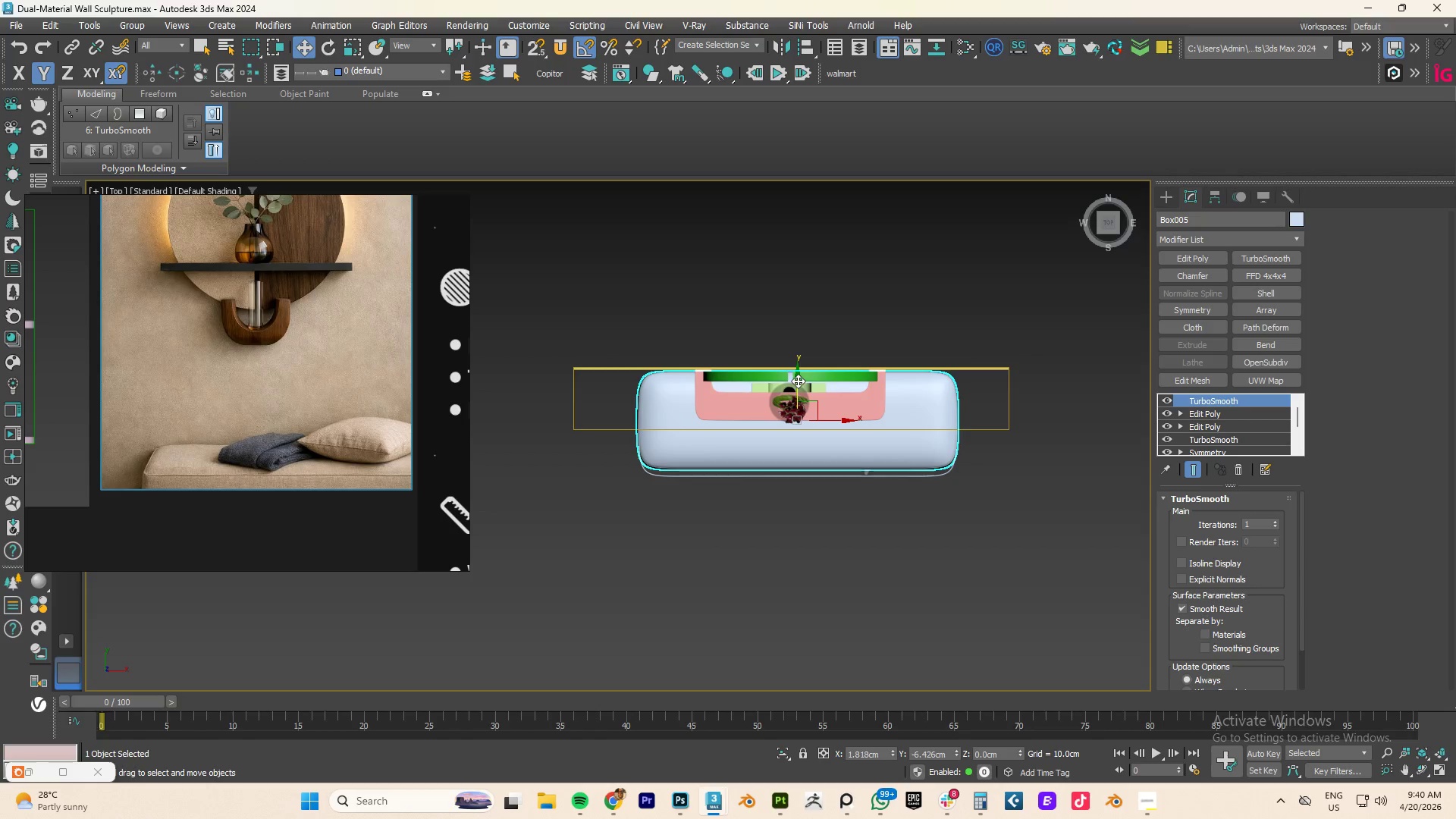 
key(Control+ControlLeft)
 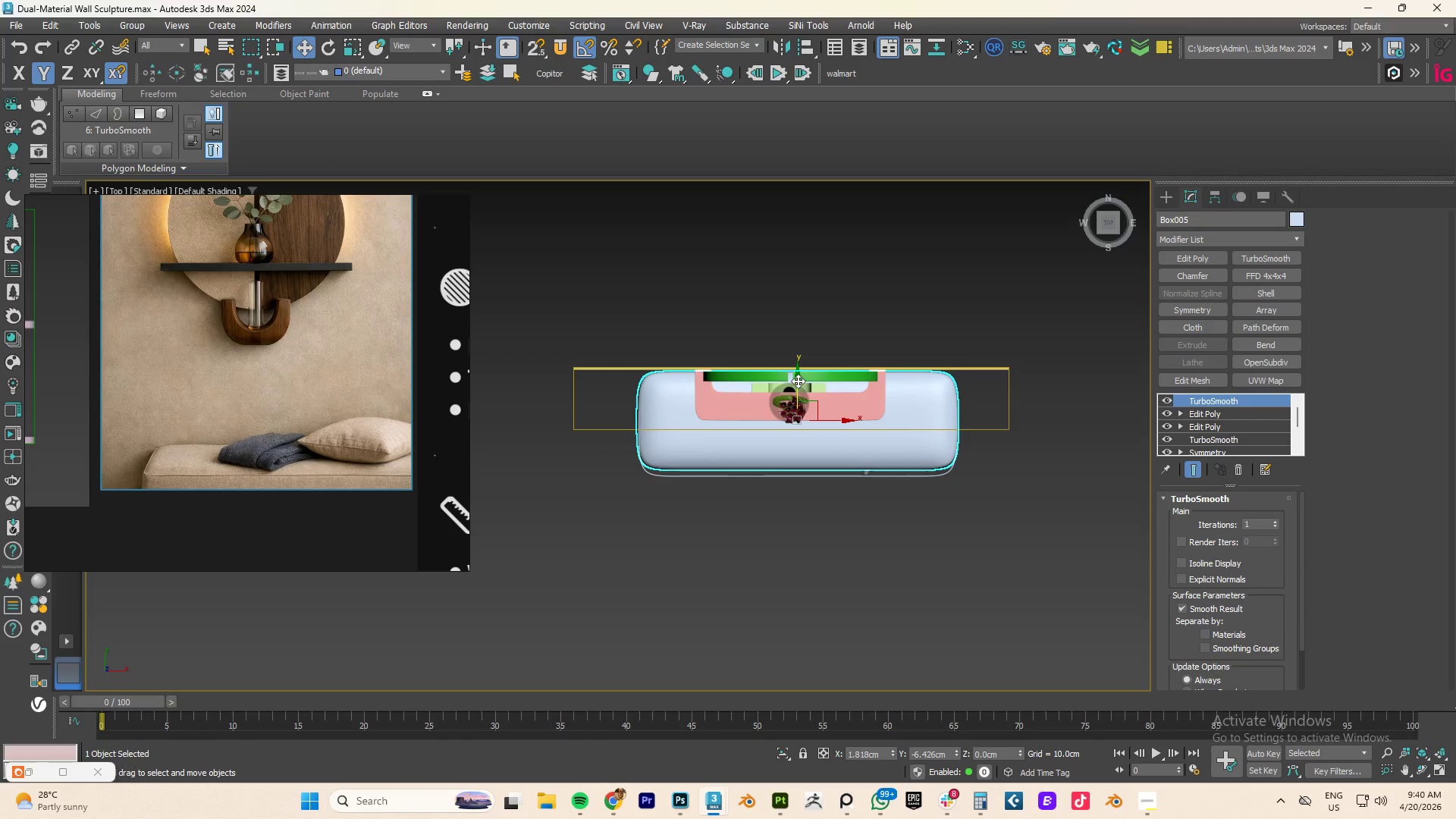 
key(Control+Z)
 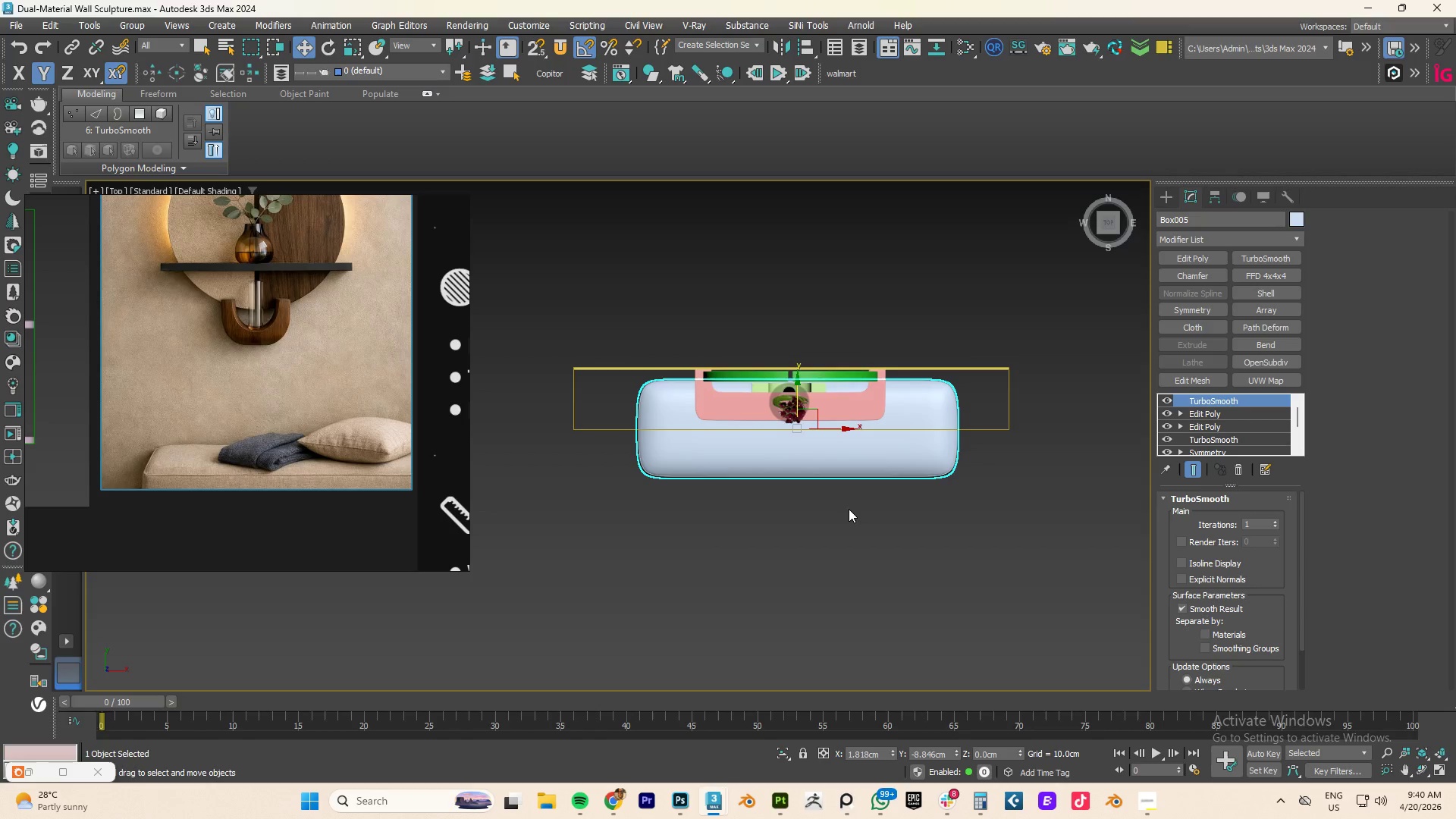 
left_click_drag(start_coordinate=[839, 517], to_coordinate=[656, 466])
 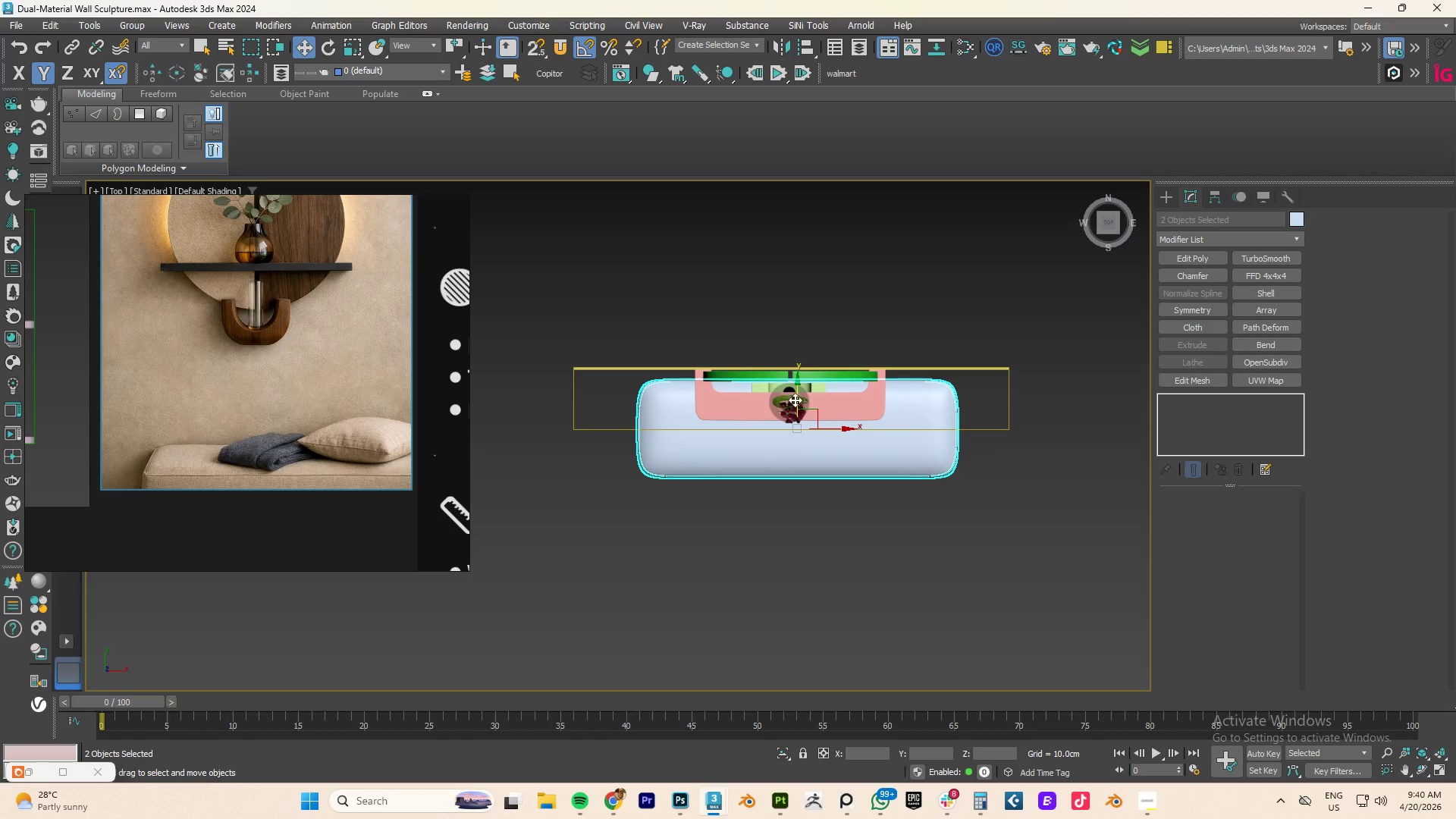 
left_click_drag(start_coordinate=[795, 398], to_coordinate=[797, 388])
 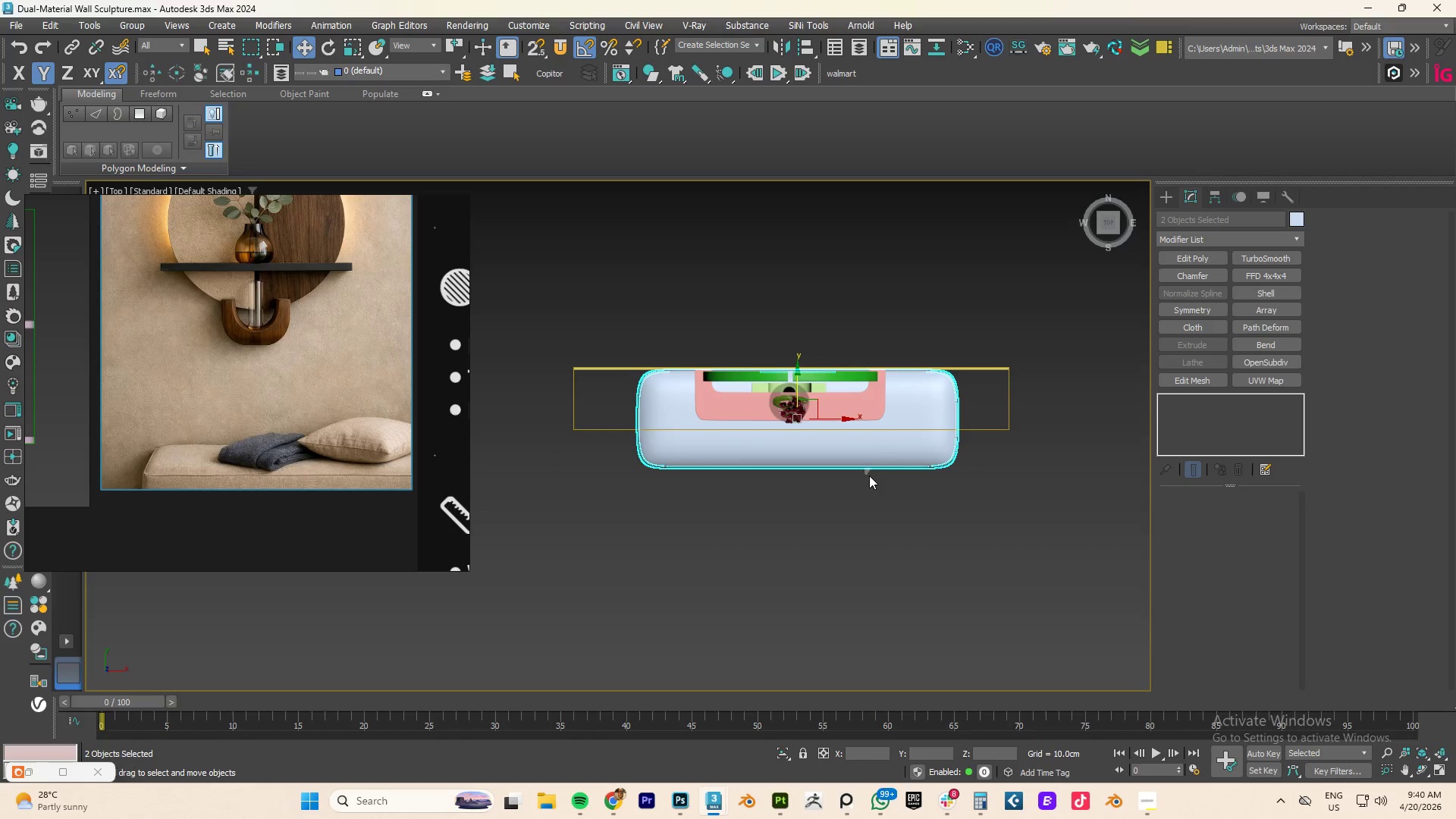 
left_click([866, 472])
 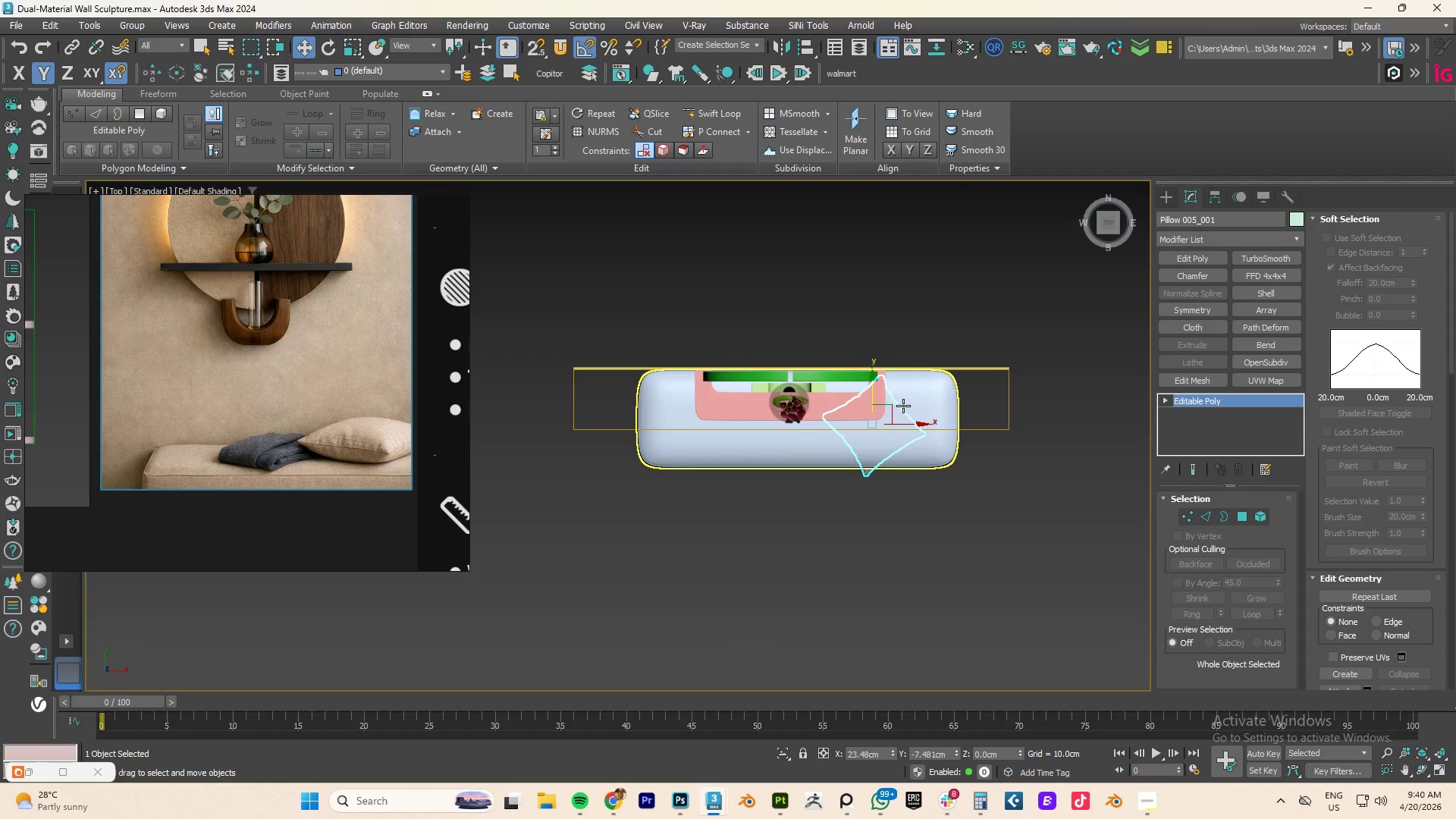 
type(fz)
 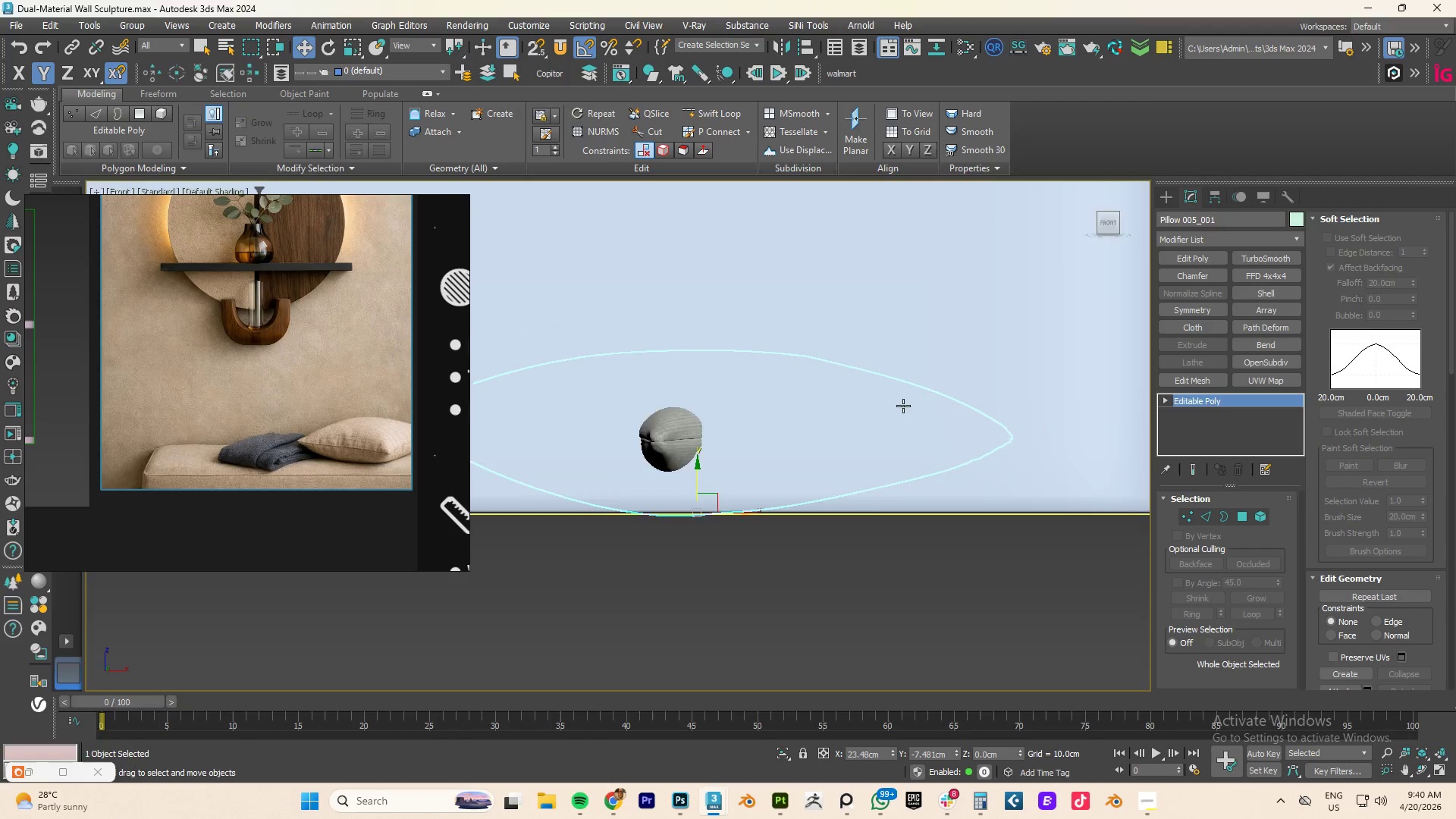 
scroll: coordinate [903, 406], scroll_direction: down, amount: 8.0
 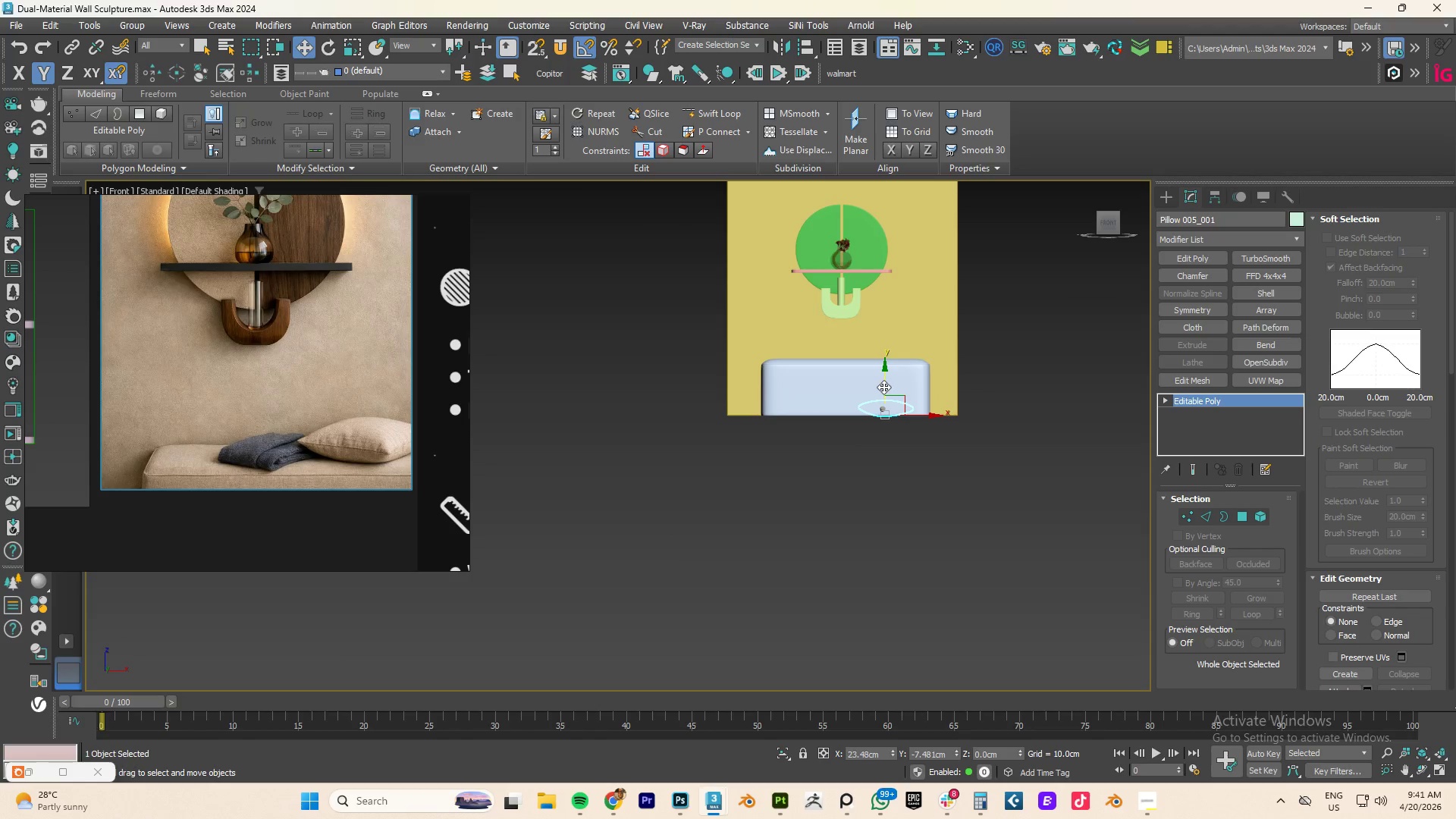 
left_click_drag(start_coordinate=[884, 384], to_coordinate=[882, 330])
 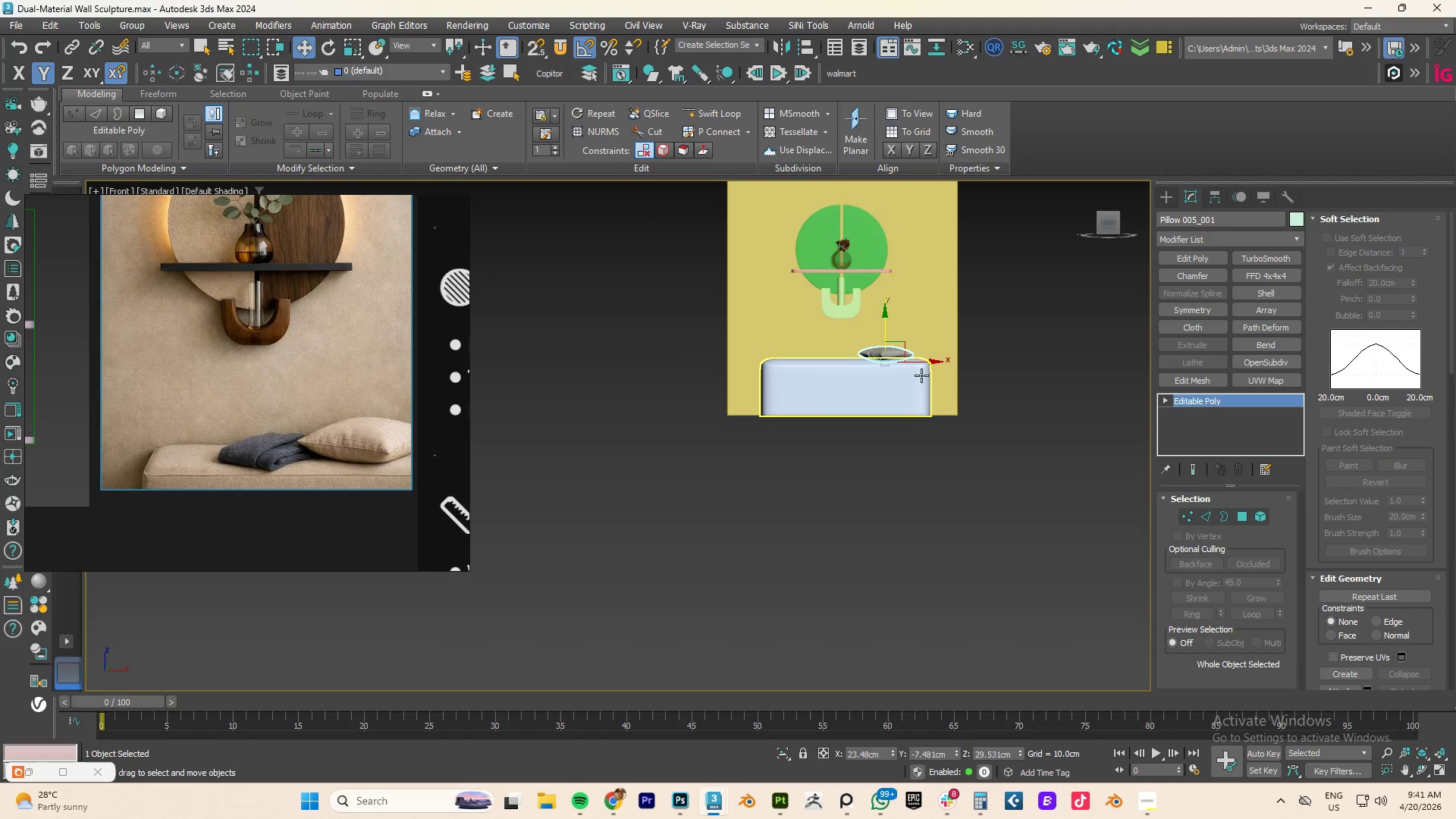 
hold_key(key=AltLeft, duration=0.81)
 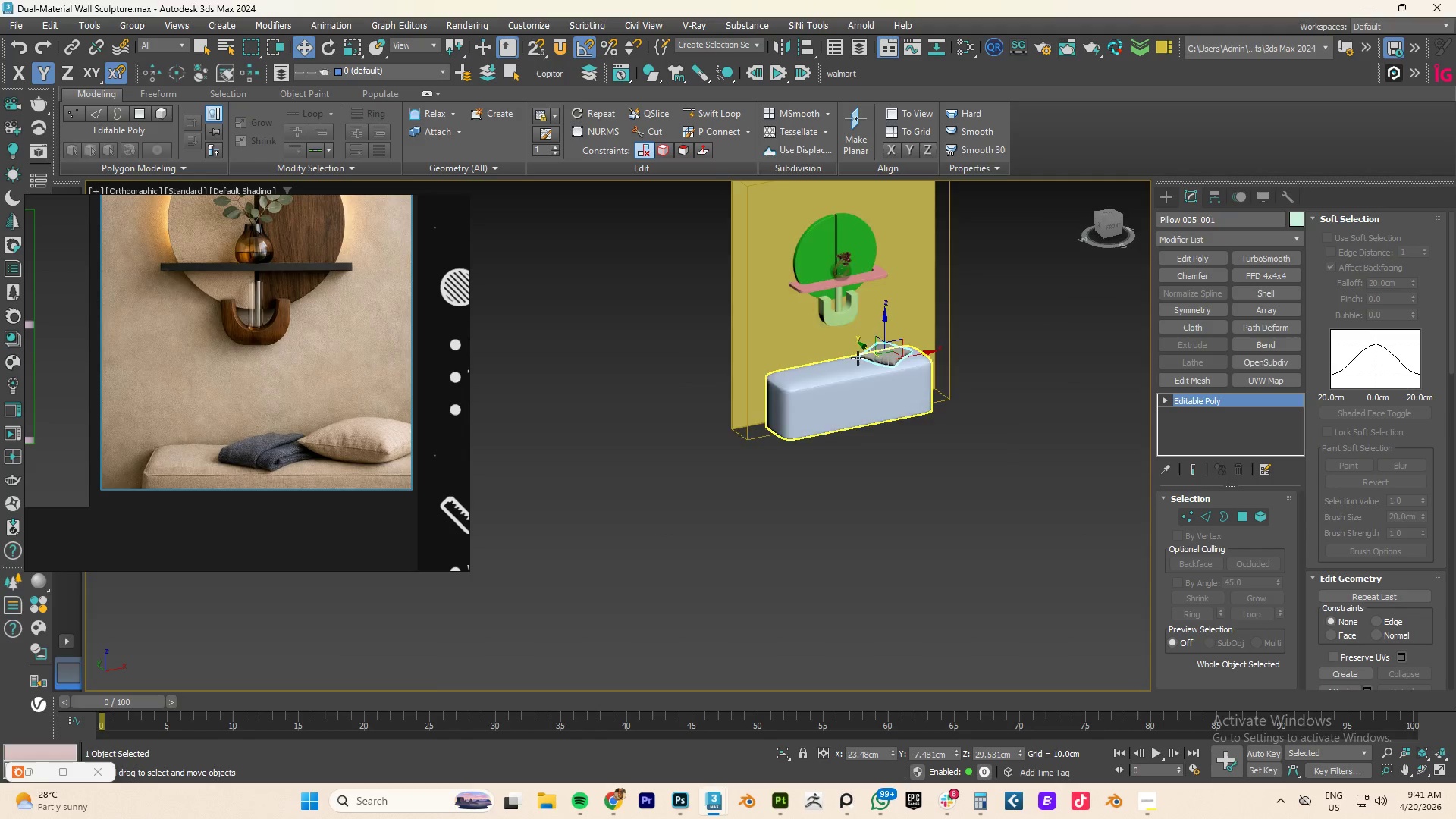 
scroll: coordinate [858, 358], scroll_direction: up, amount: 4.0
 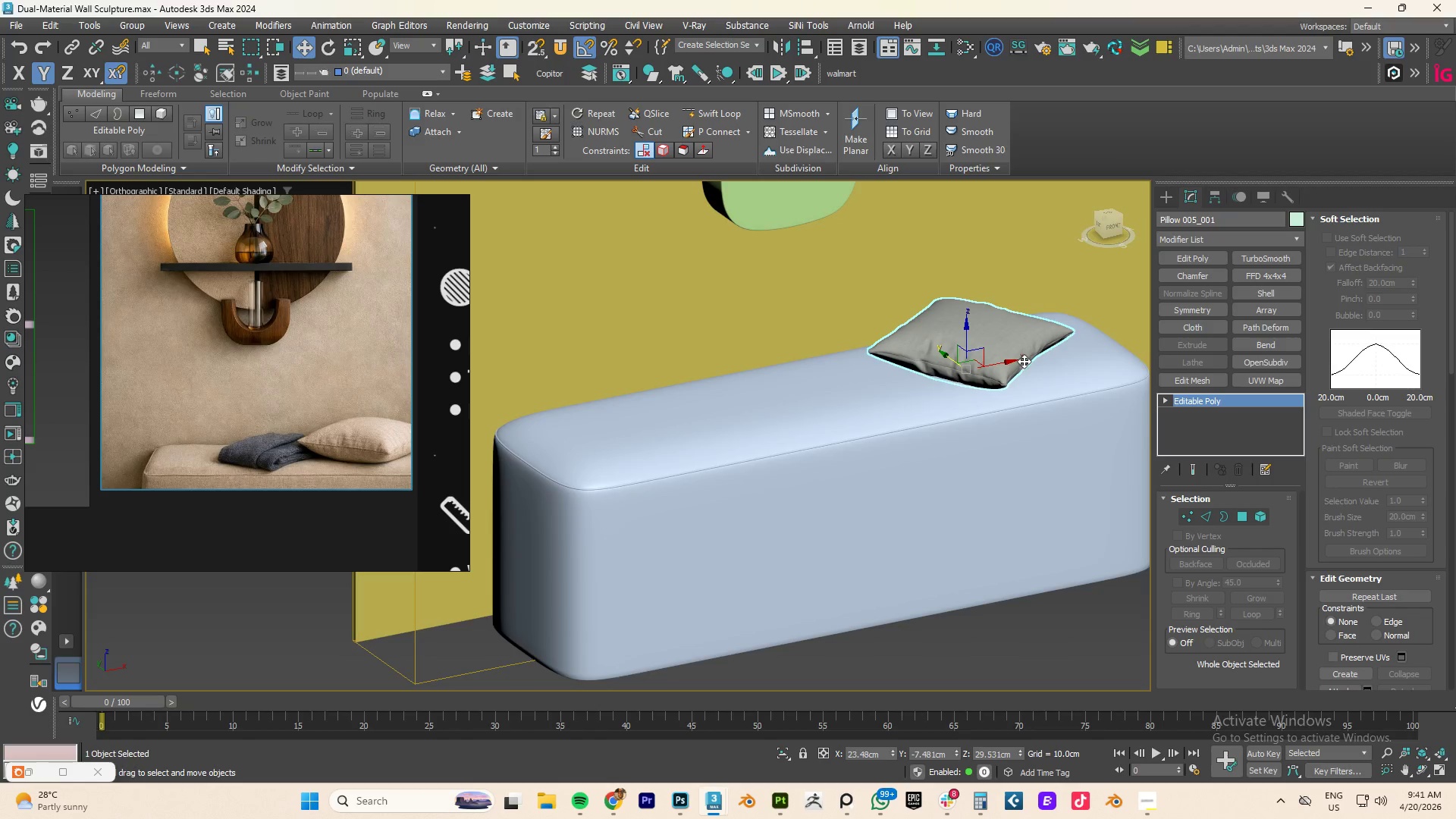 
hold_key(key=AltLeft, duration=0.86)
 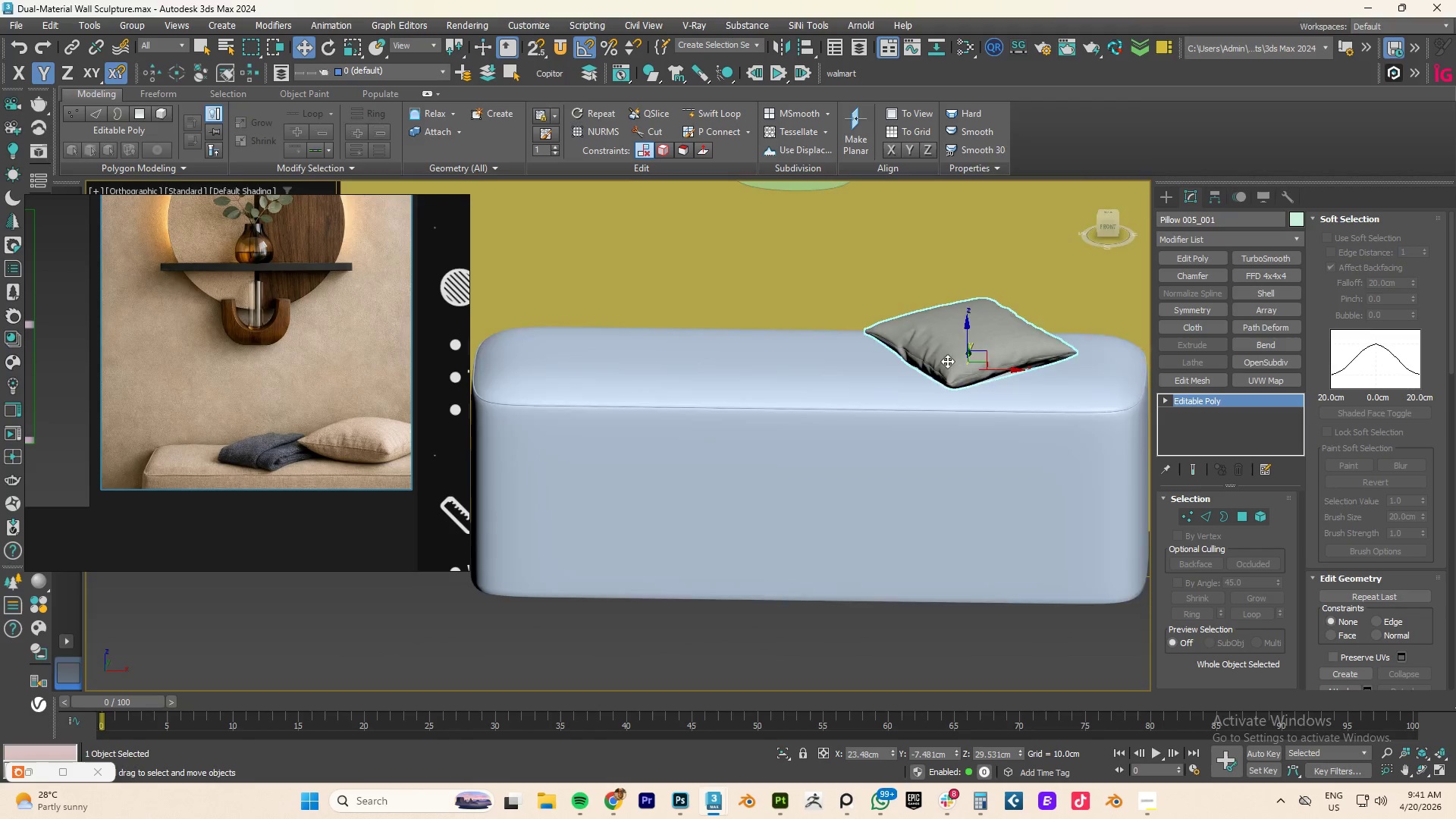 
type(fz)
 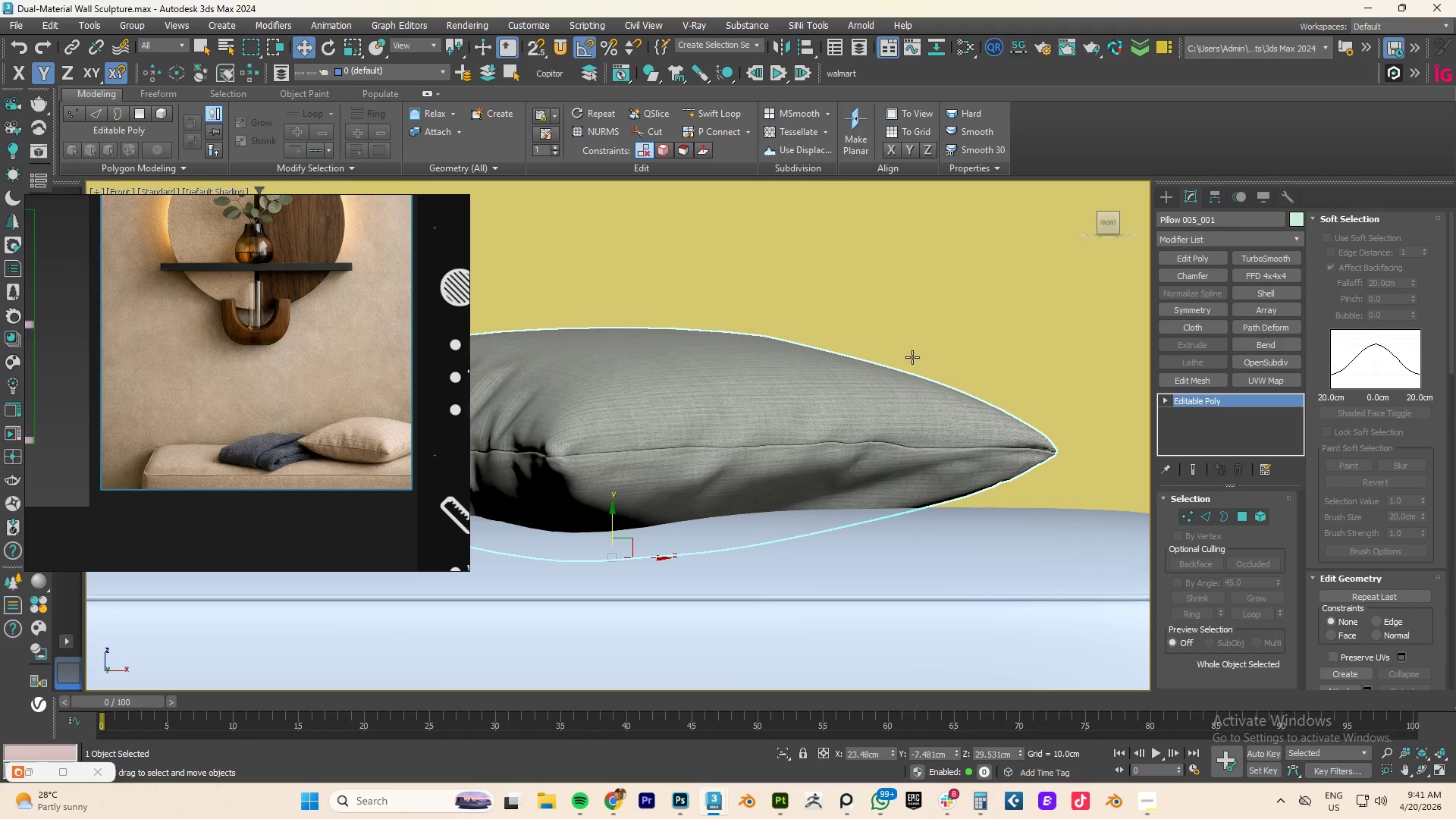 
scroll: coordinate [907, 359], scroll_direction: down, amount: 3.0
 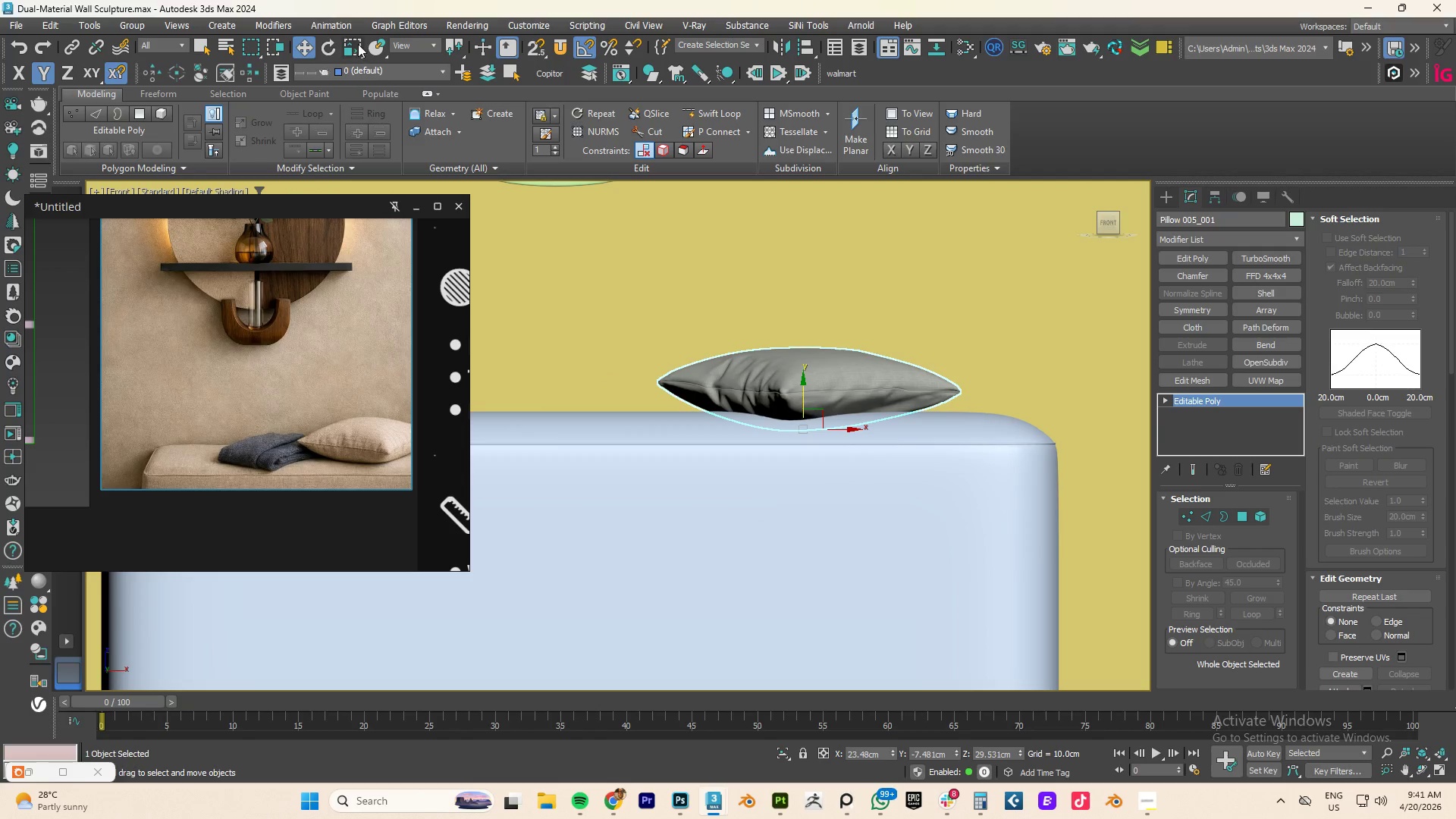 
right_click([373, 45])
 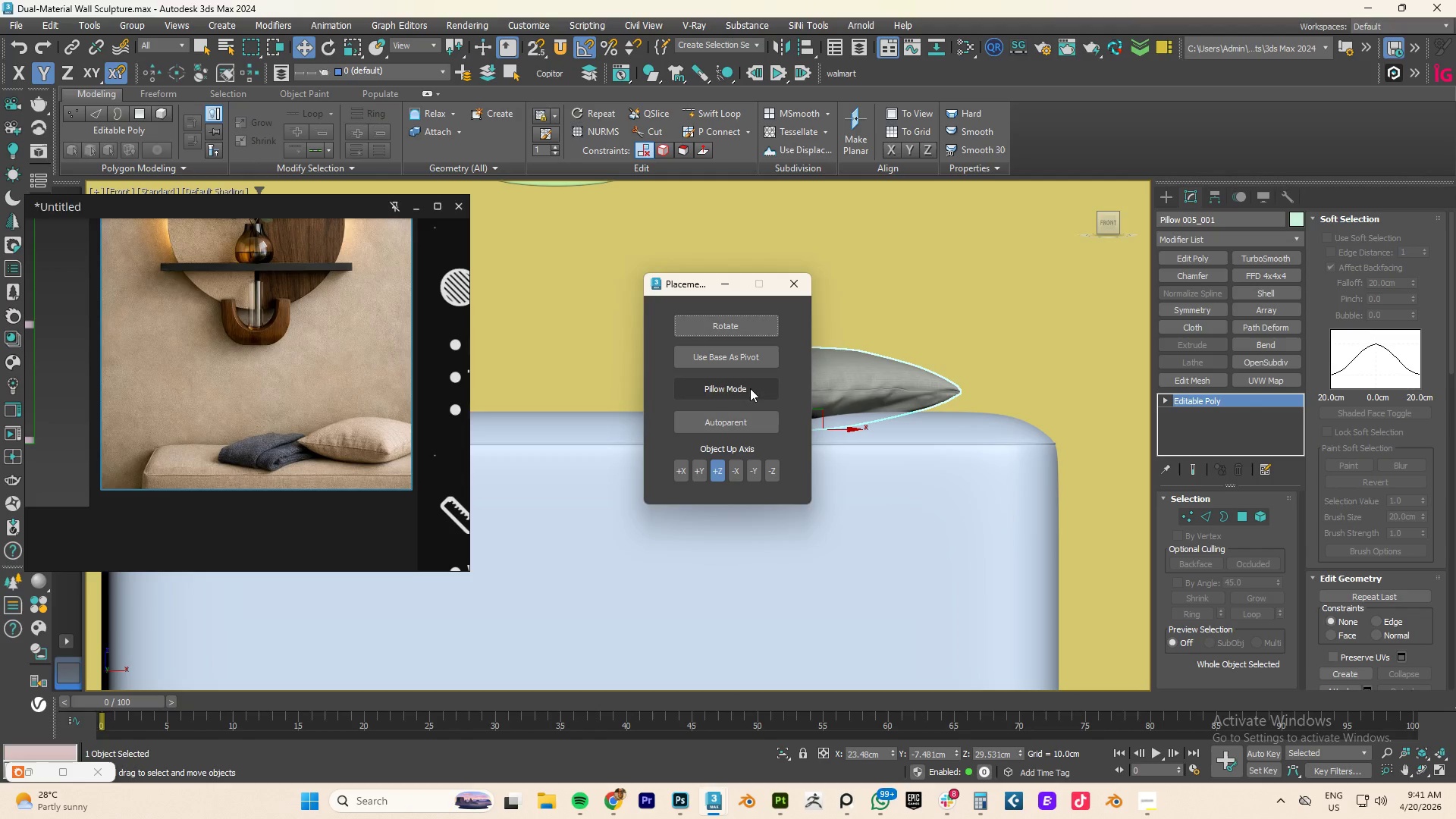 
left_click([709, 384])
 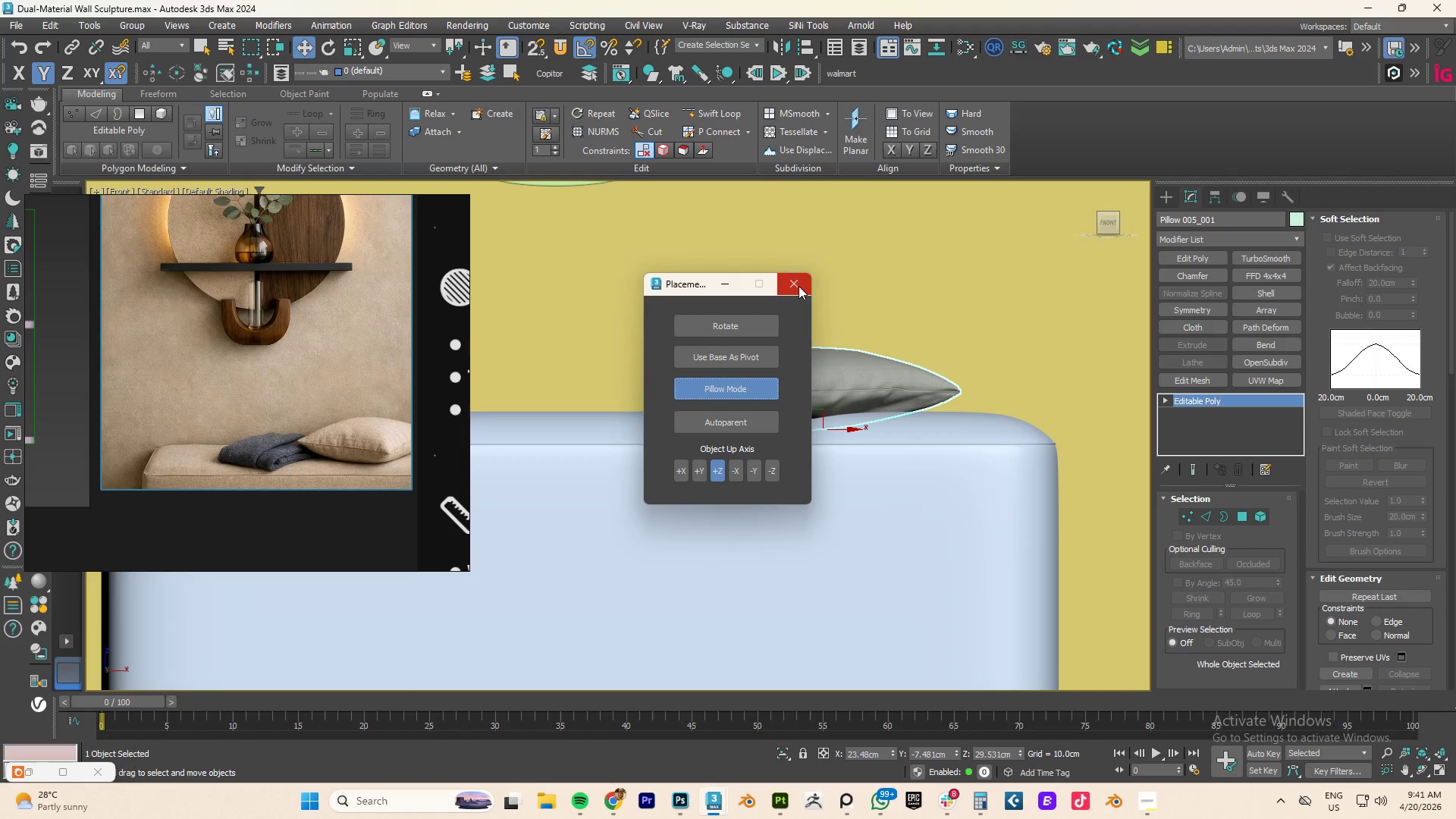 
left_click([799, 286])
 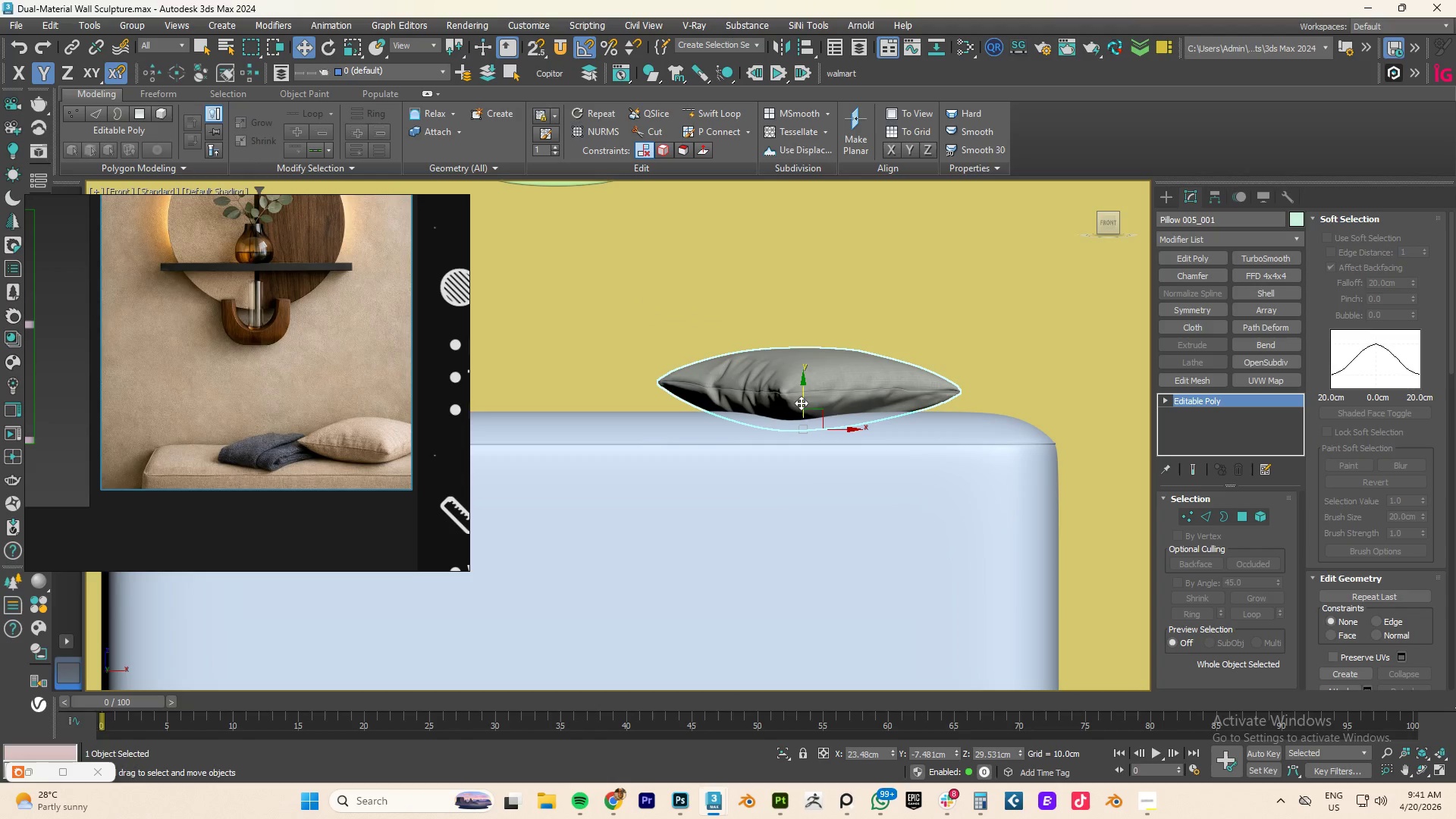 
left_click_drag(start_coordinate=[802, 394], to_coordinate=[802, 378])
 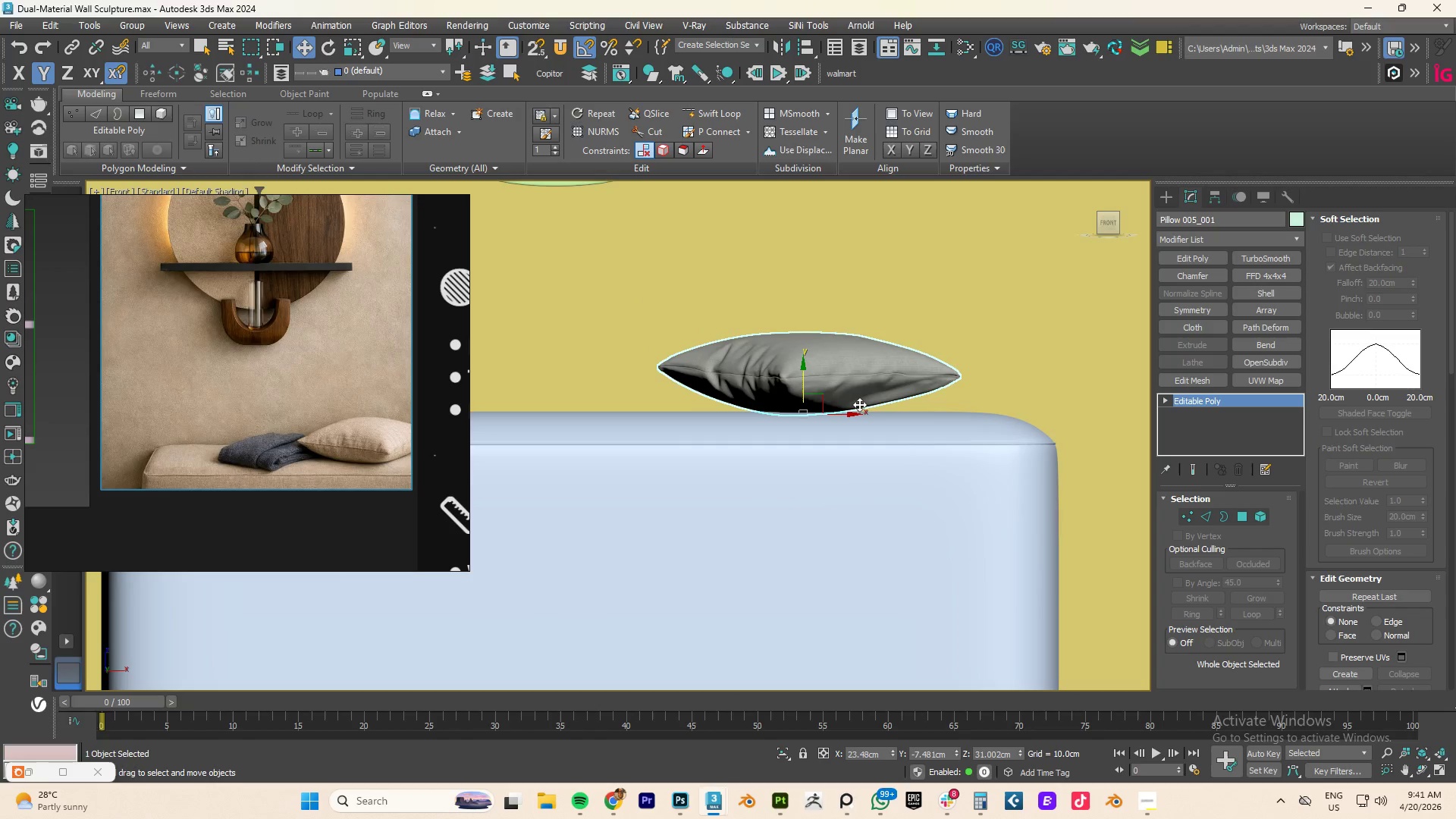 
hold_key(key=AltLeft, duration=3.14)
 